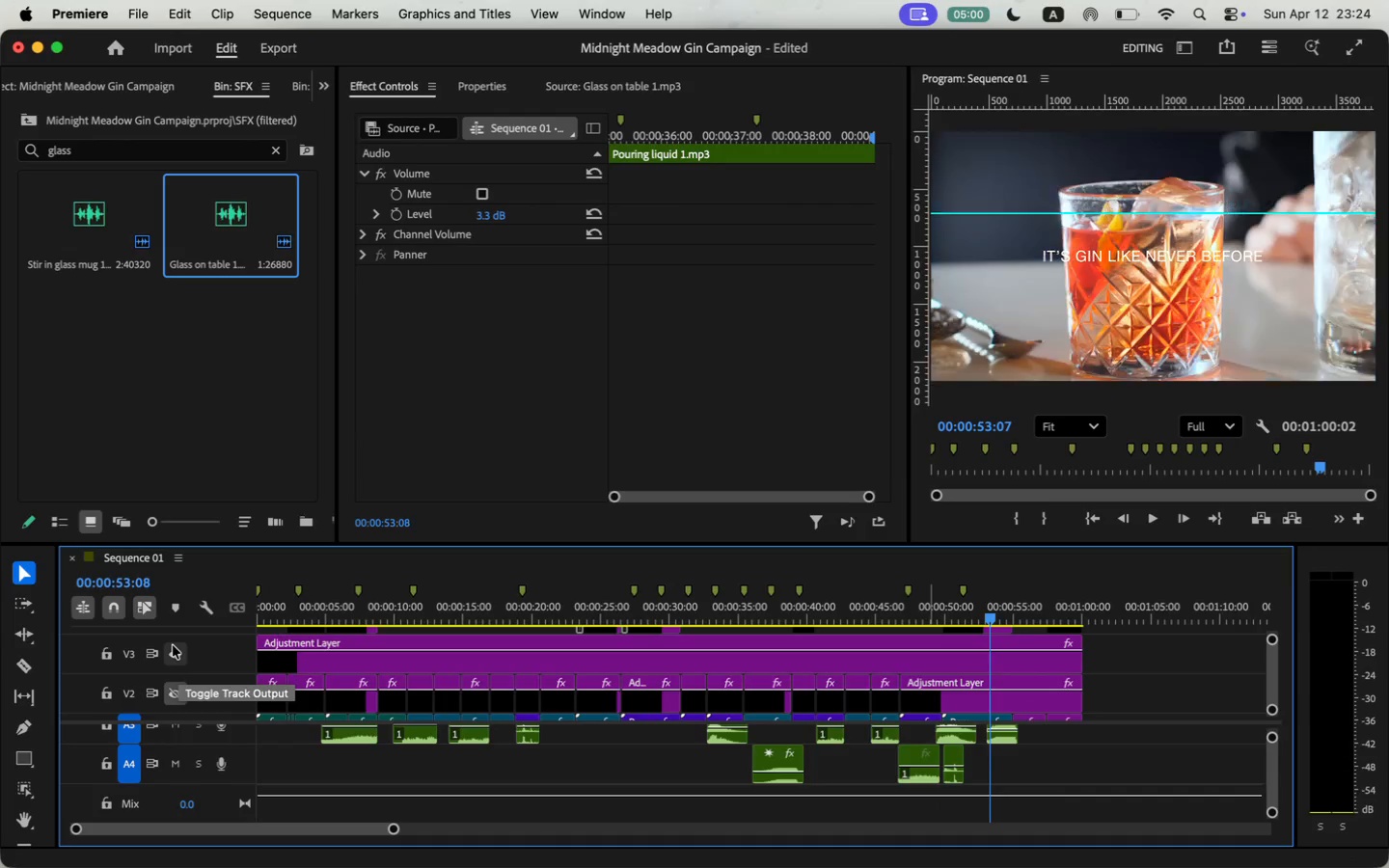 
left_click([177, 655])
 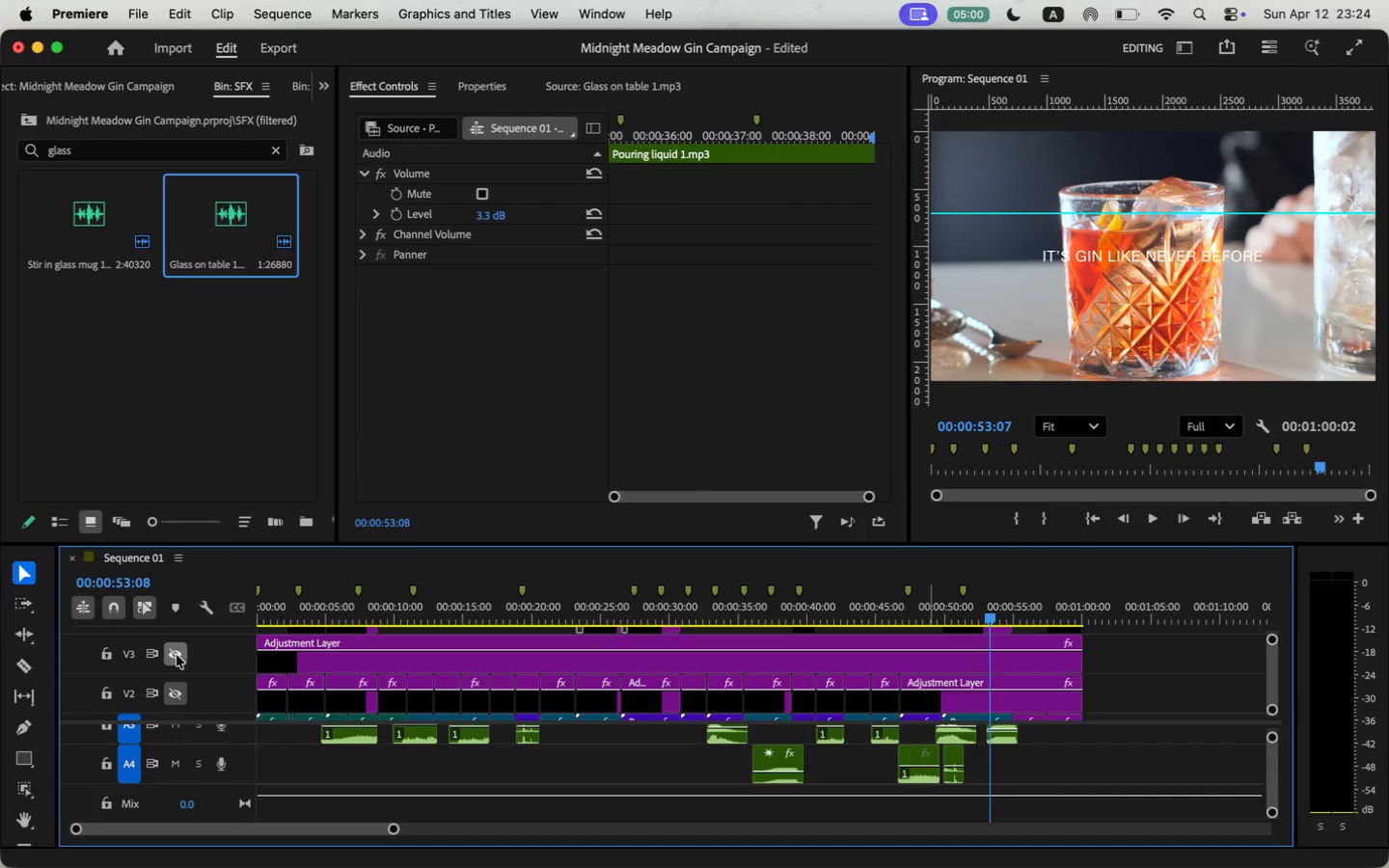 
left_click([177, 655])
 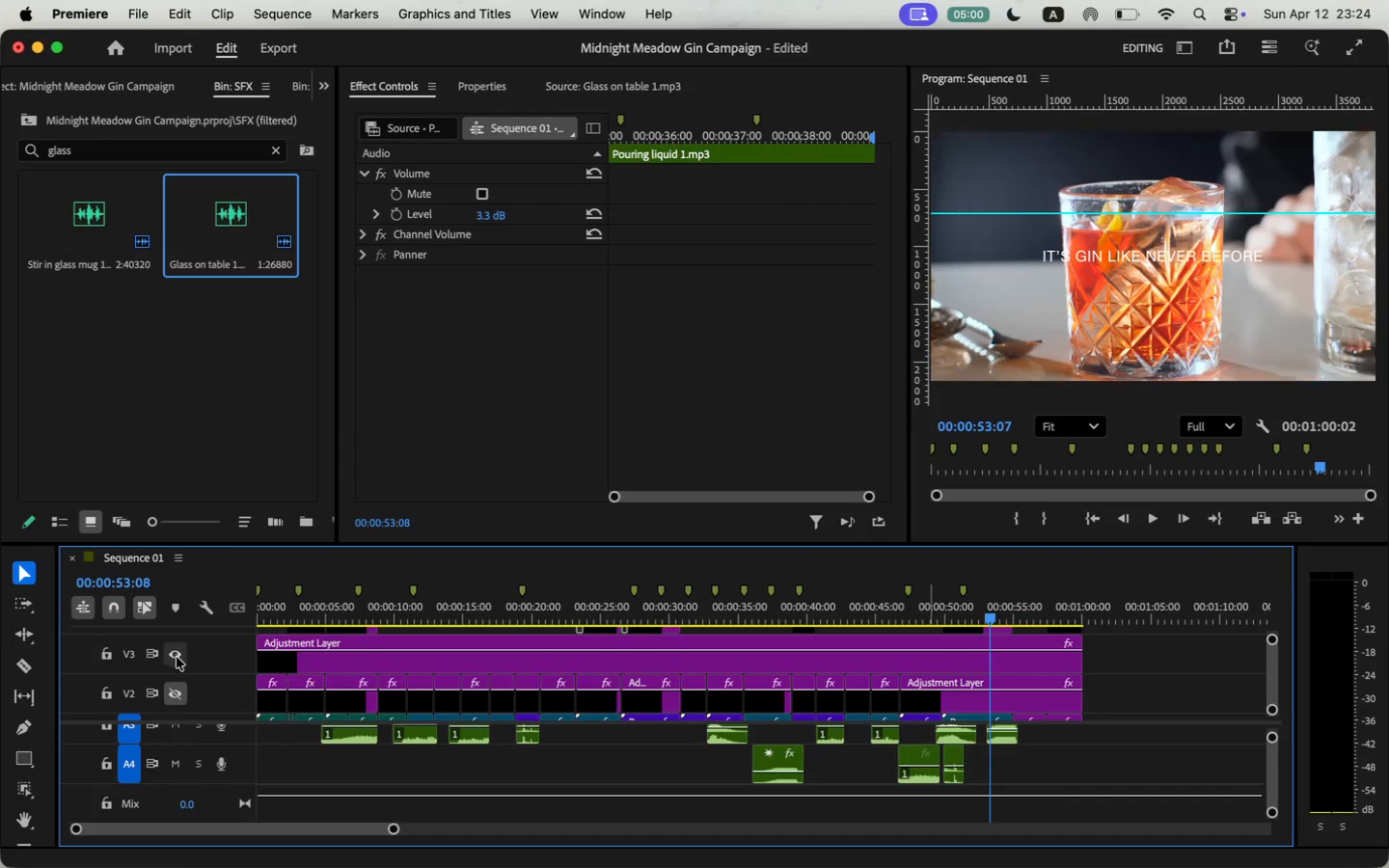 
mouse_move([201, 678])
 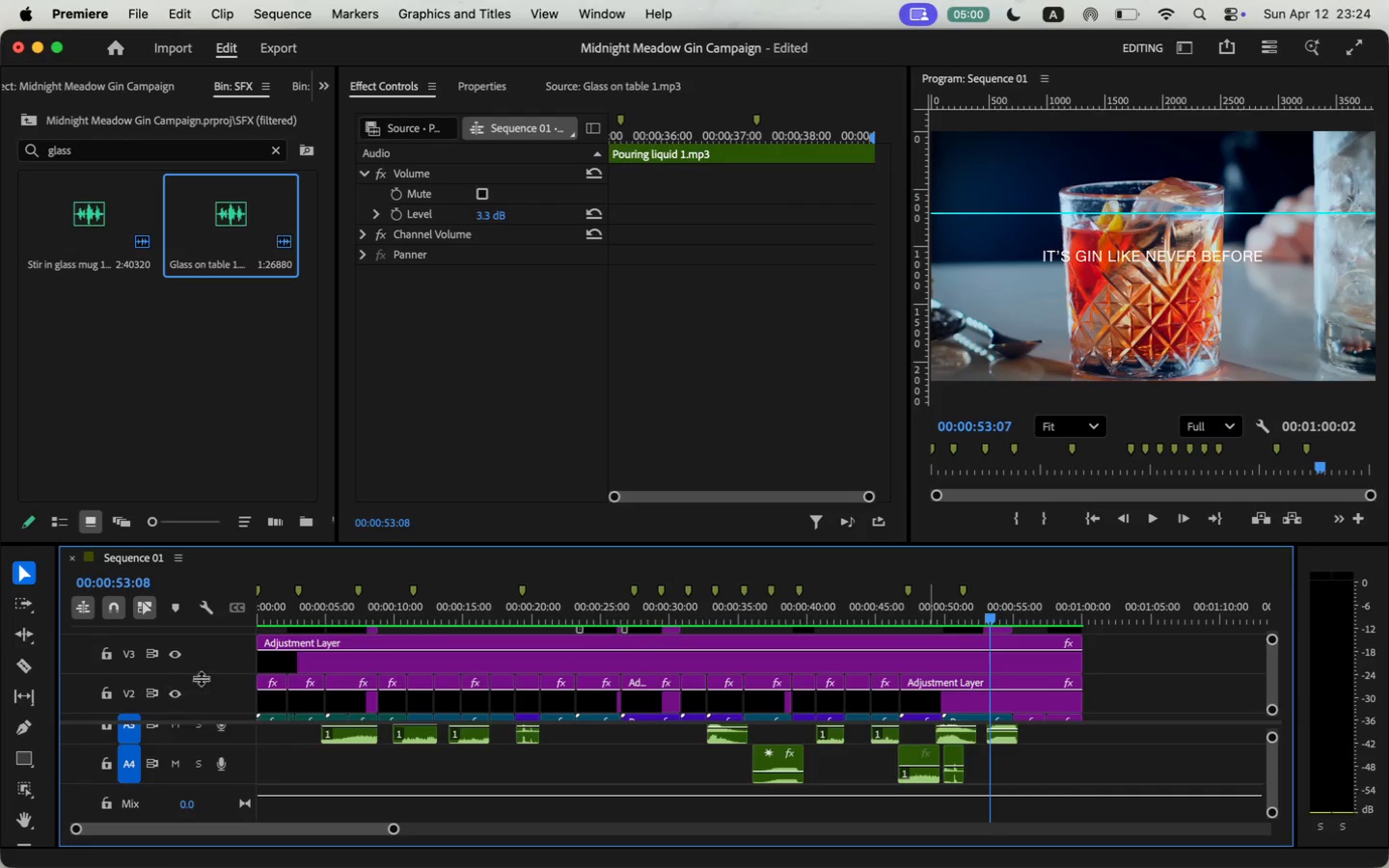 
scroll: coordinate [1100, 676], scroll_direction: down, amount: 6.0
 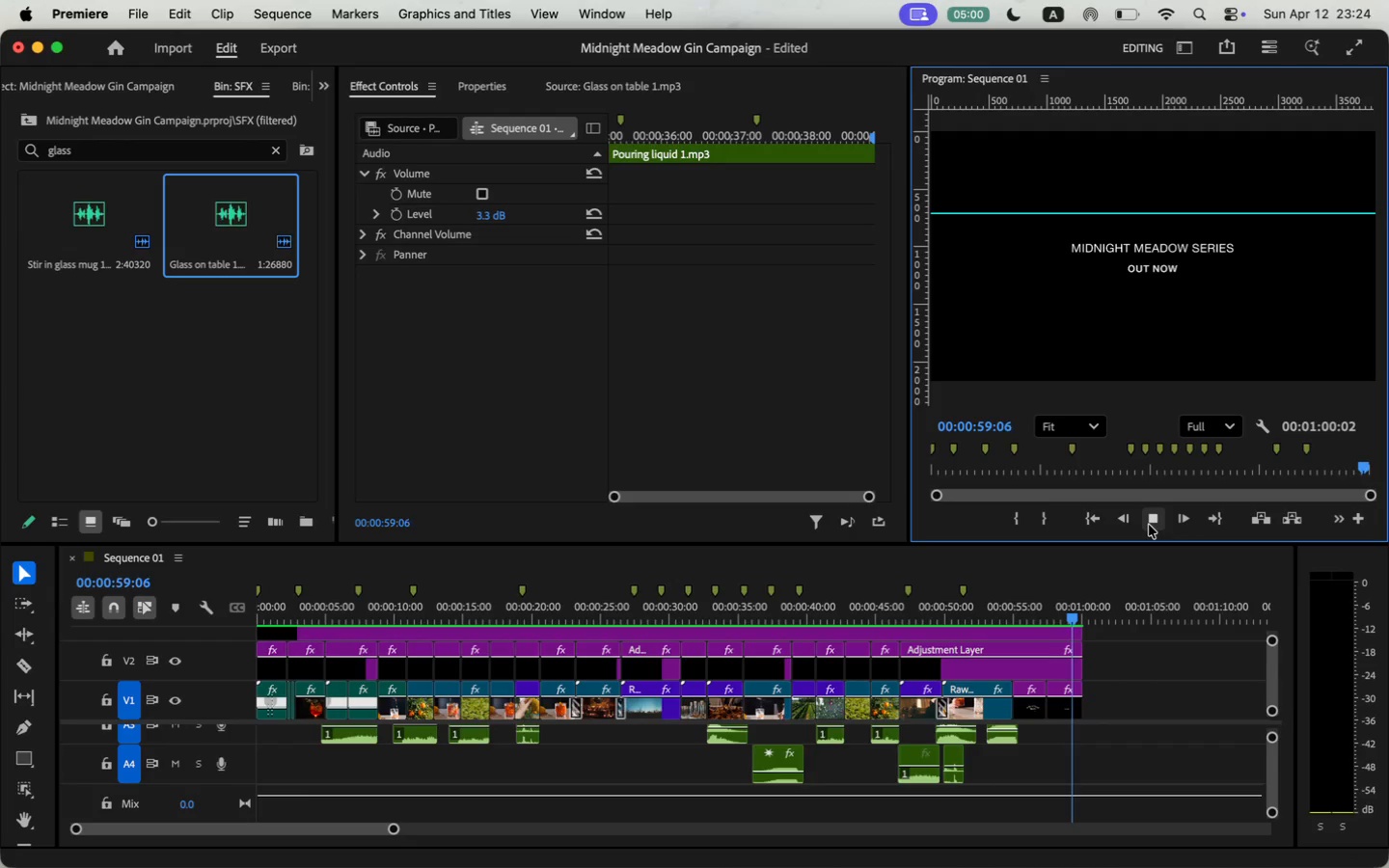 
wait(12.78)
 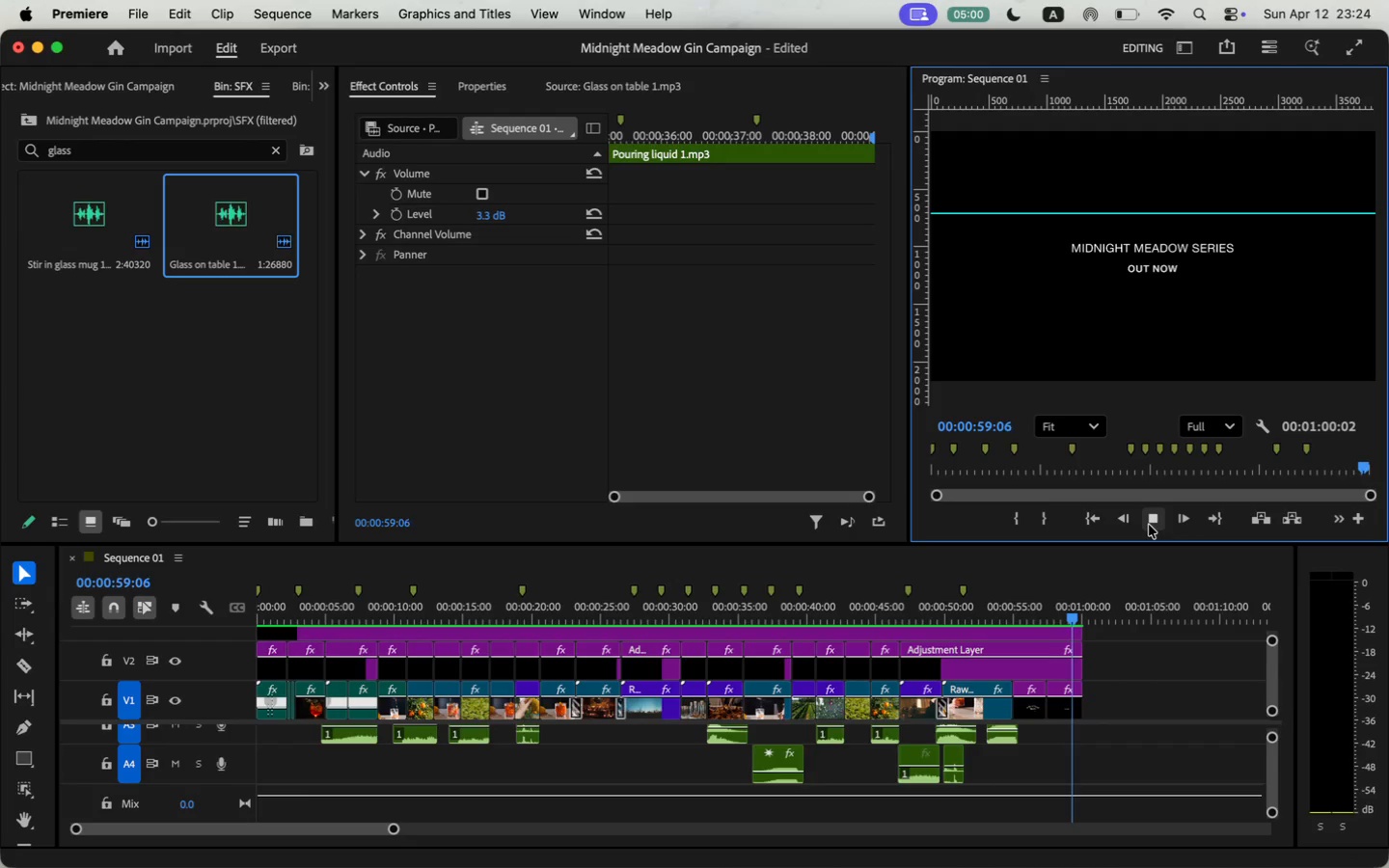 
left_click([300, 188])
 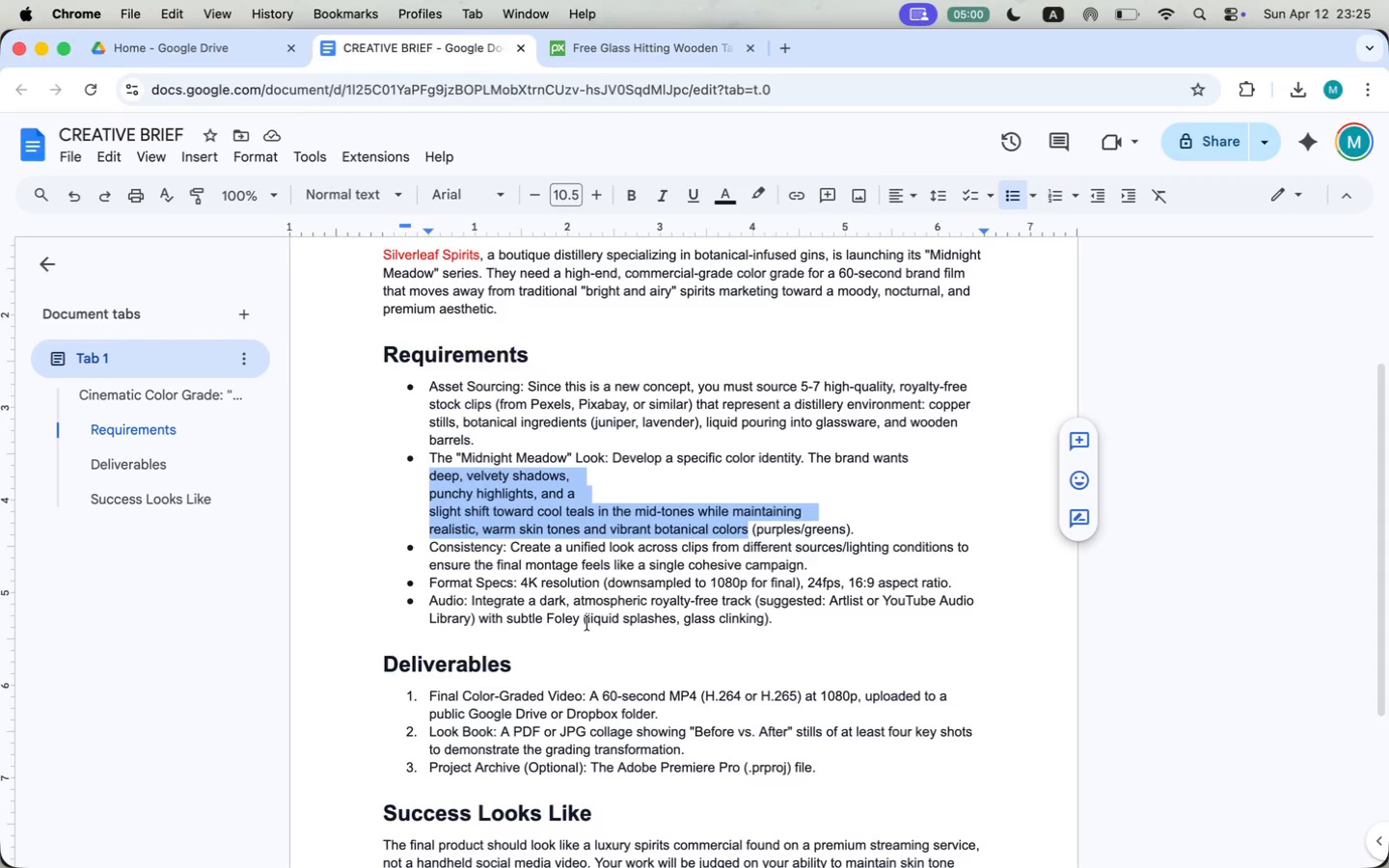 
wait(6.44)
 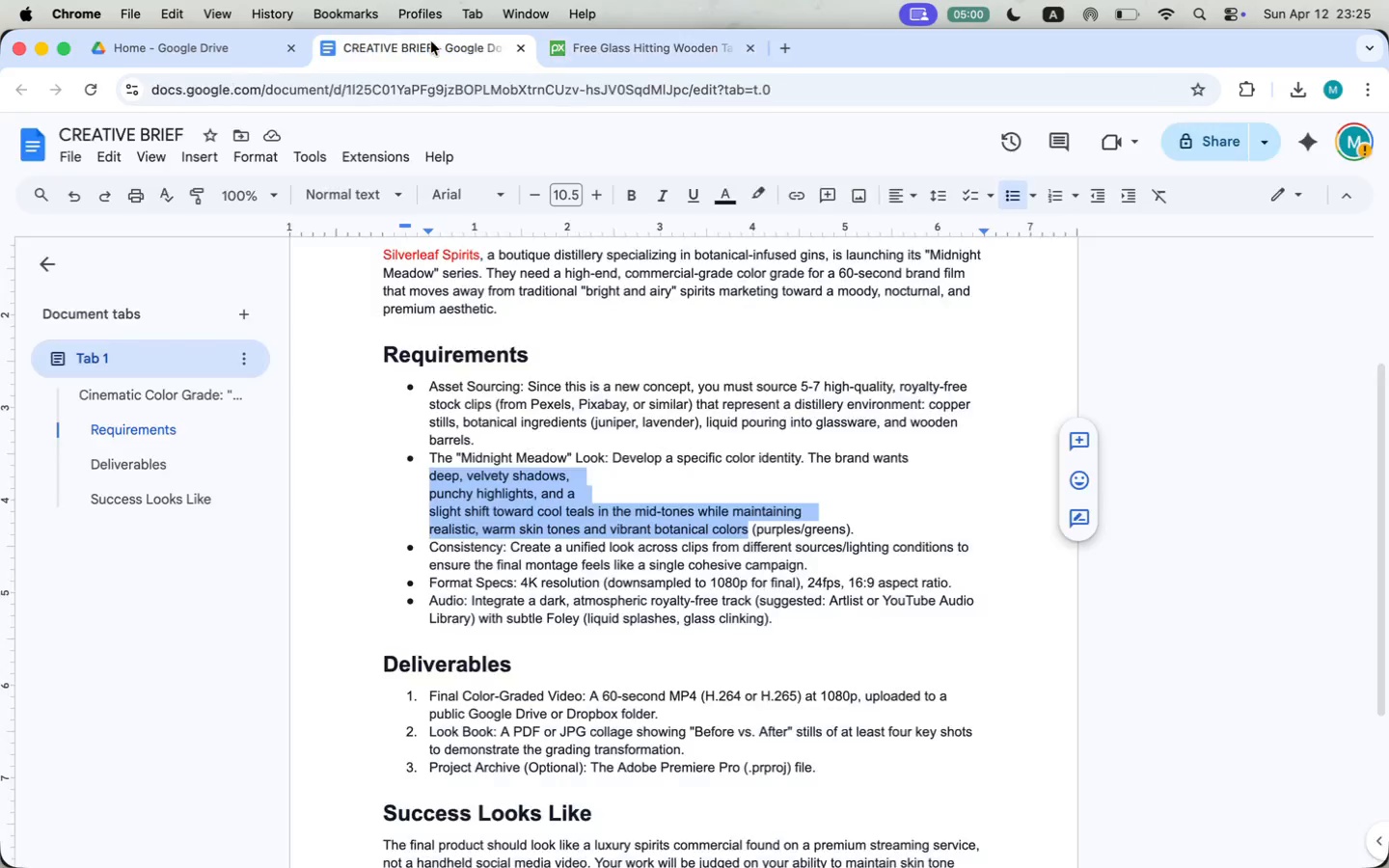 
left_click_drag(start_coordinate=[661, 584], to_coordinate=[774, 582])
 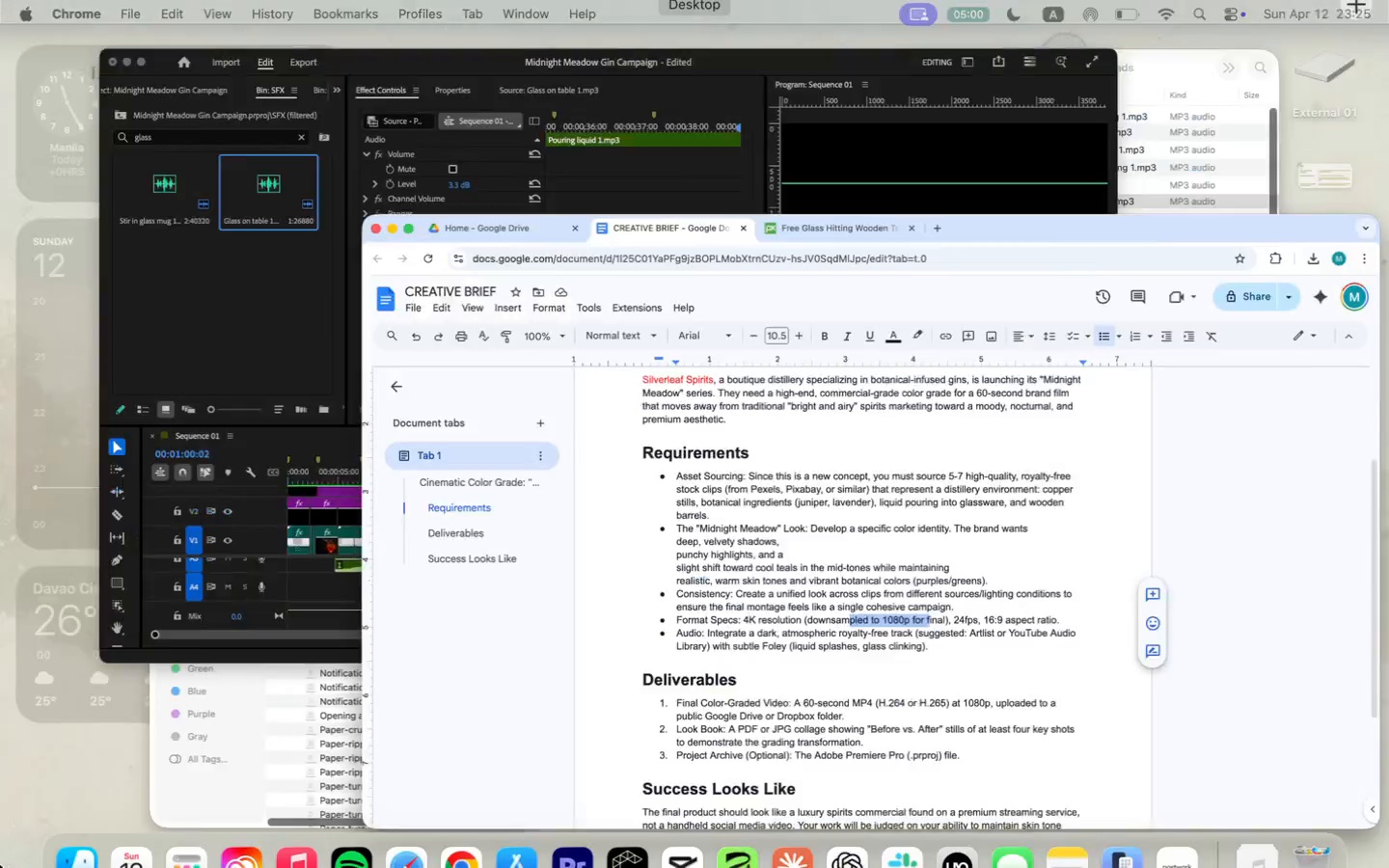 
left_click([608, 340])
 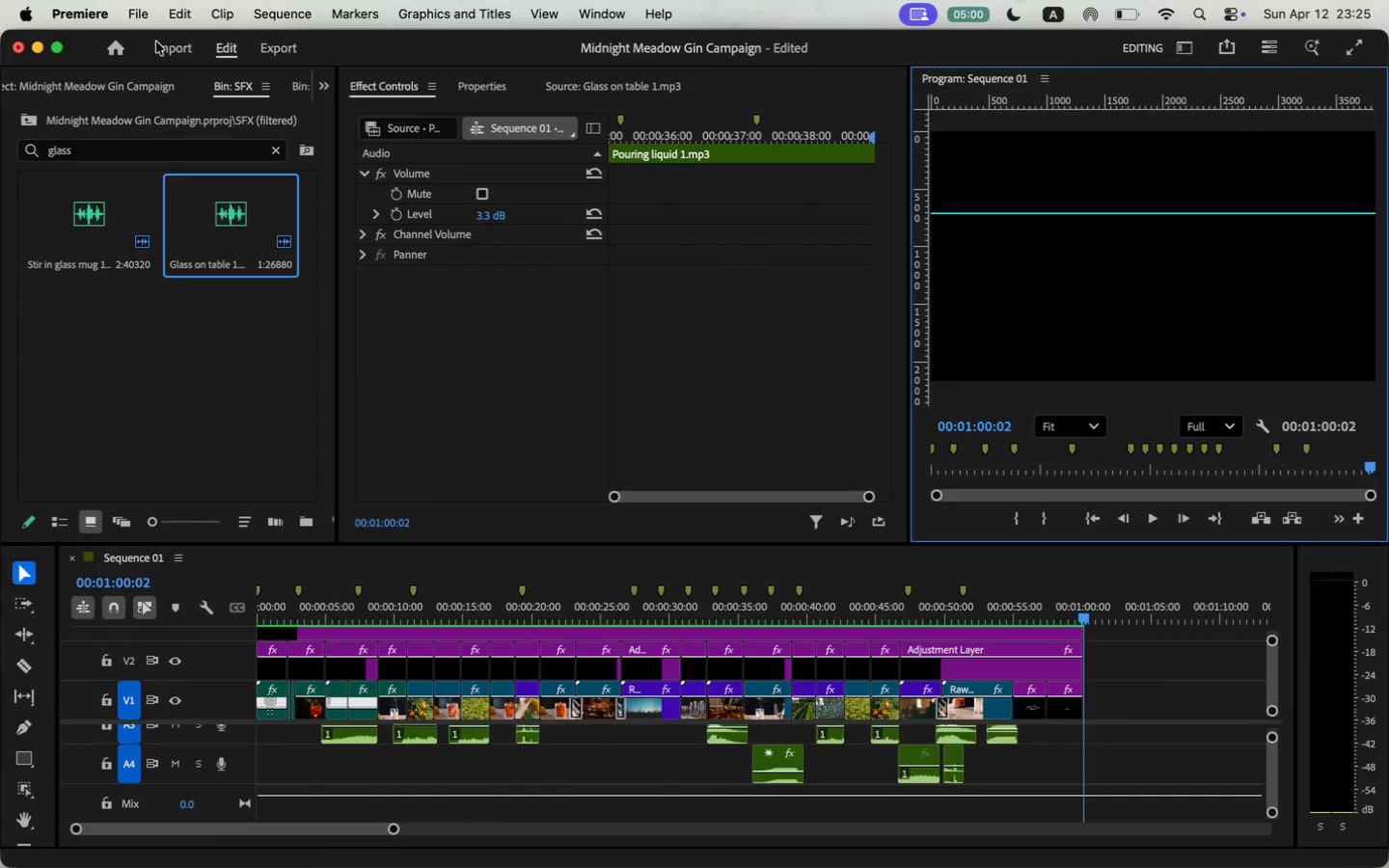 
left_click([133, 14])
 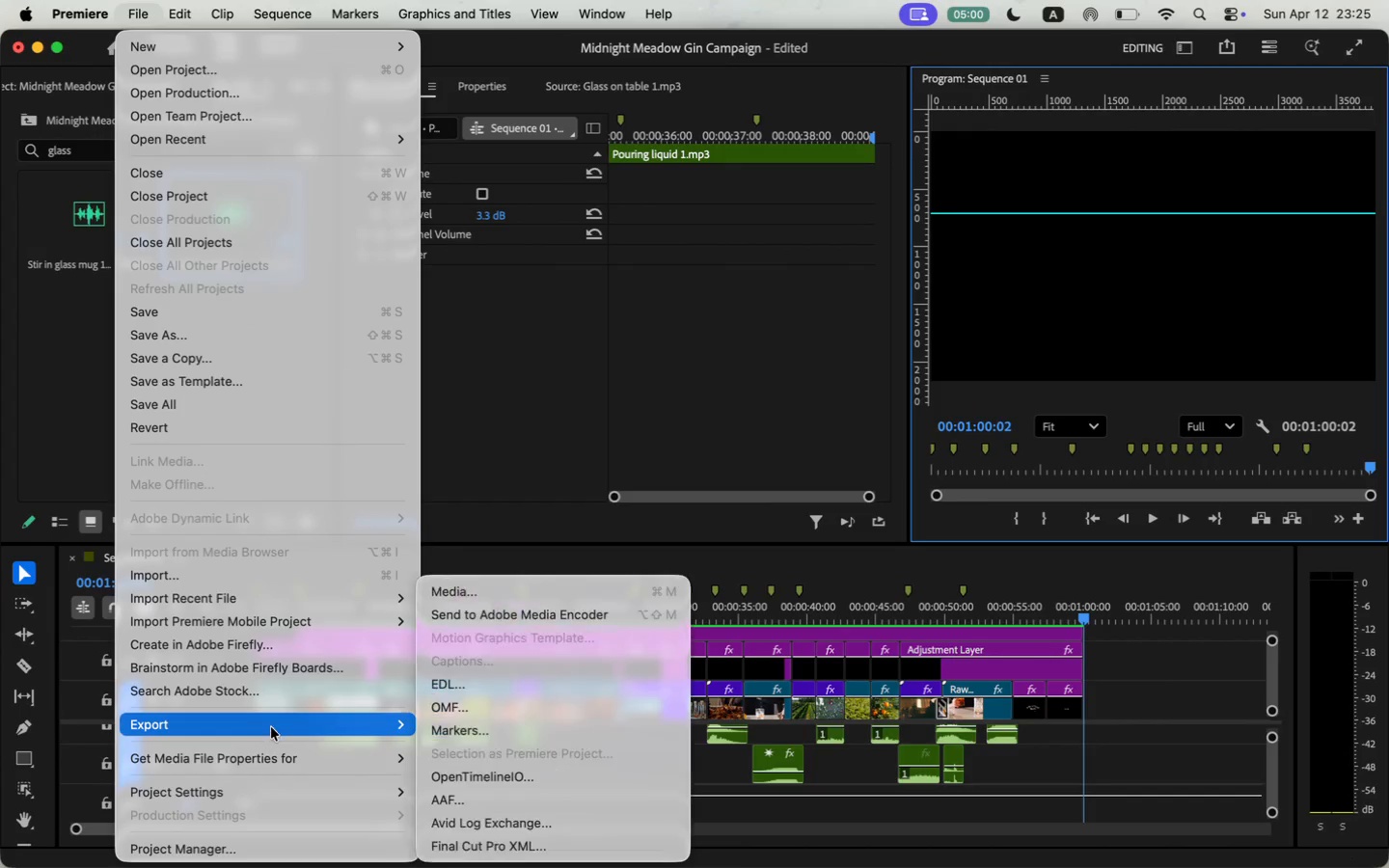 
left_click([570, 583])
 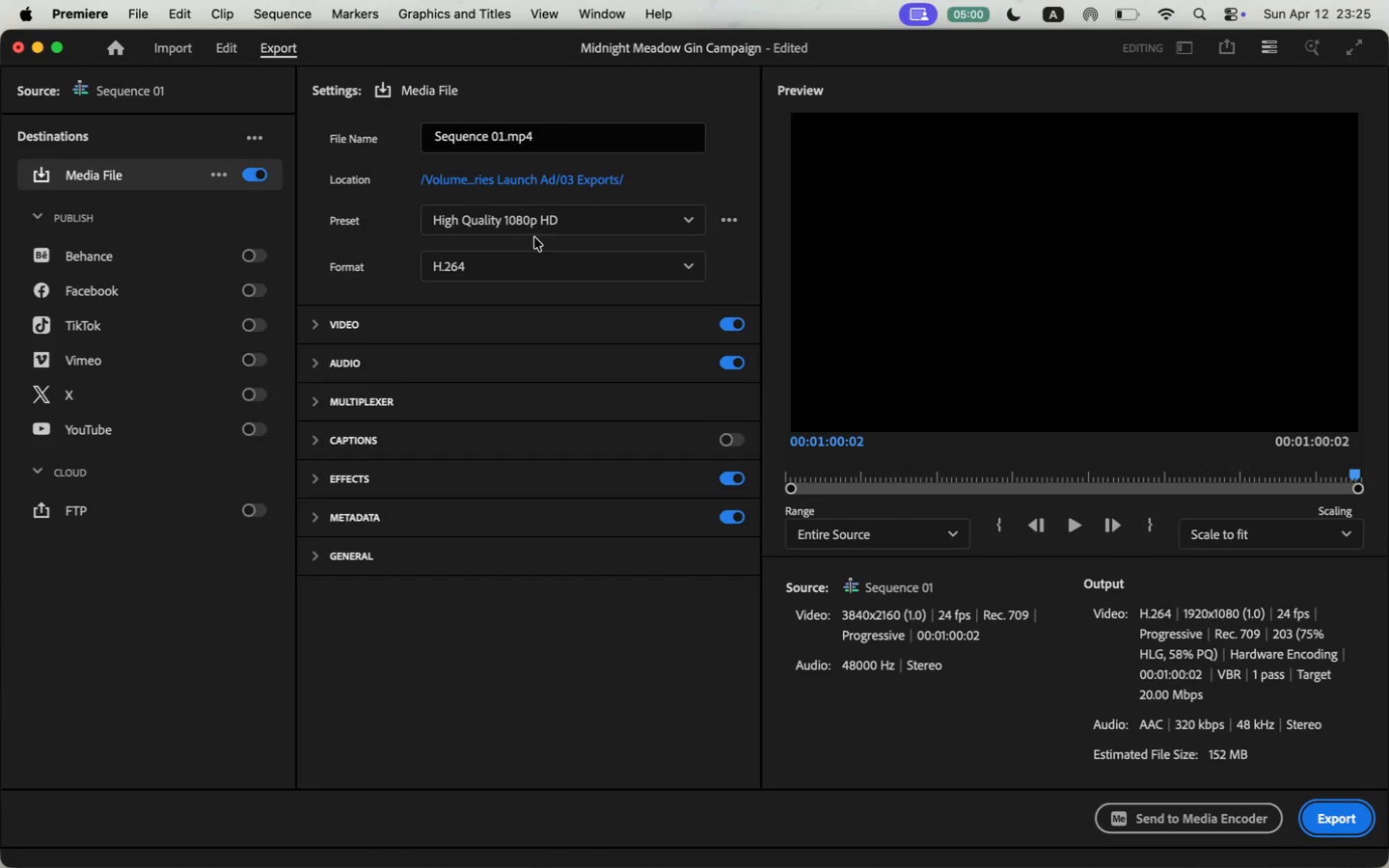 
left_click([505, 148])
 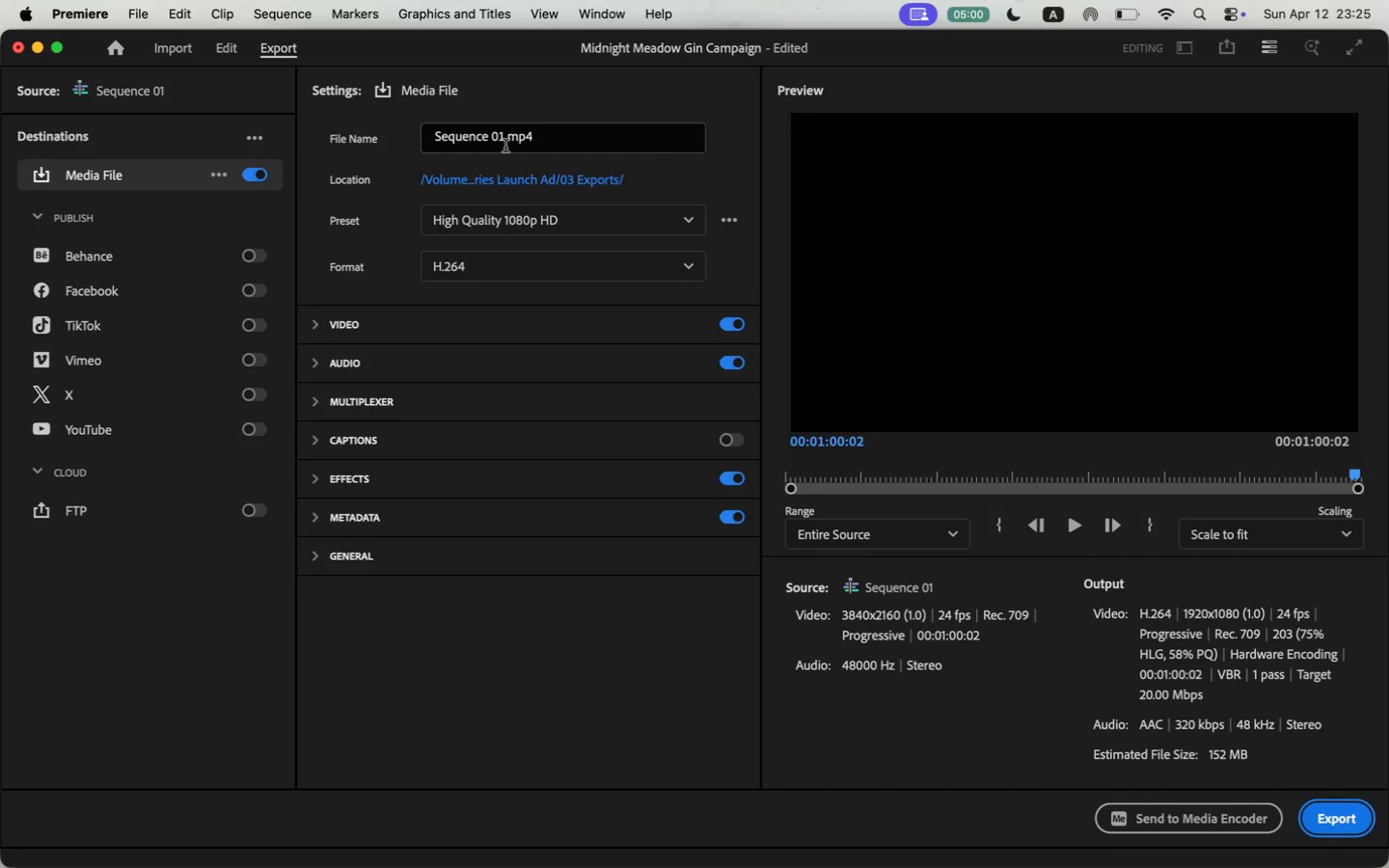 
left_click_drag(start_coordinate=[503, 133], to_coordinate=[309, 129])
 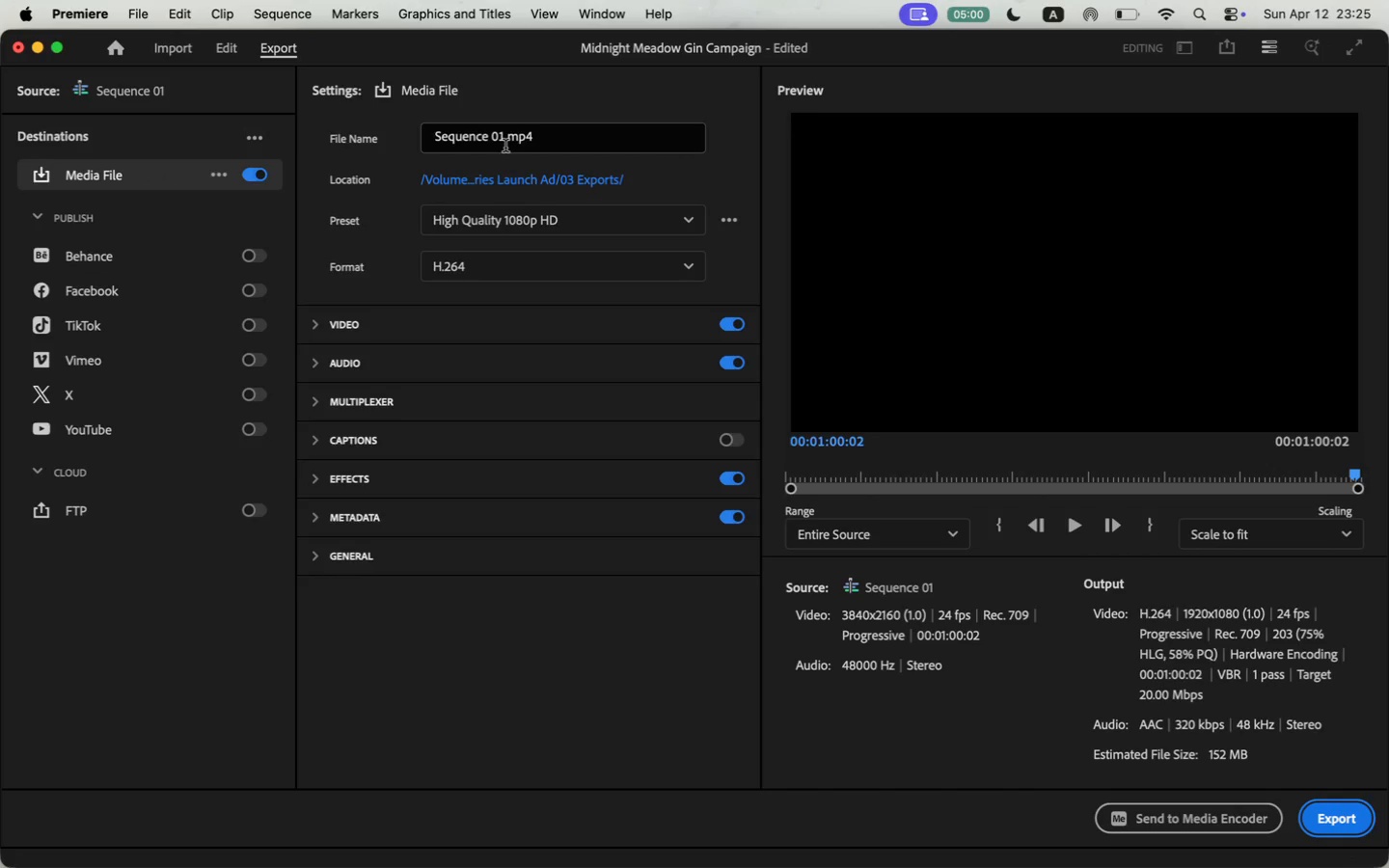 
type(Midnight Meadow Gin Cap)
key(Backspace)
type(mpaign)
 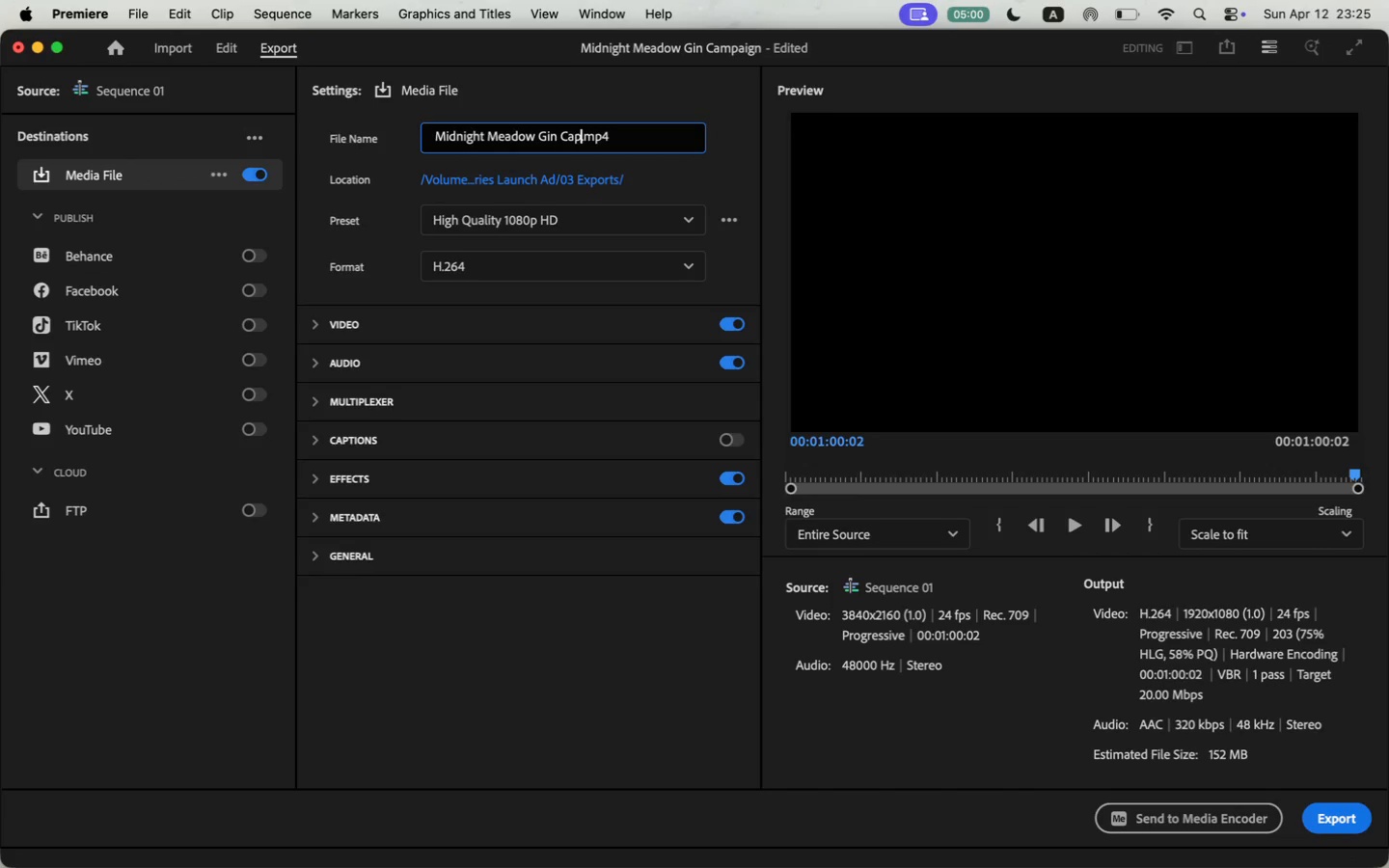 
mouse_move([511, 179])
 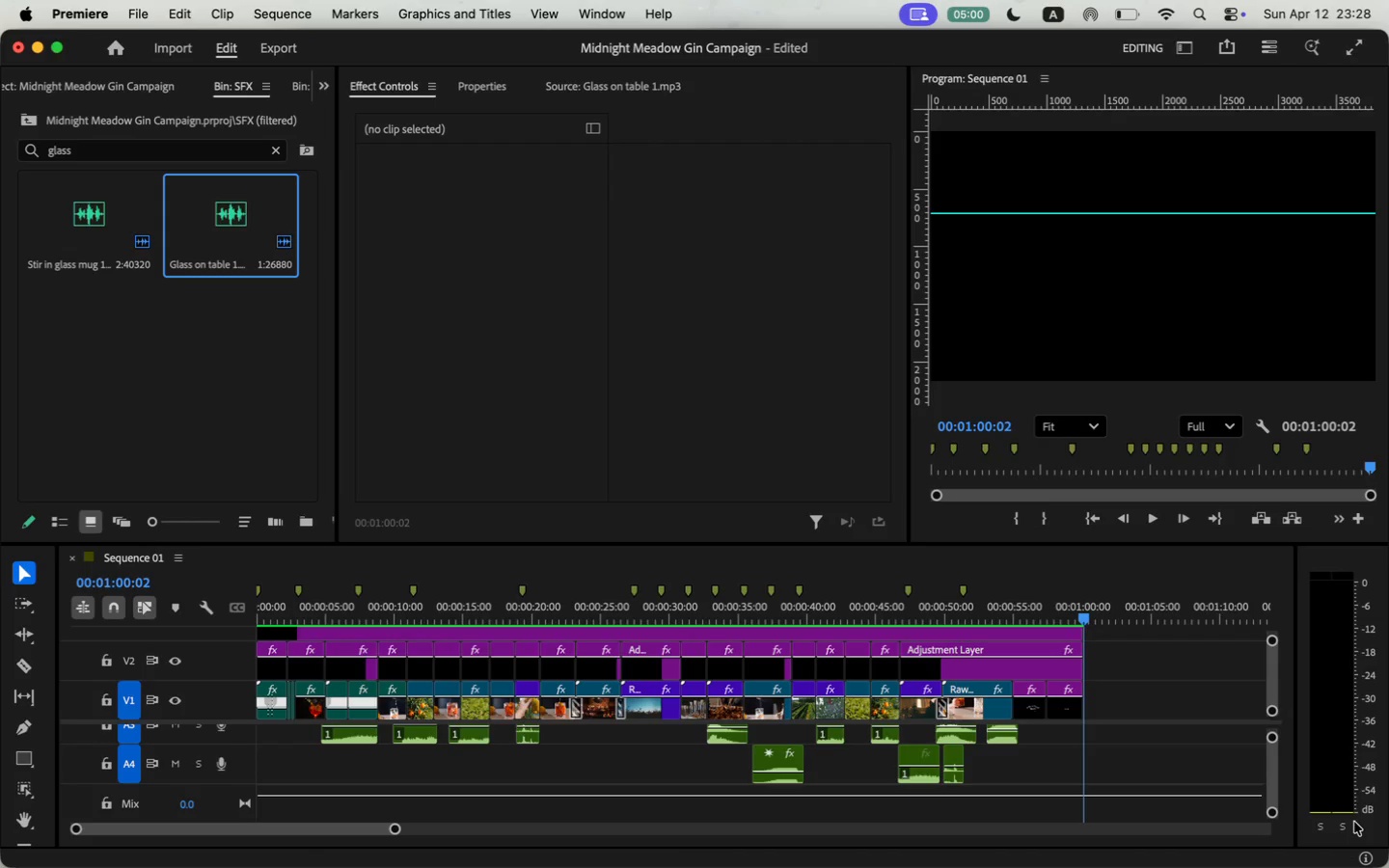 
wait(185.05)
 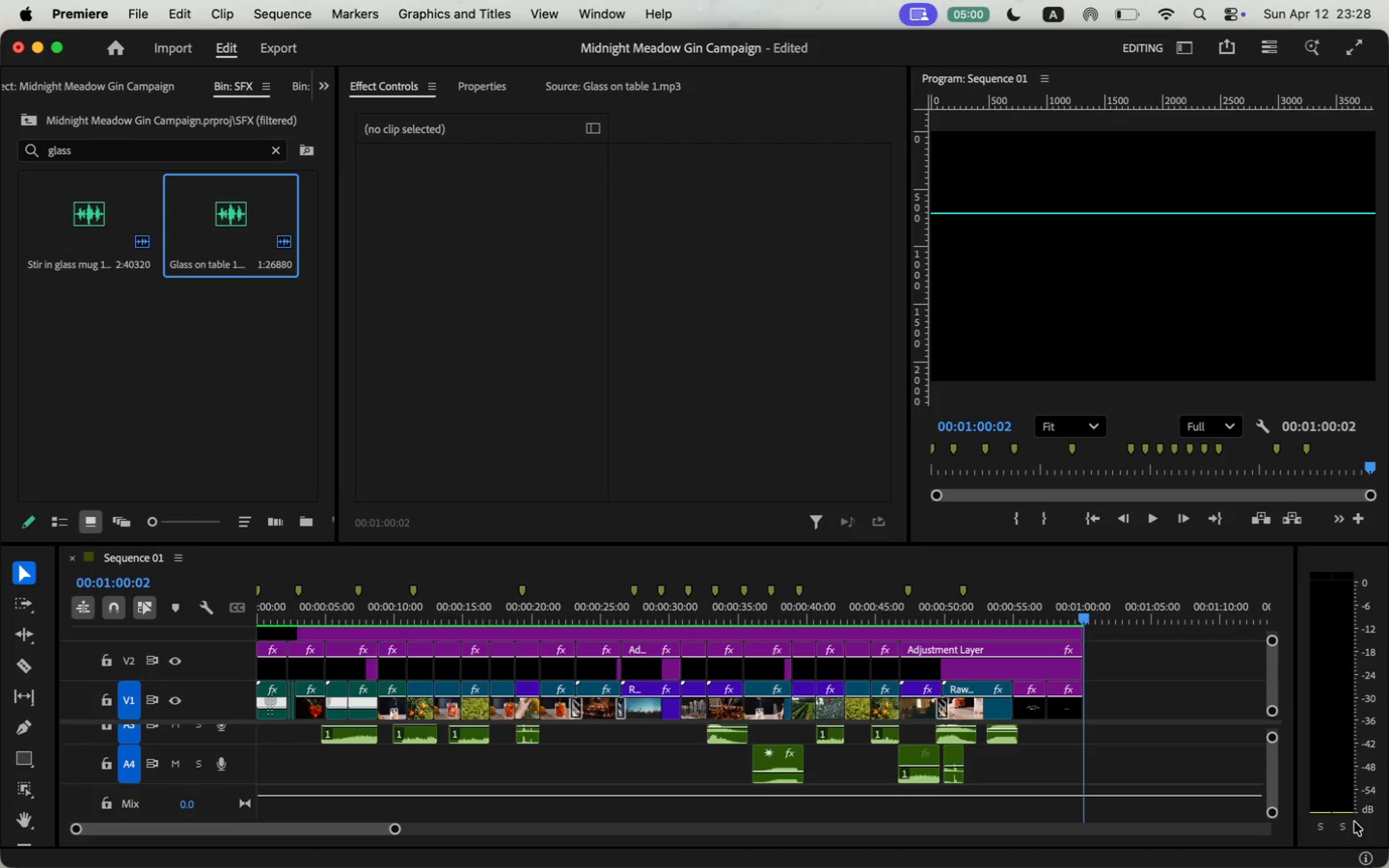 
left_click([215, 317])
 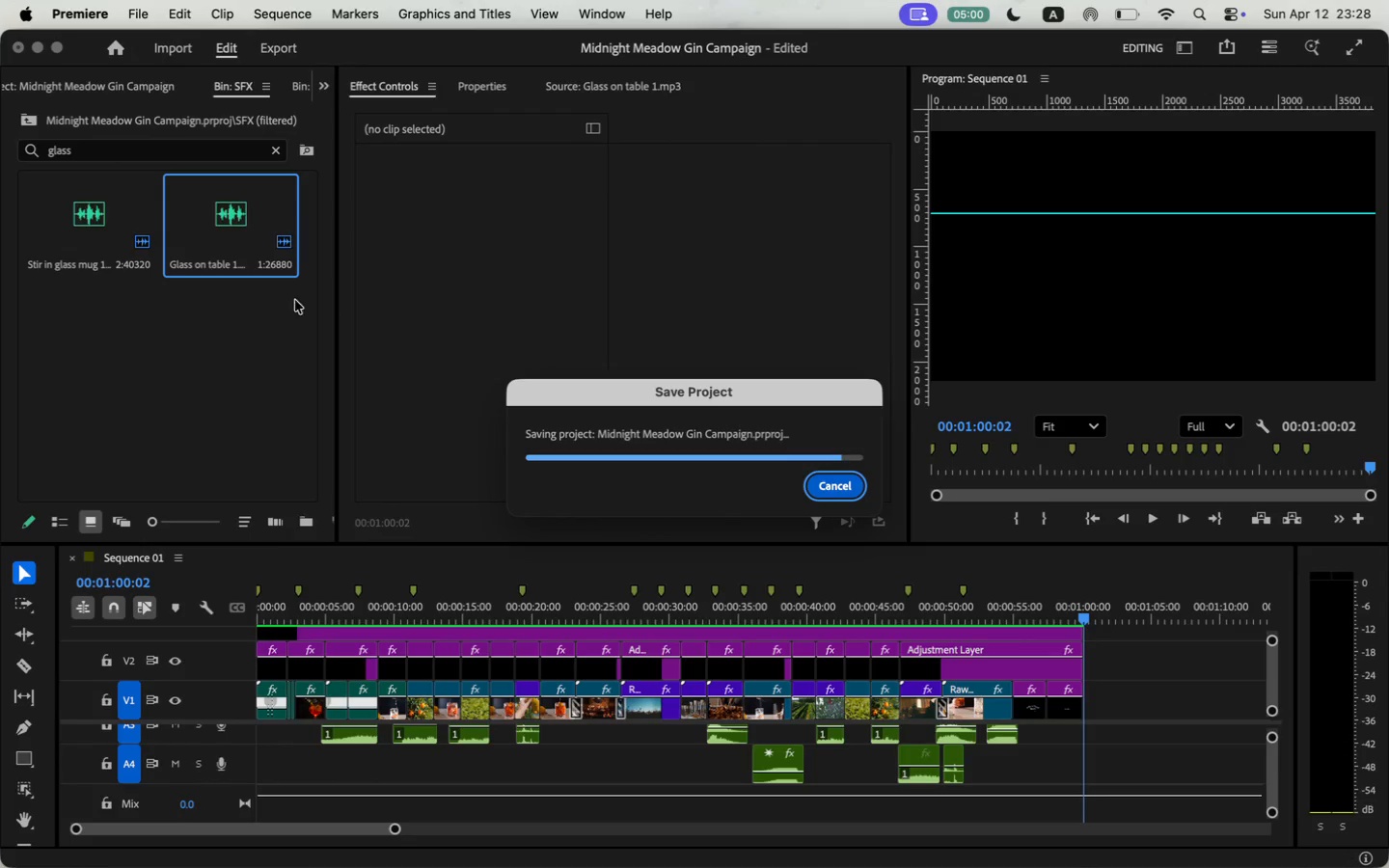 
left_click([437, 193])
 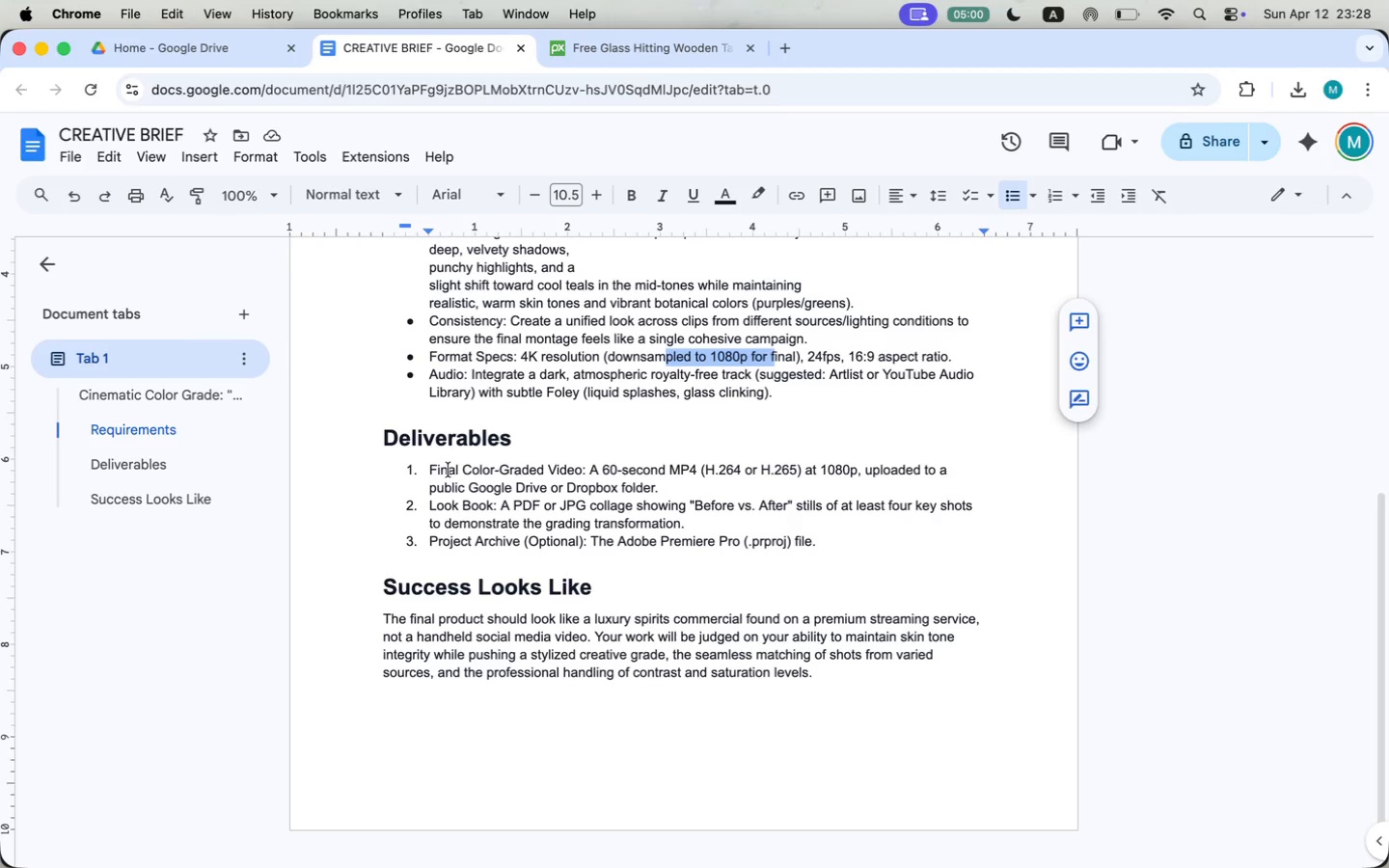 
scroll: coordinate [661, 593], scroll_direction: down, amount: 6.0
 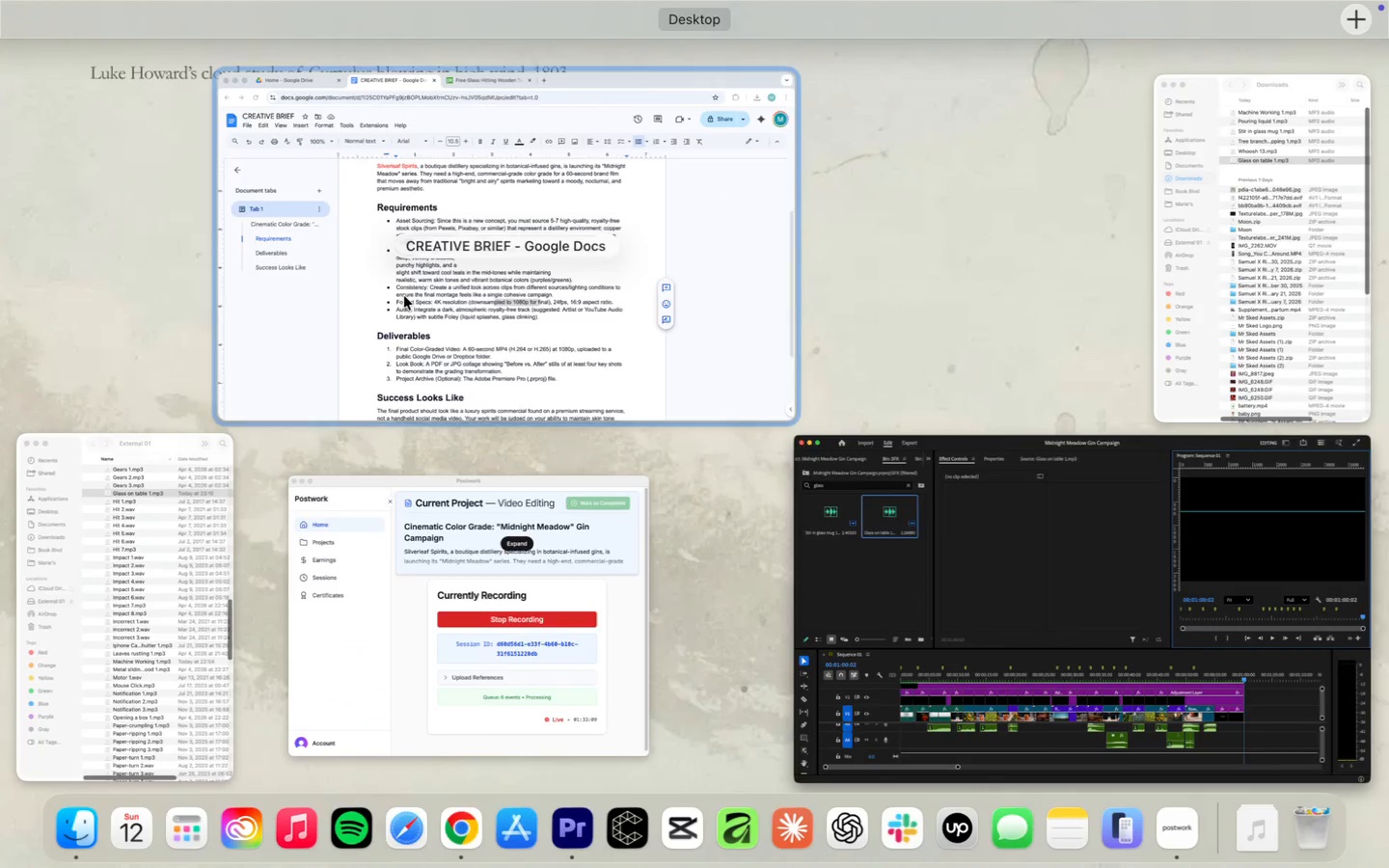 
left_click([240, 40])
 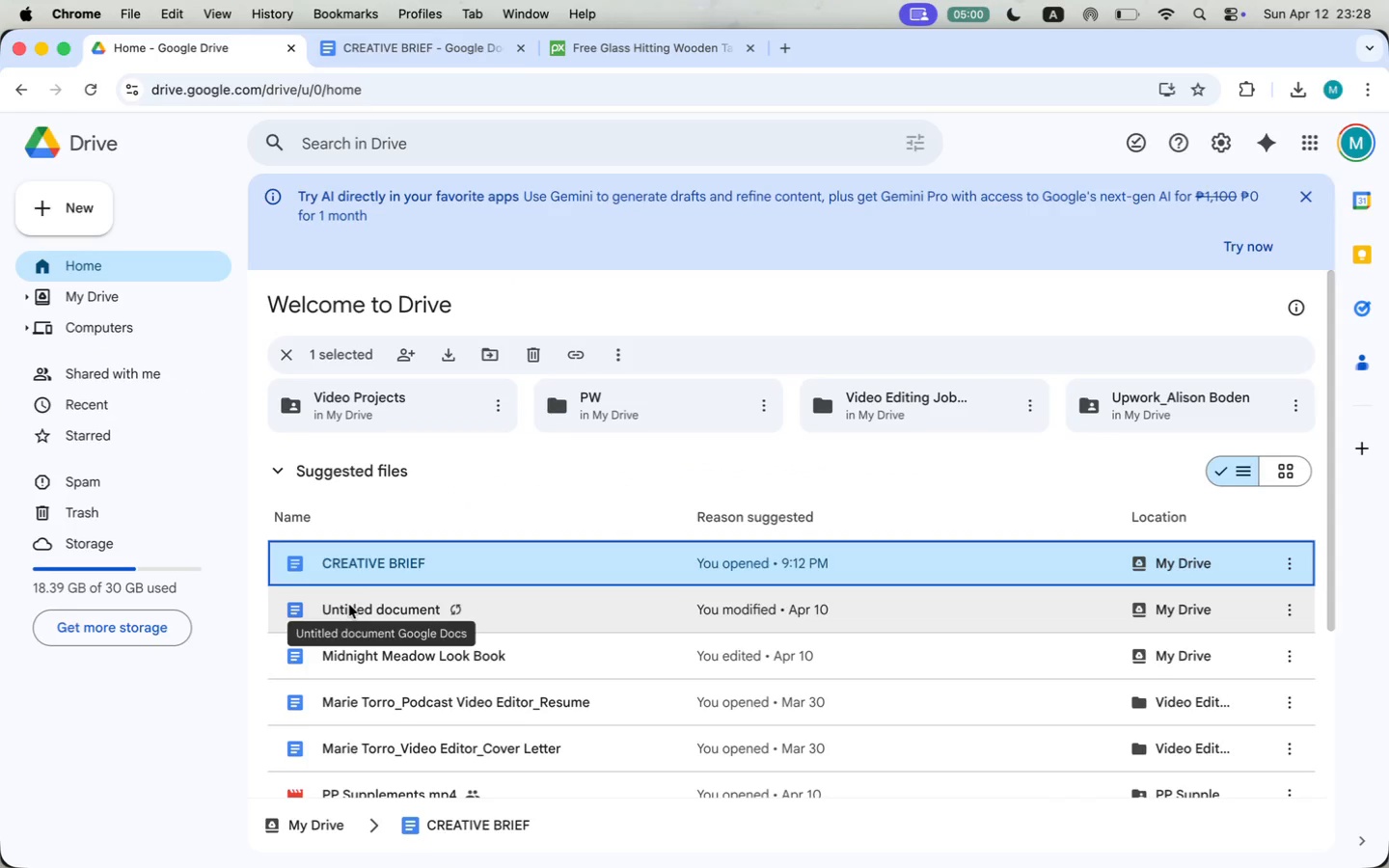 
double_click([349, 605])
 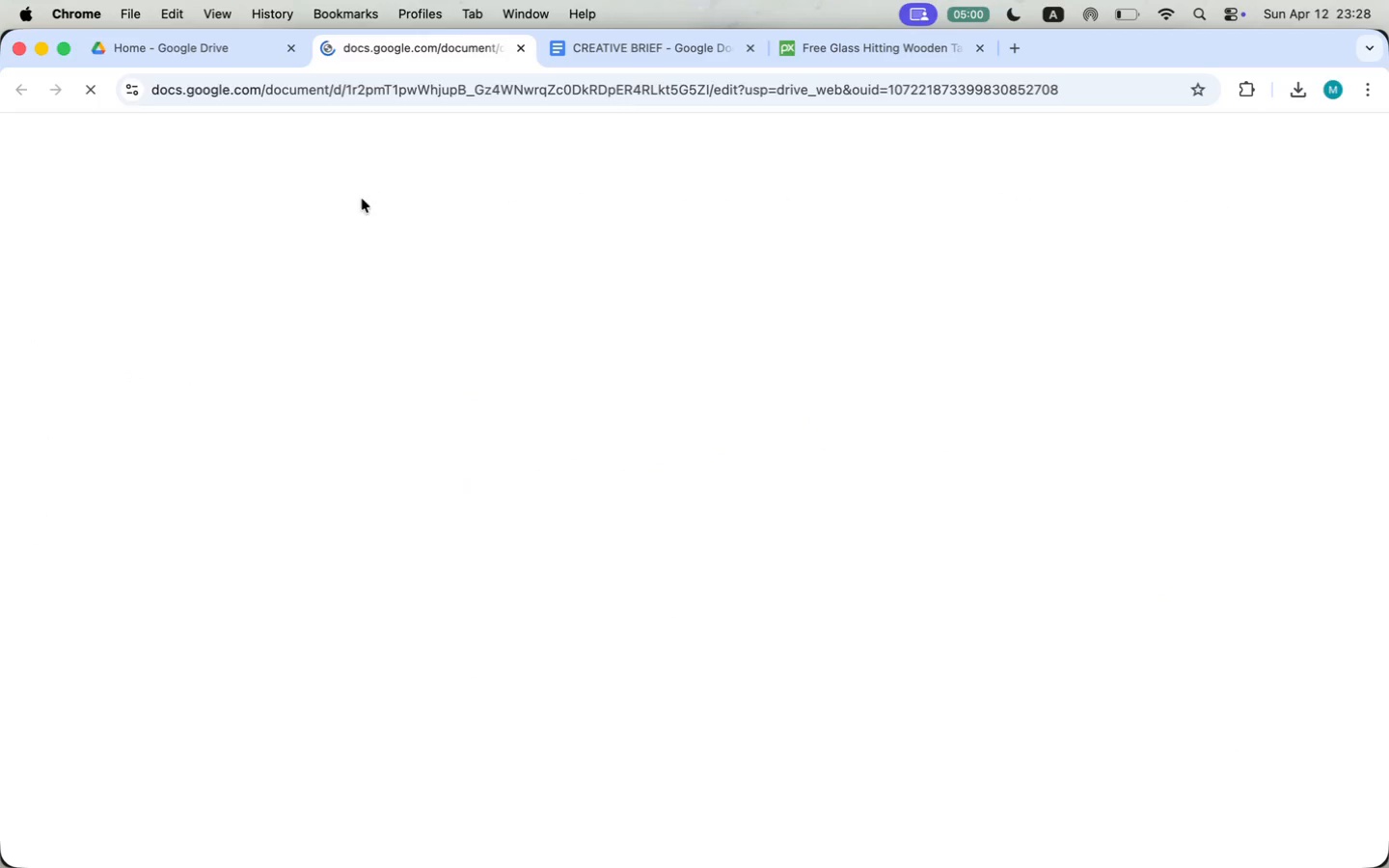 
mouse_move([397, 54])
 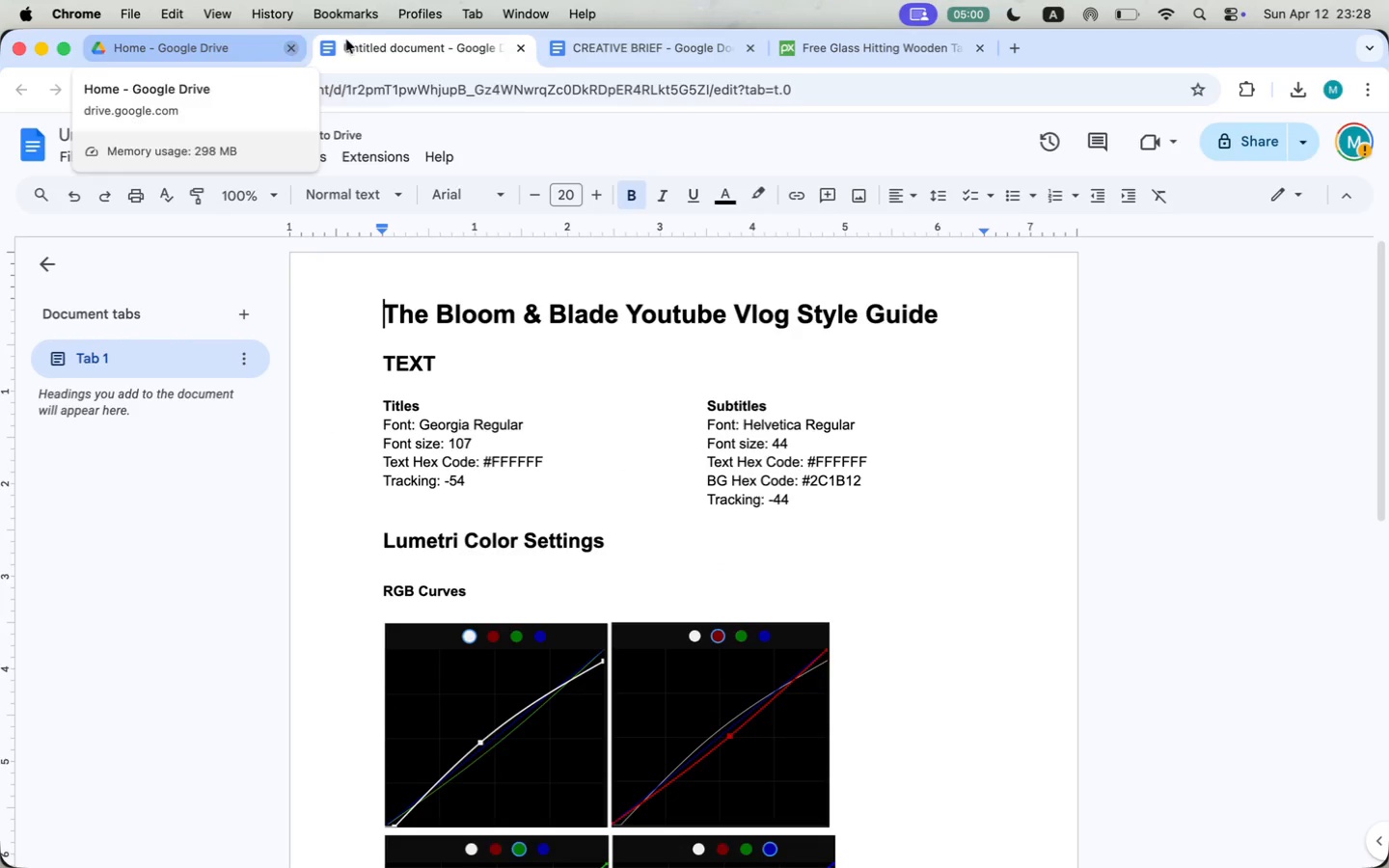 
left_click([524, 44])
 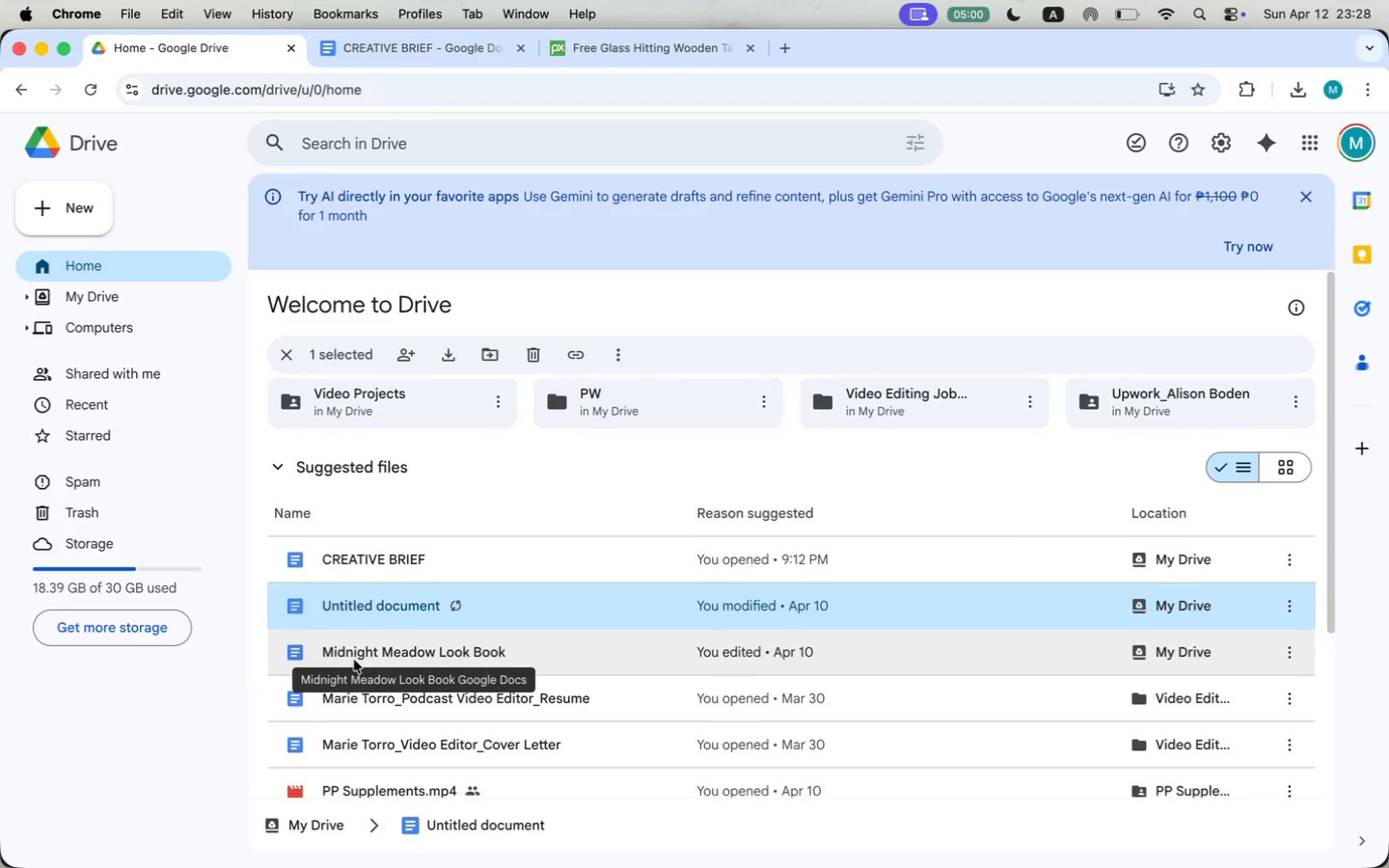 
scroll: coordinate [354, 660], scroll_direction: down, amount: 1.0
 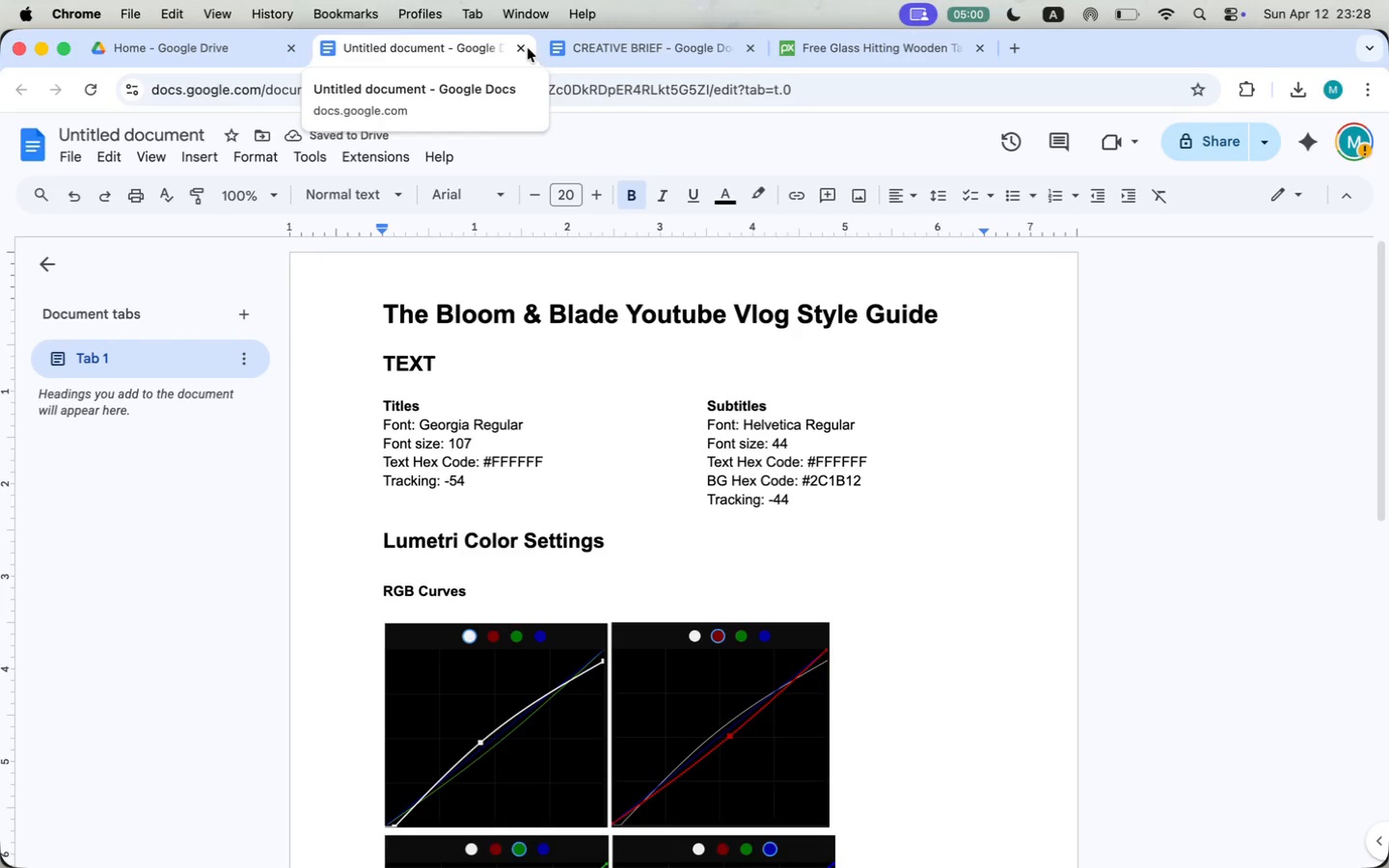 
double_click([354, 660])
 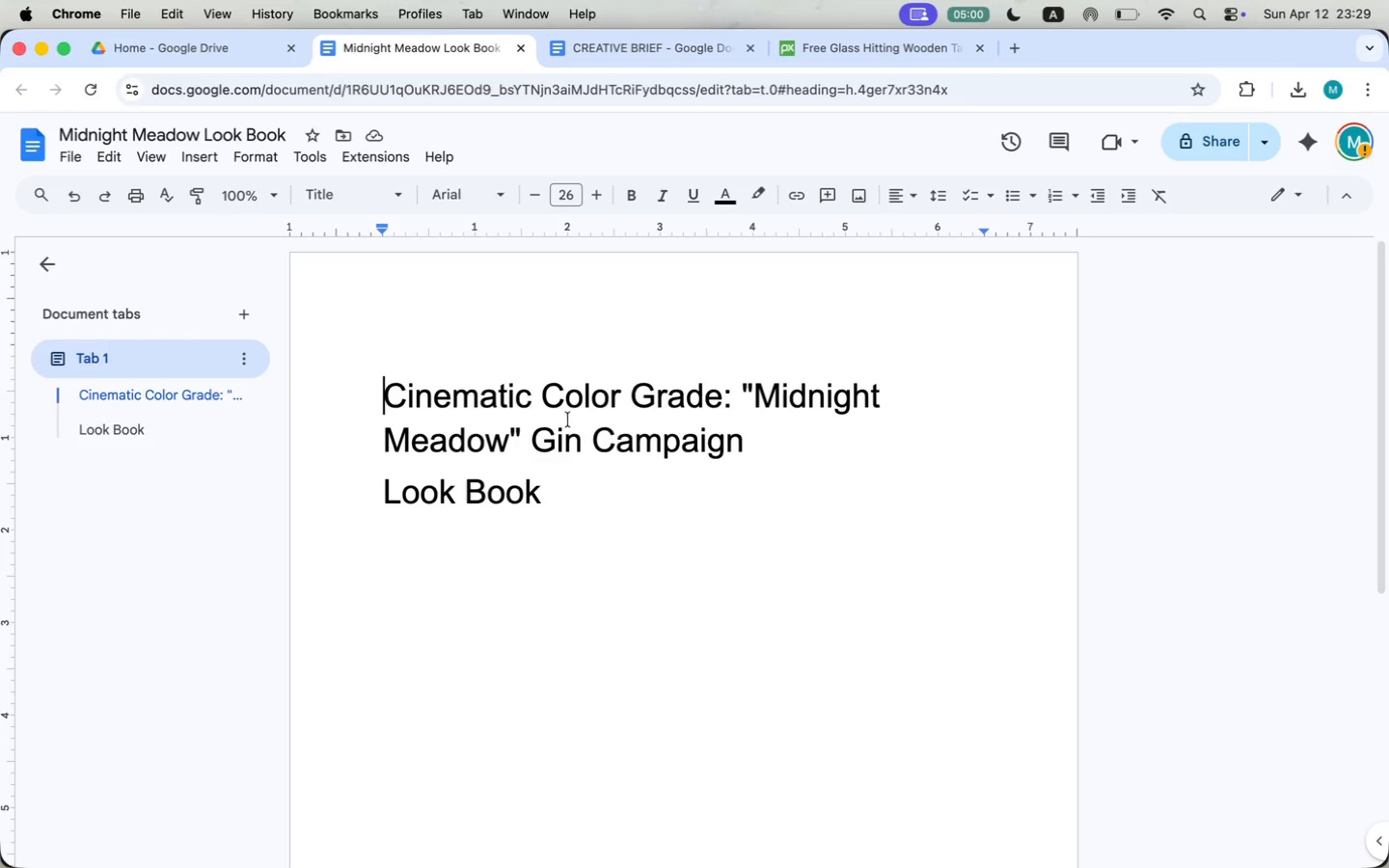 
wait(21.43)
 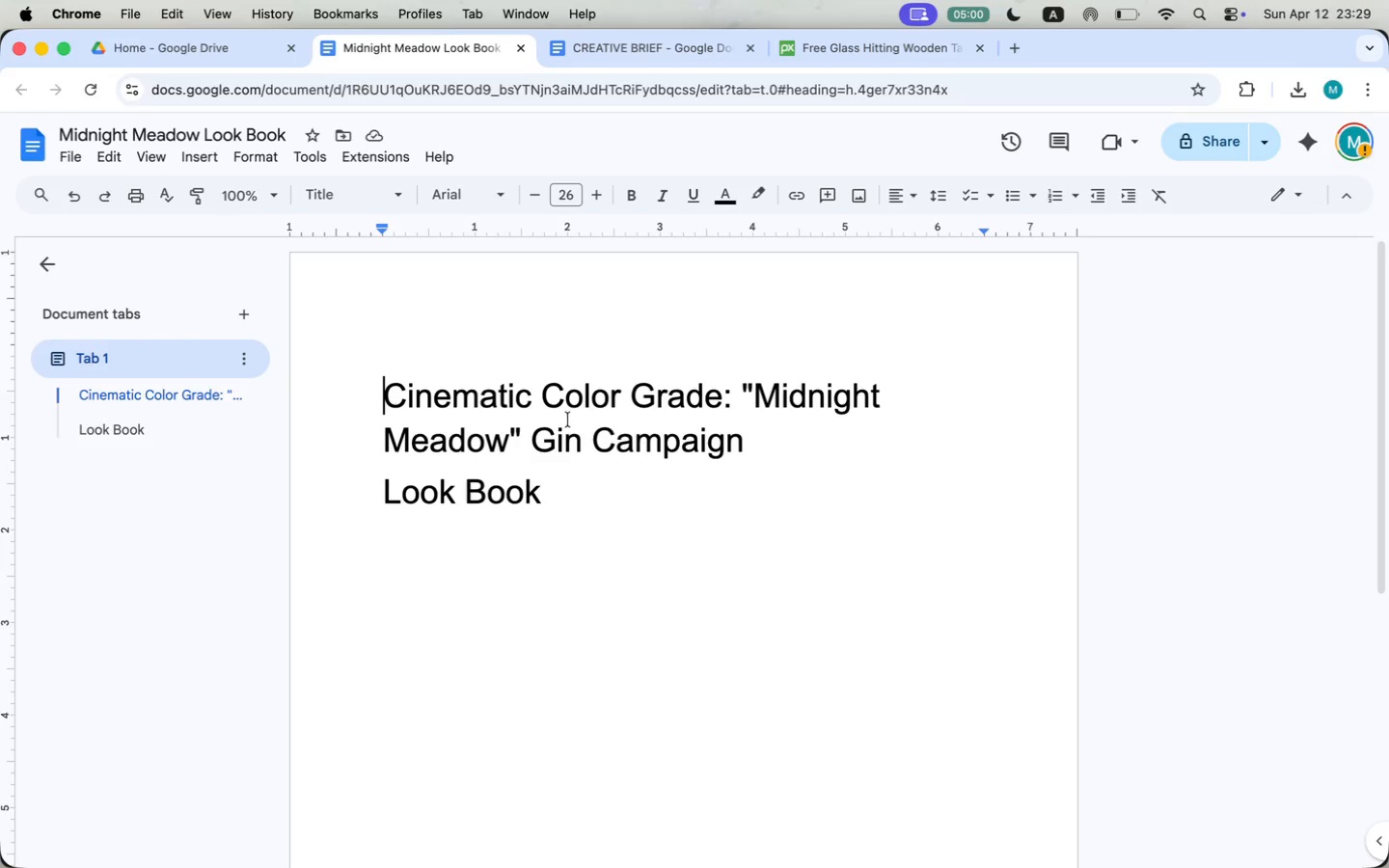 
left_click([654, 41])
 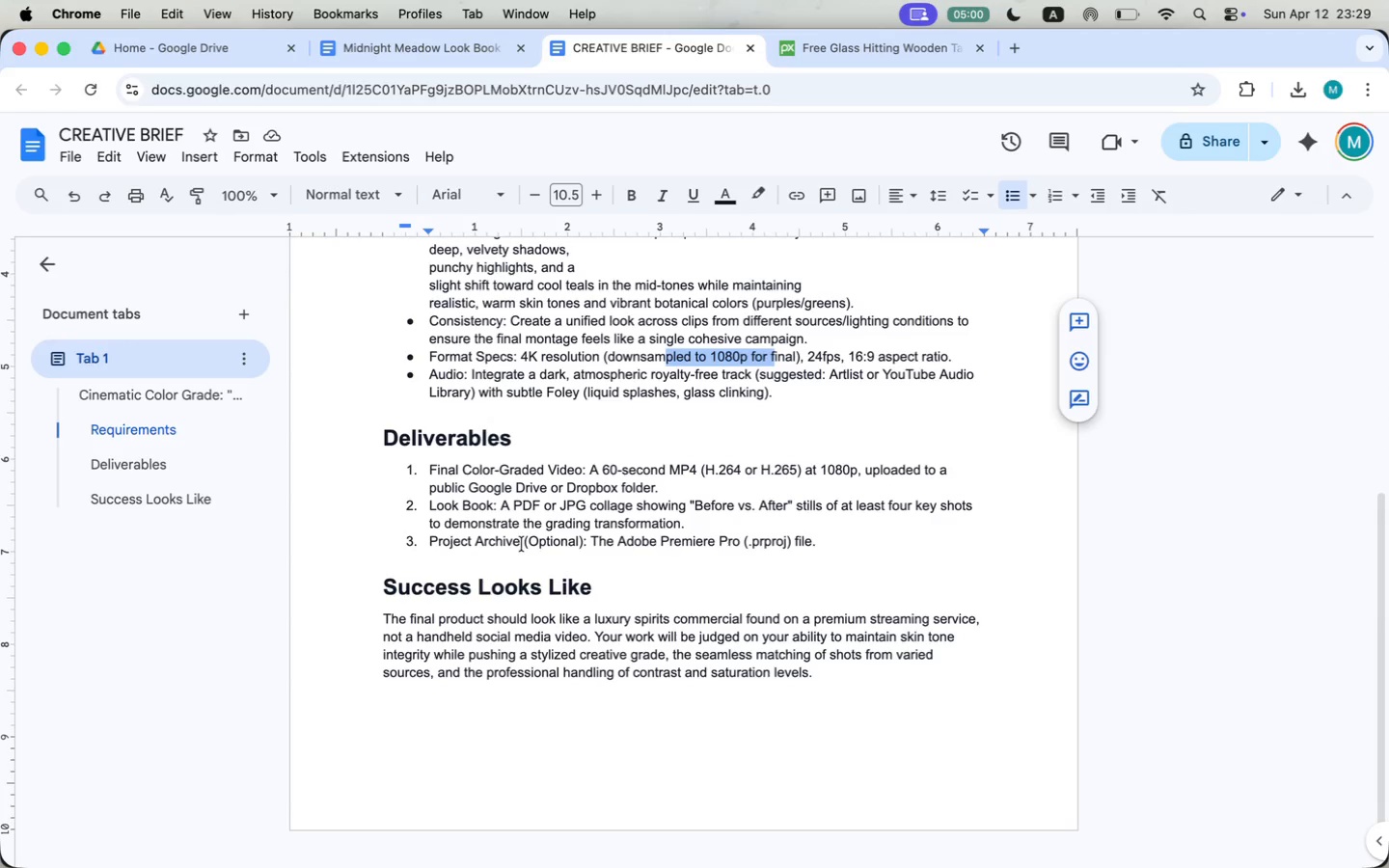 
left_click_drag(start_coordinate=[495, 506], to_coordinate=[412, 509])
 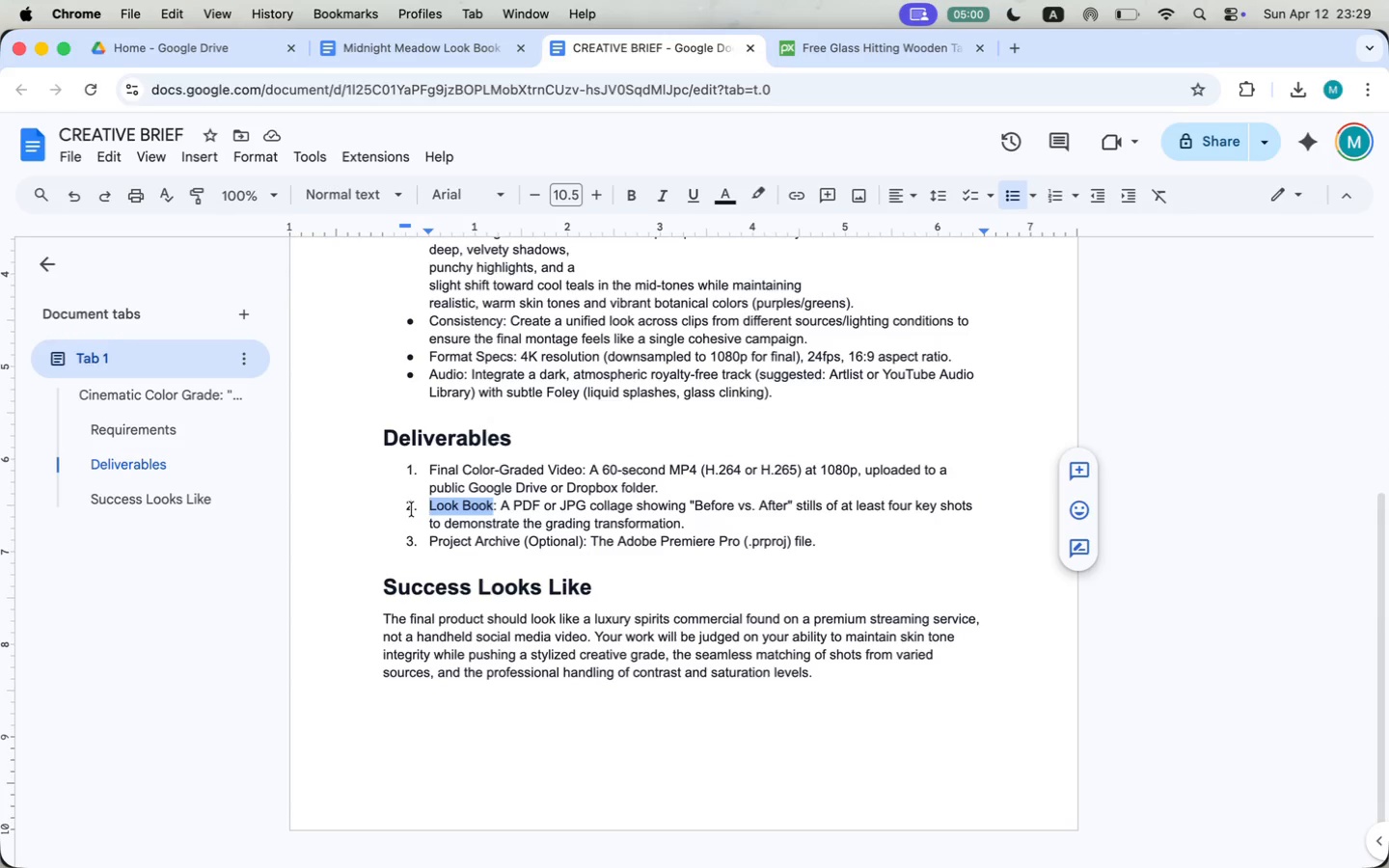 
key(Meta+CommandLeft)
 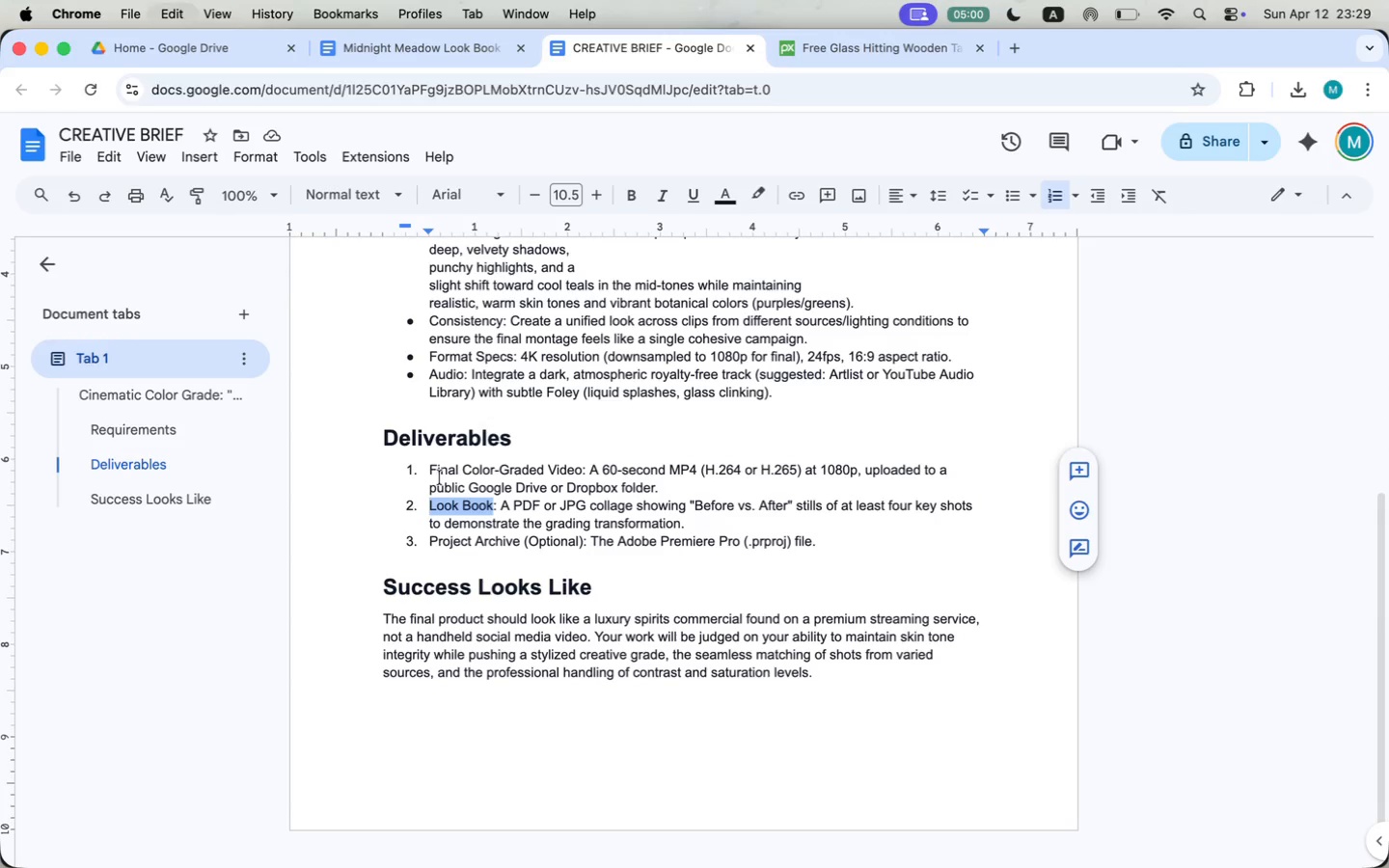 
key(Meta+C)
 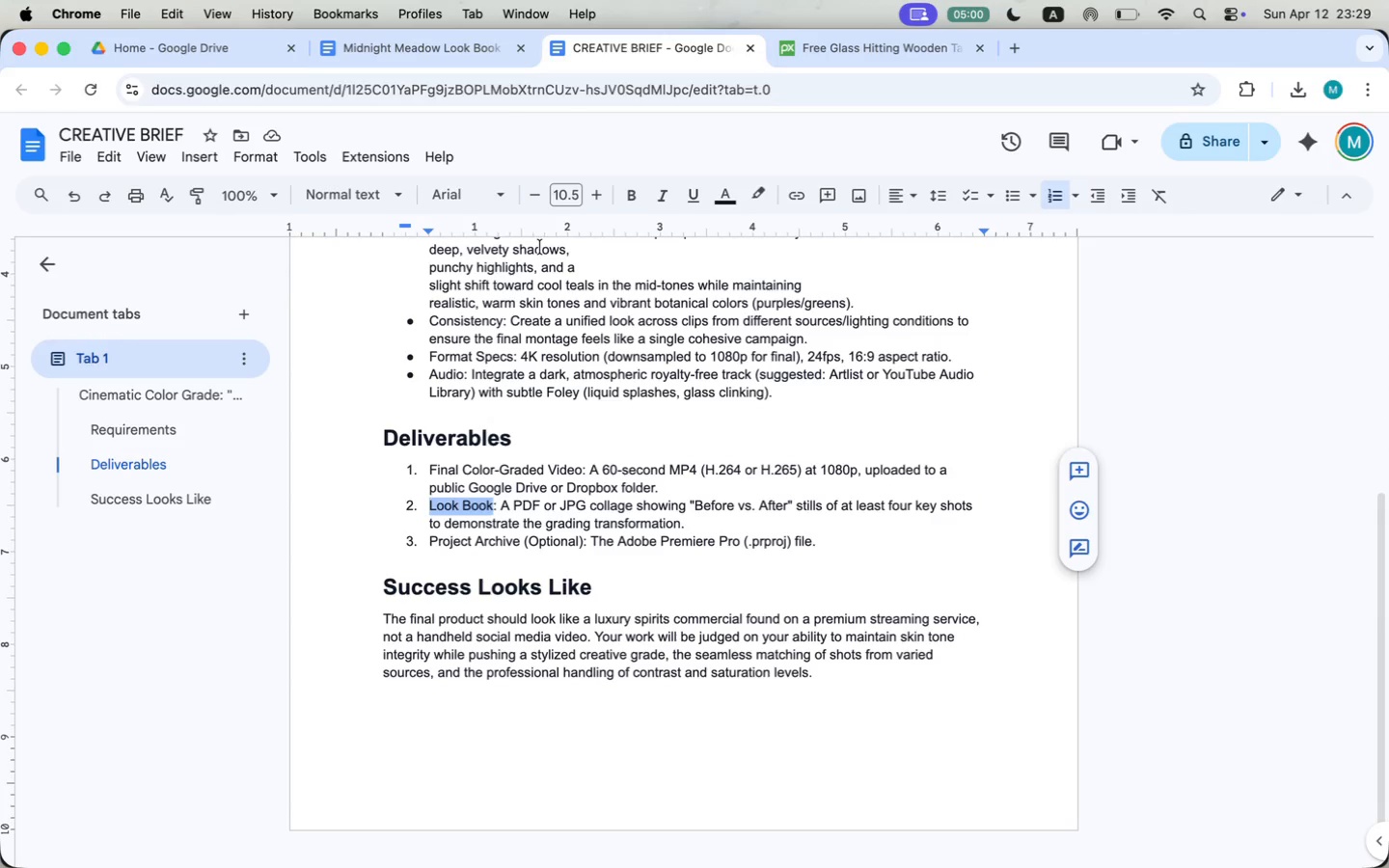 
left_click([465, 41])
 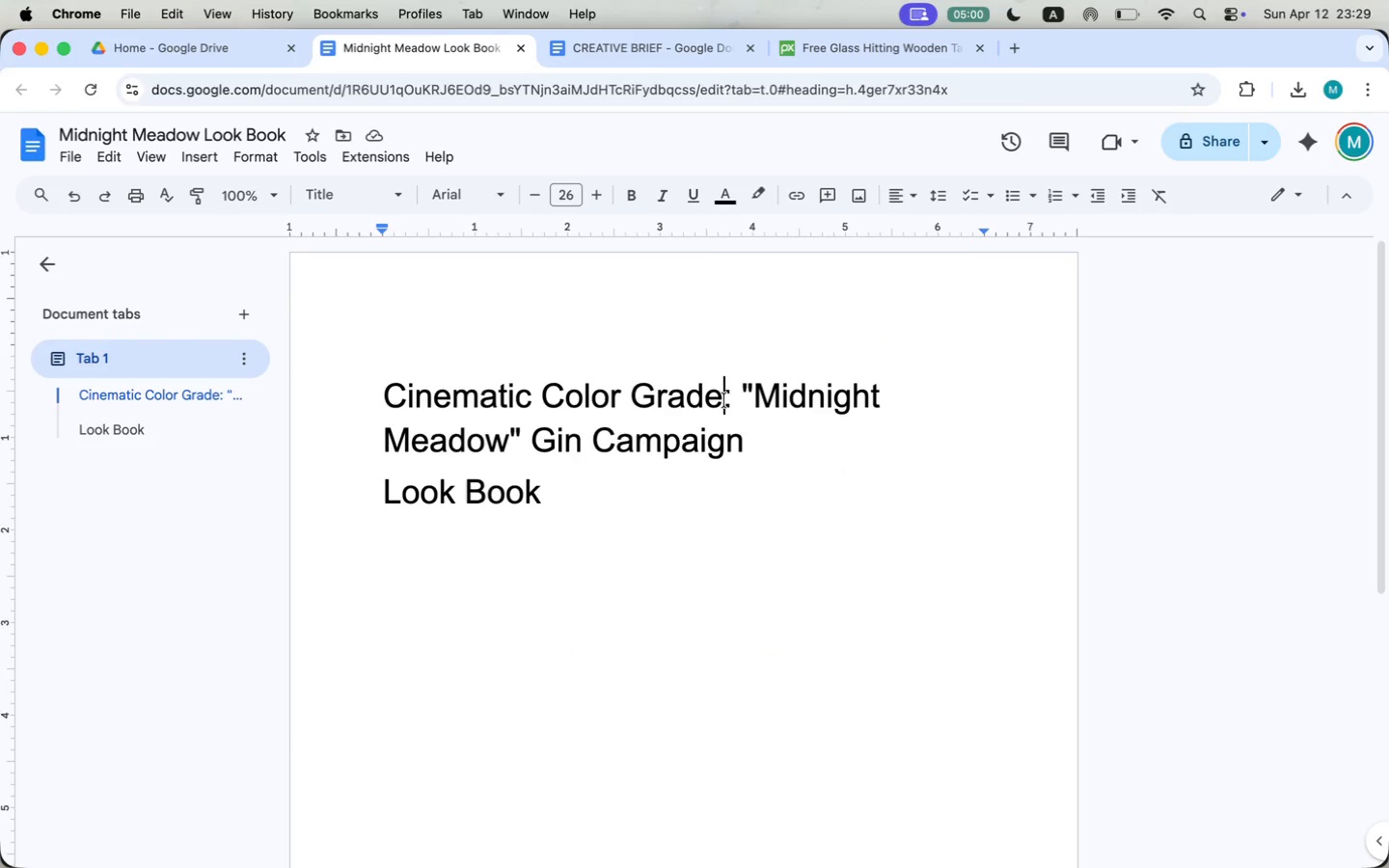 
hold_key(key=CommandLeft, duration=0.35)
 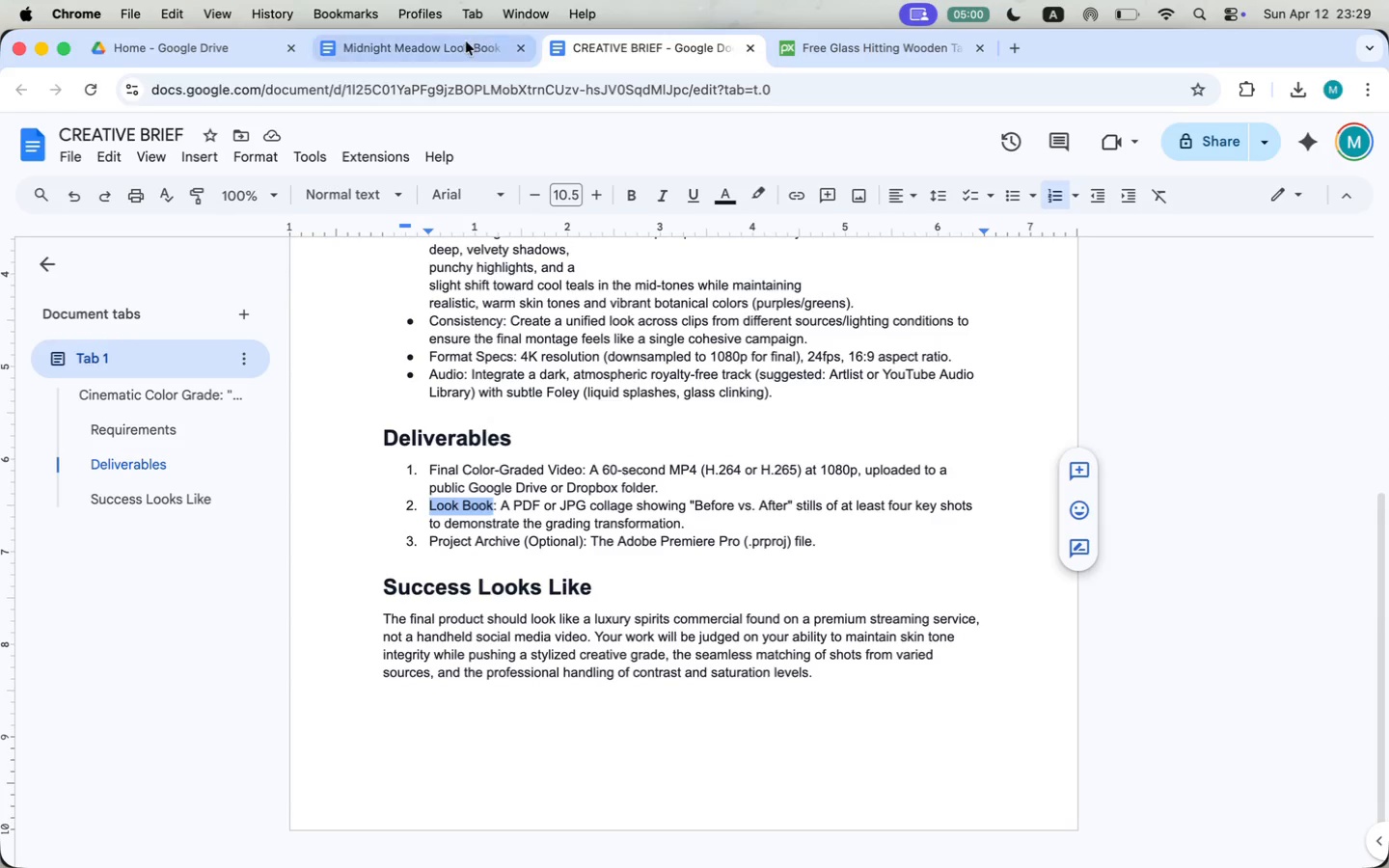 
key(Space)
 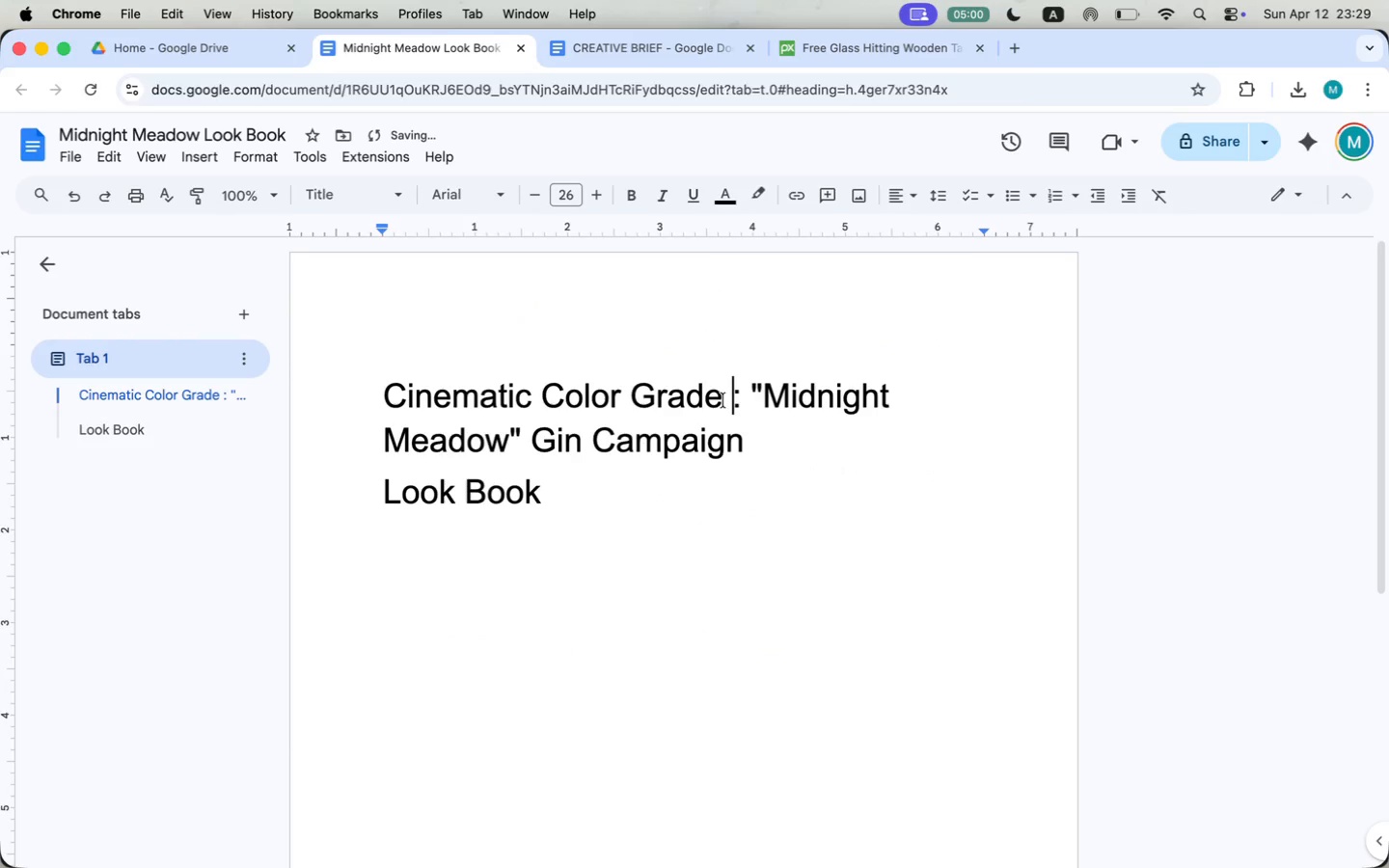 
key(Meta+CommandLeft)
 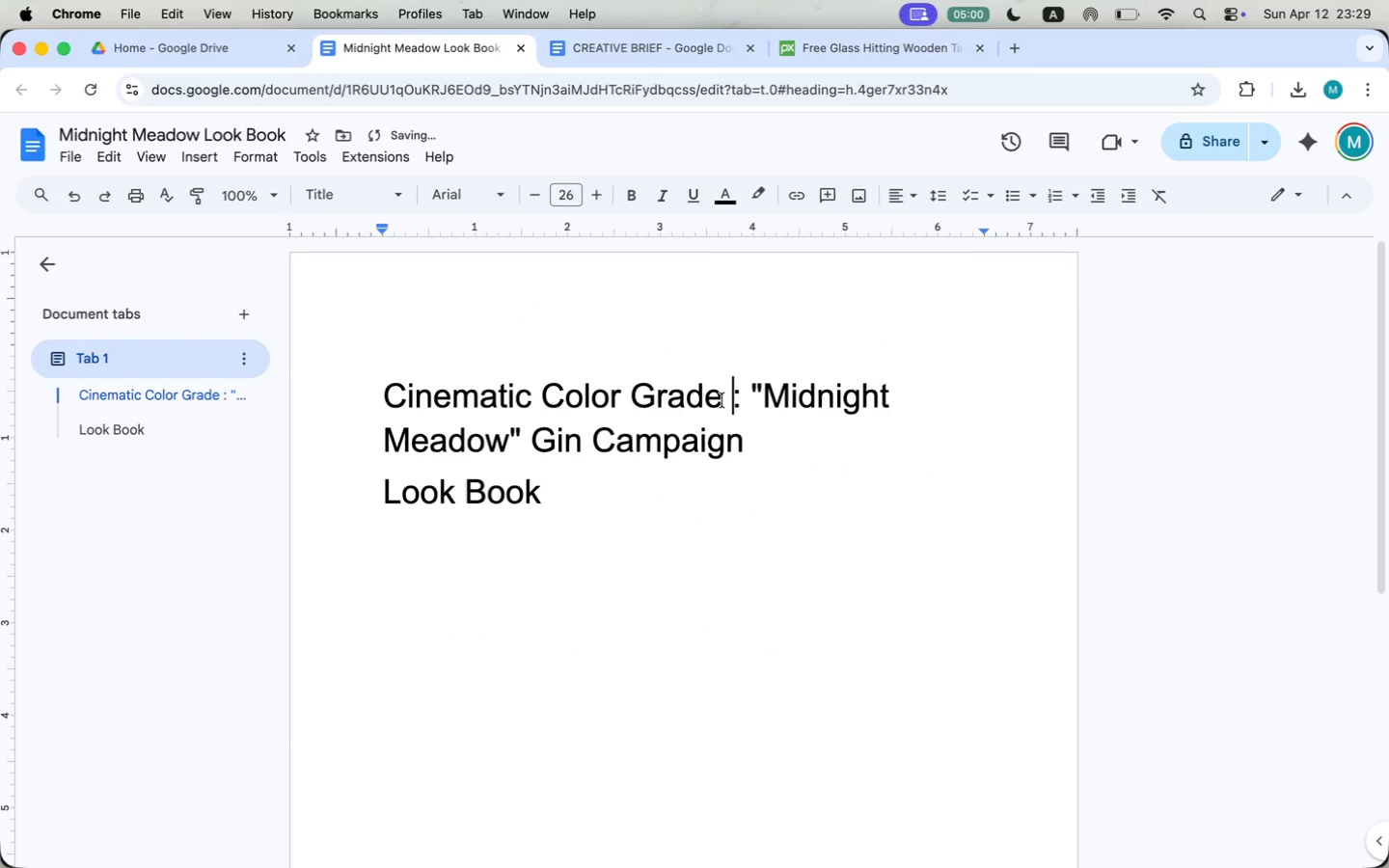 
key(Meta+V)
 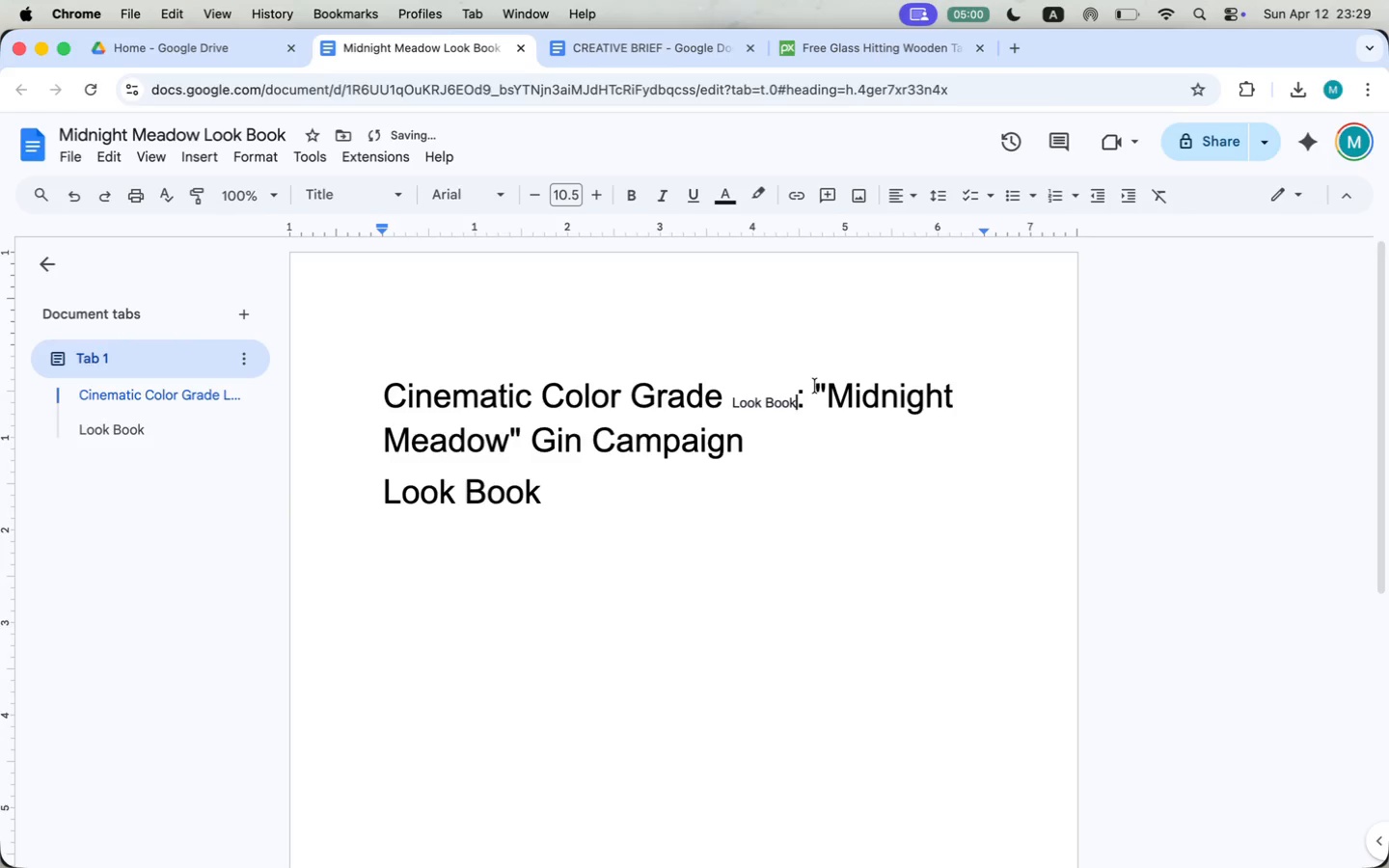 
left_click([808, 394])
 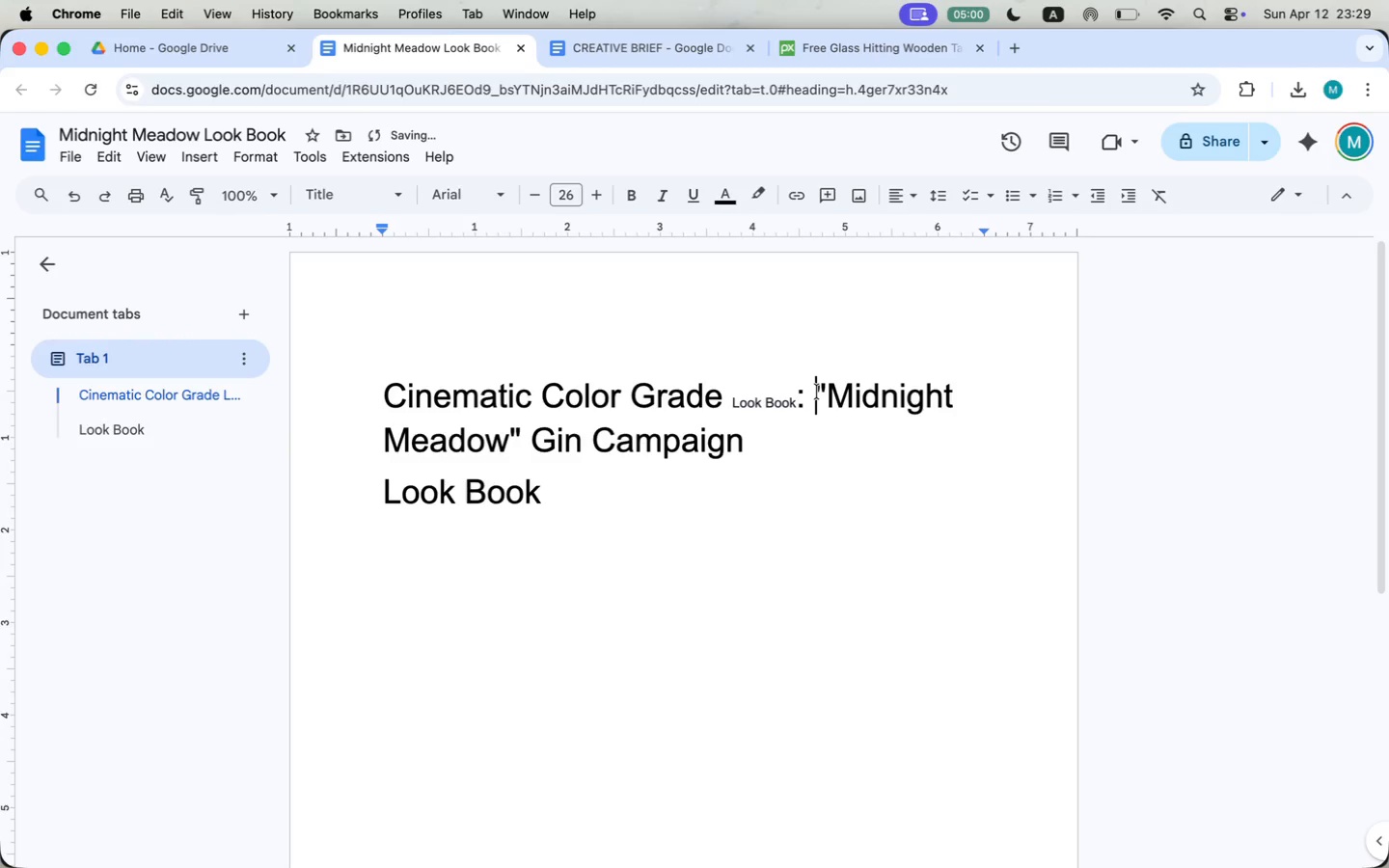 
key(Backspace)
 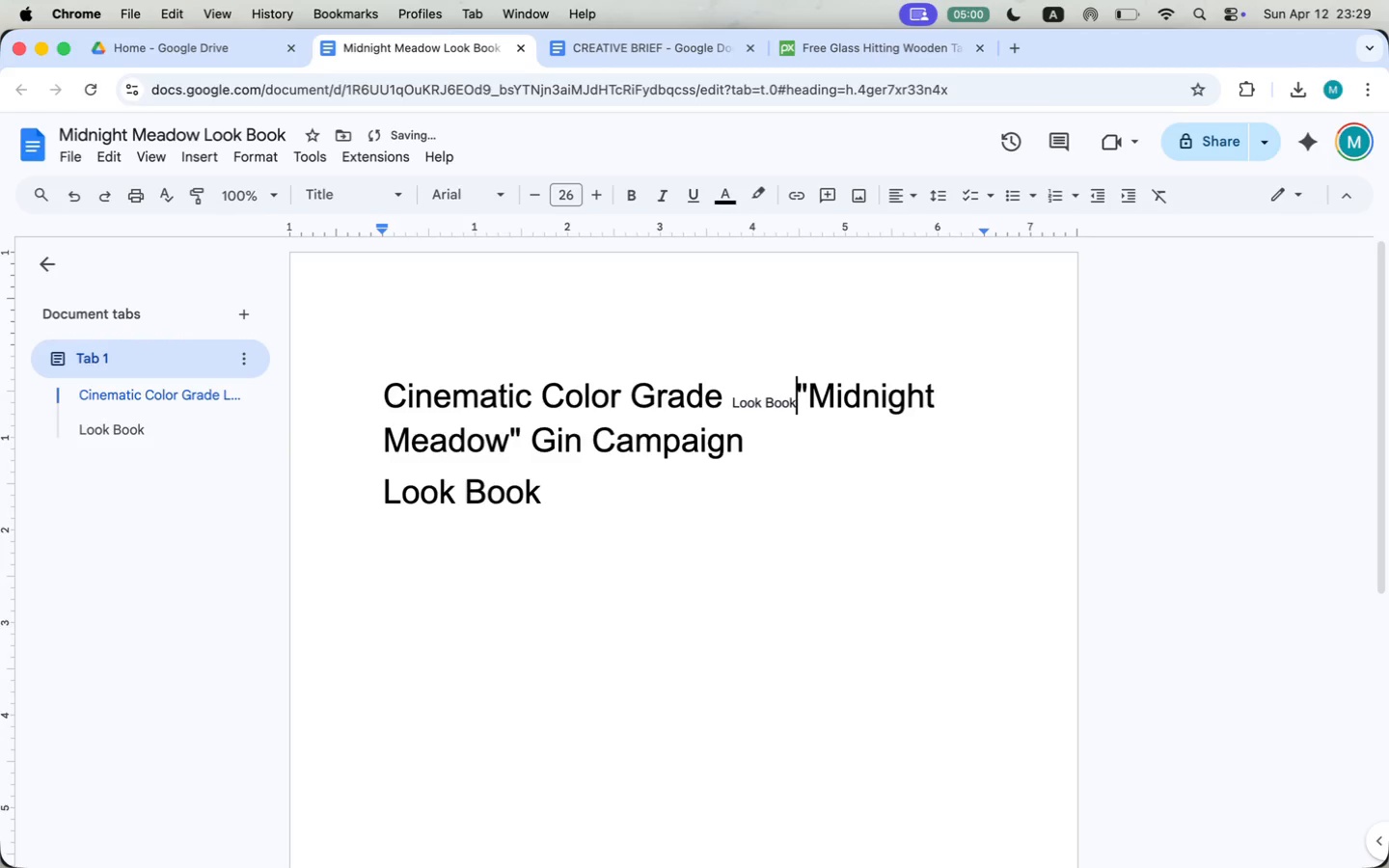 
key(Backspace)
 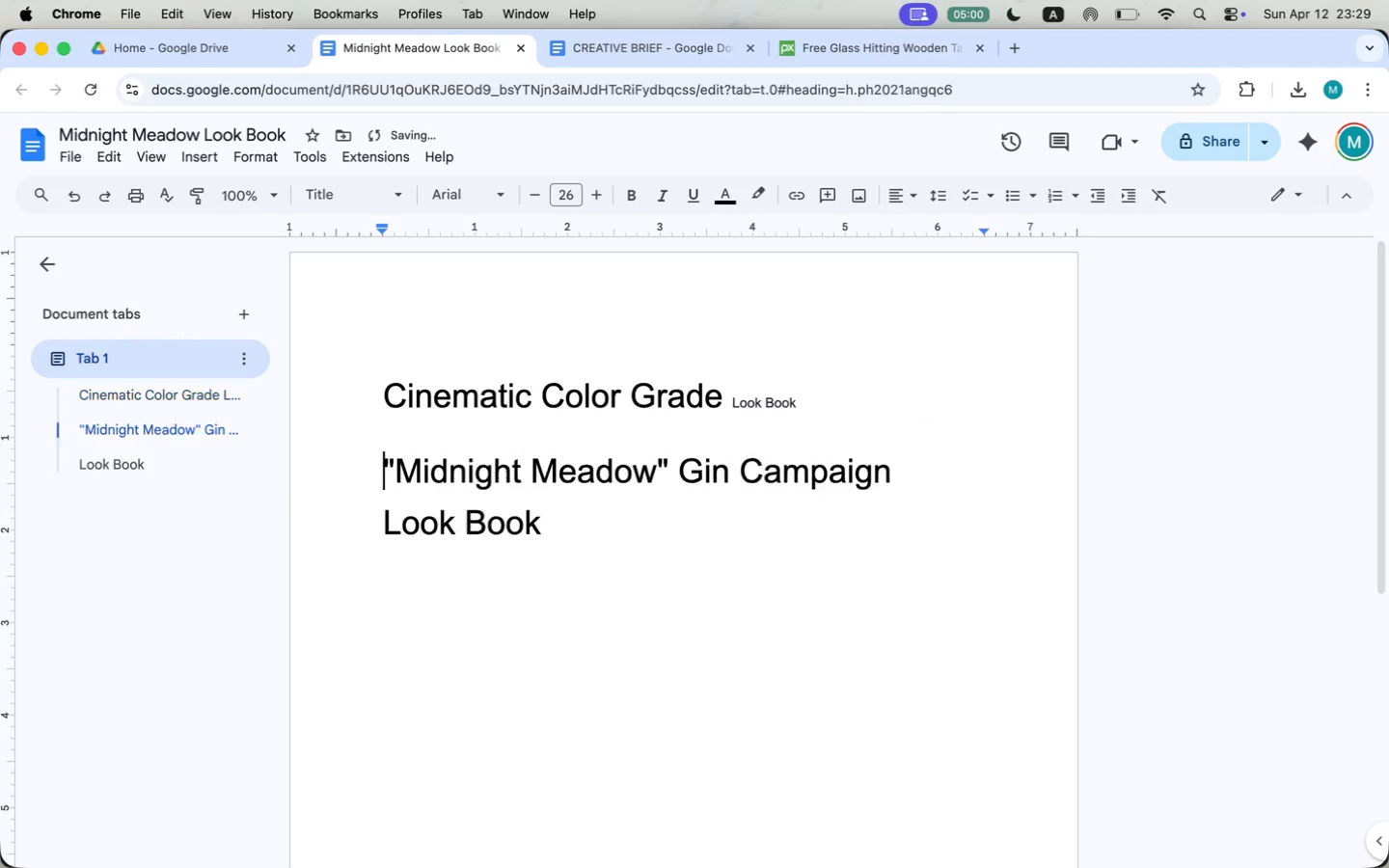 
key(Enter)
 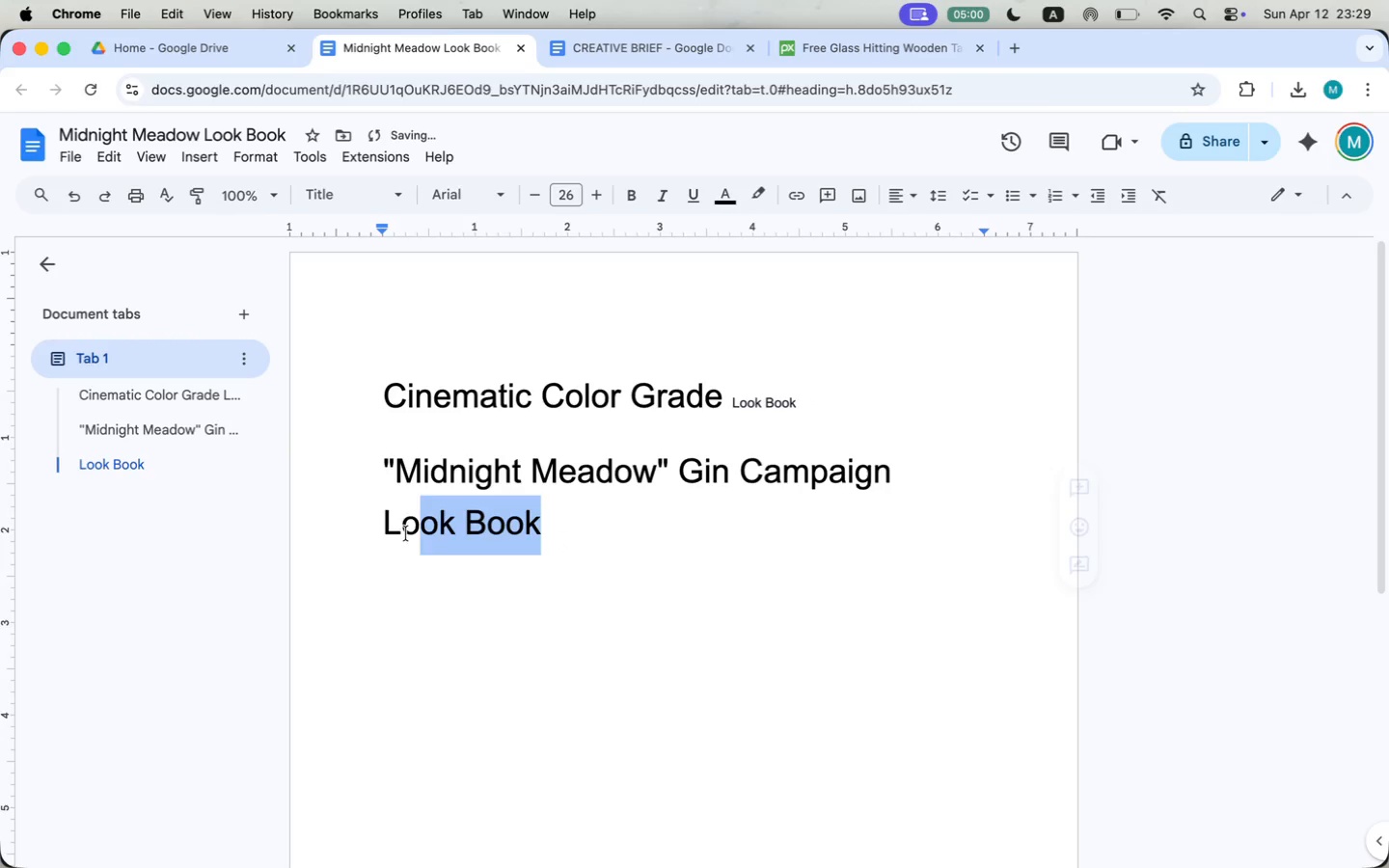 
left_click_drag(start_coordinate=[563, 538], to_coordinate=[370, 536])
 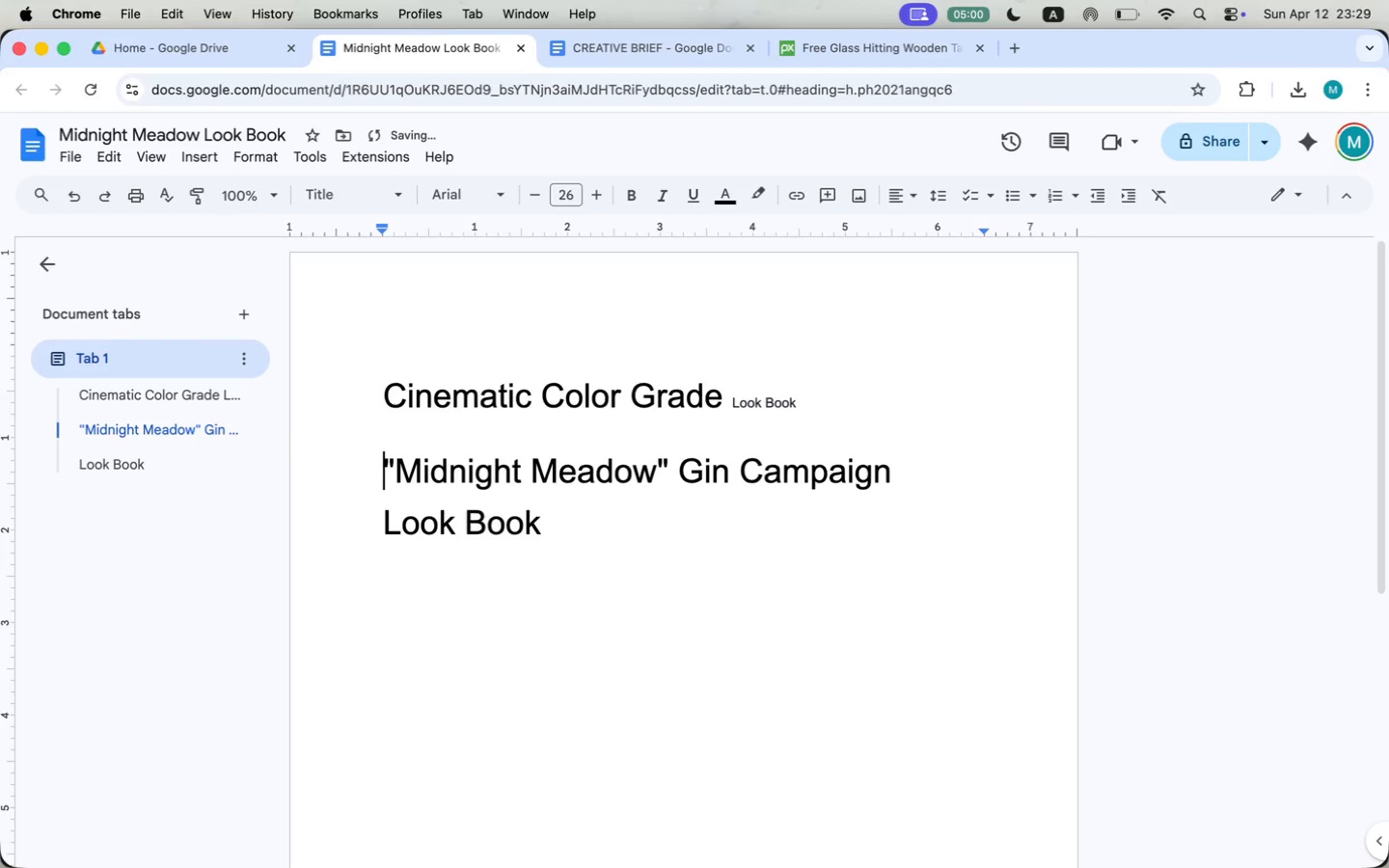 
key(Backspace)
 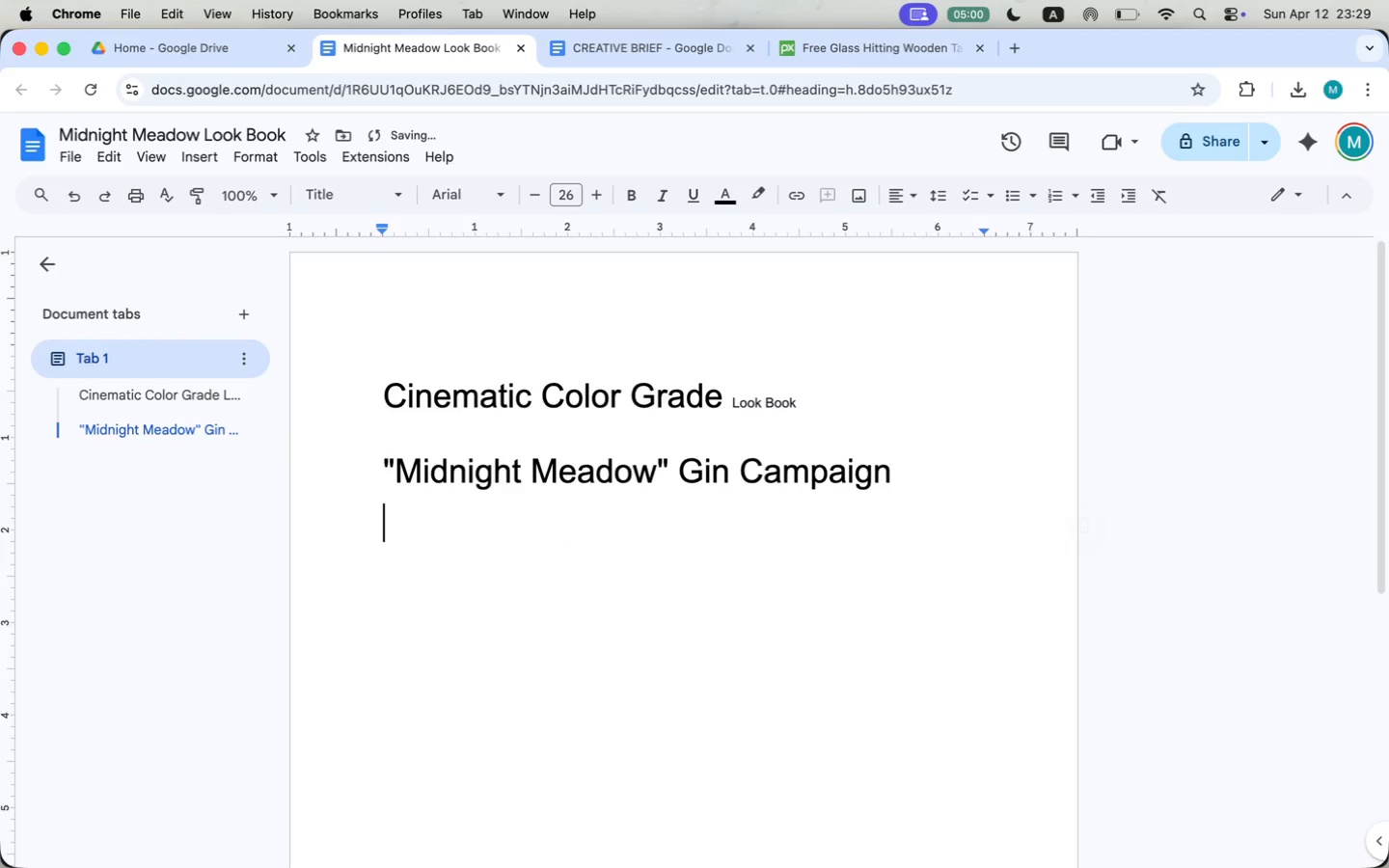 
key(Backspace)
 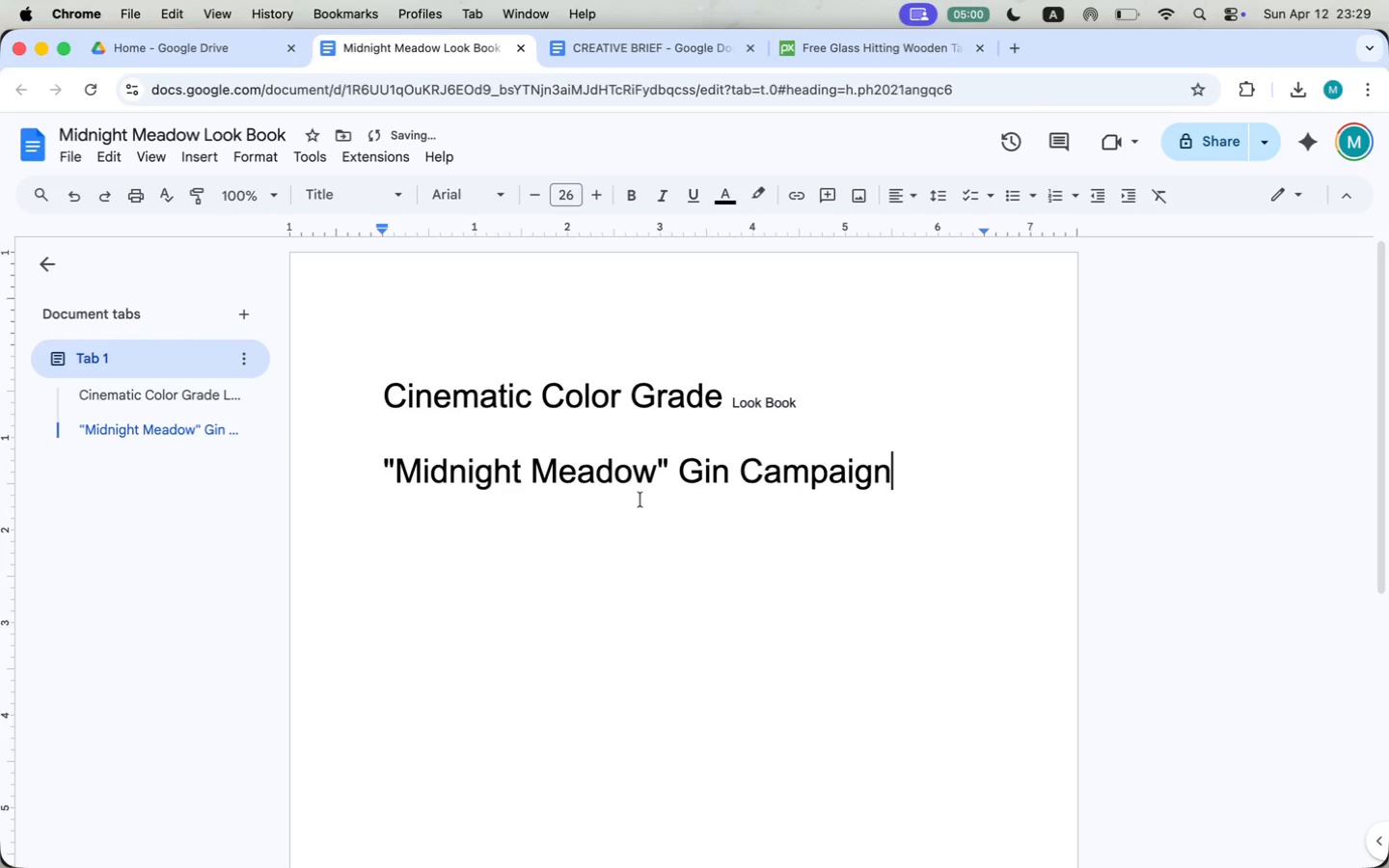 
left_click([861, 472])
 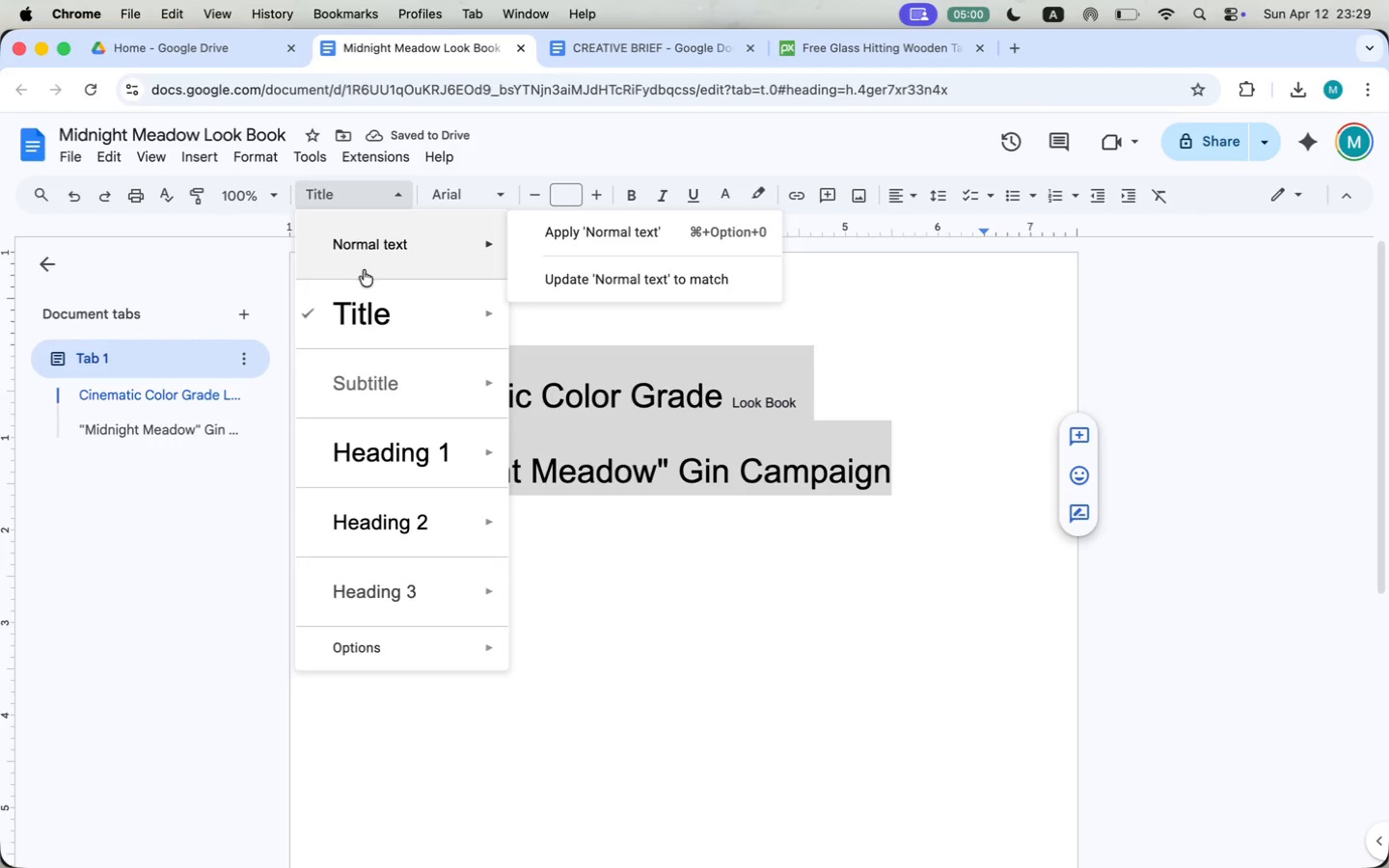 
left_click_drag(start_coordinate=[956, 465], to_coordinate=[358, 383])
 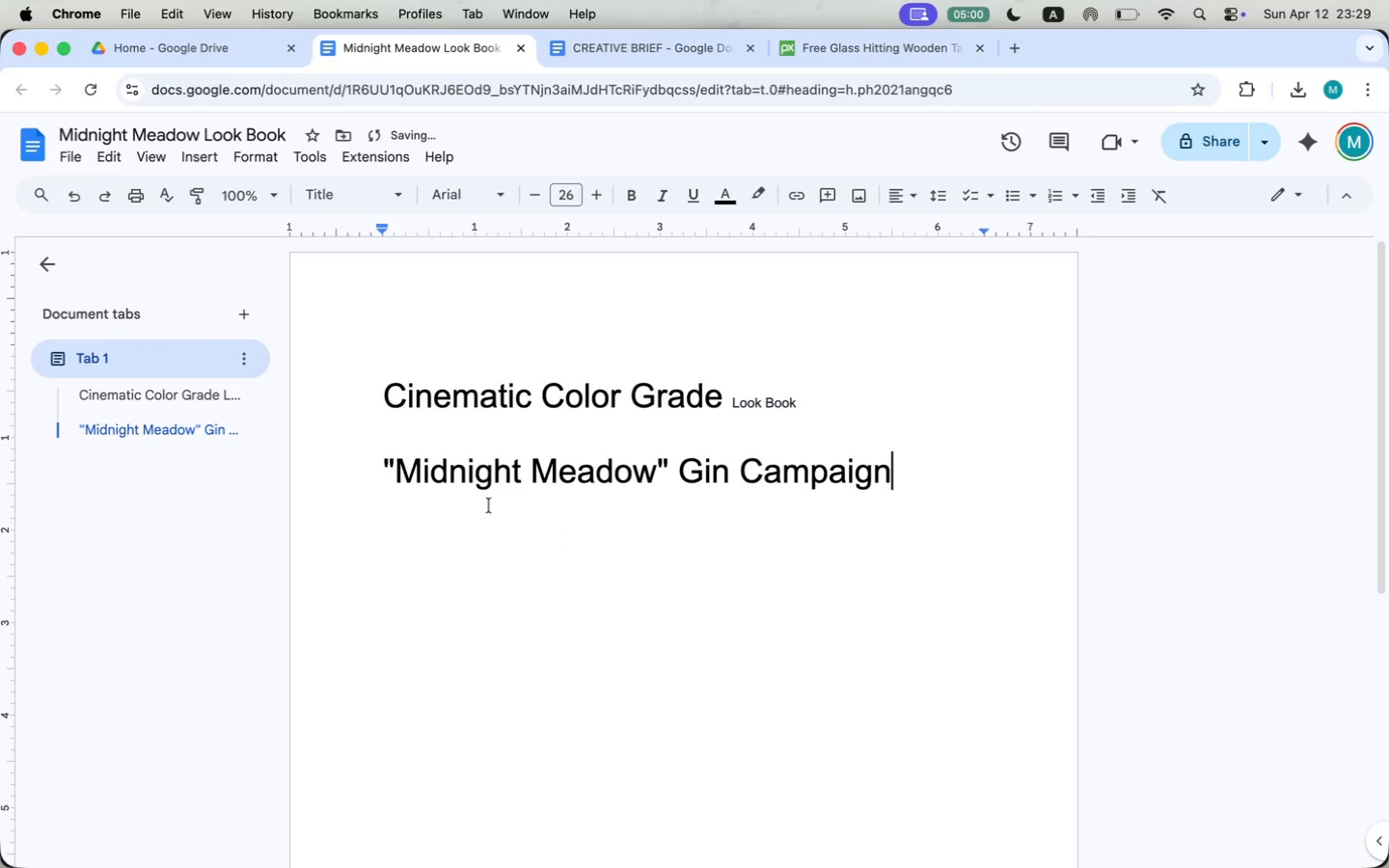 
left_click([595, 310])
 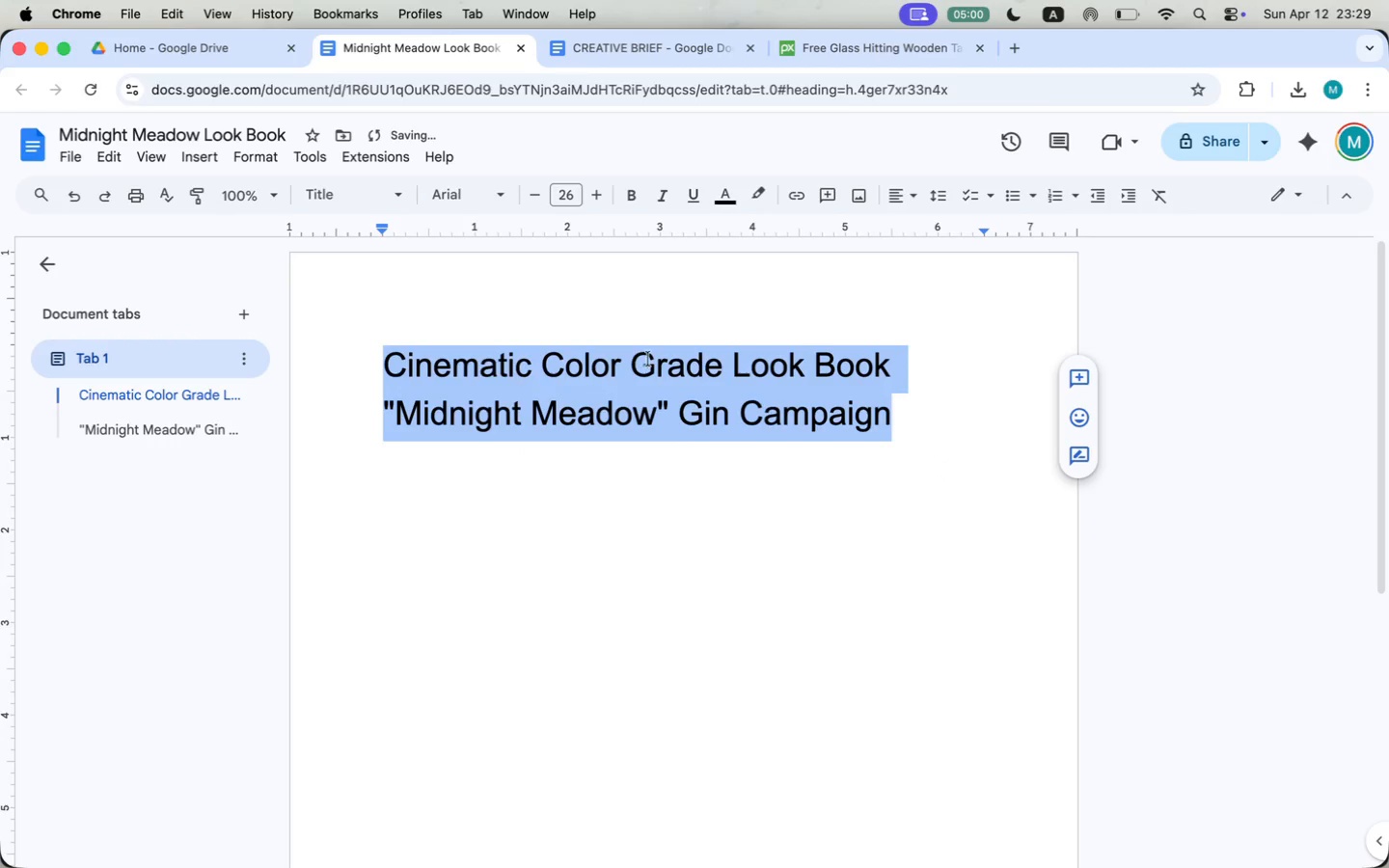 
left_click([676, 450])
 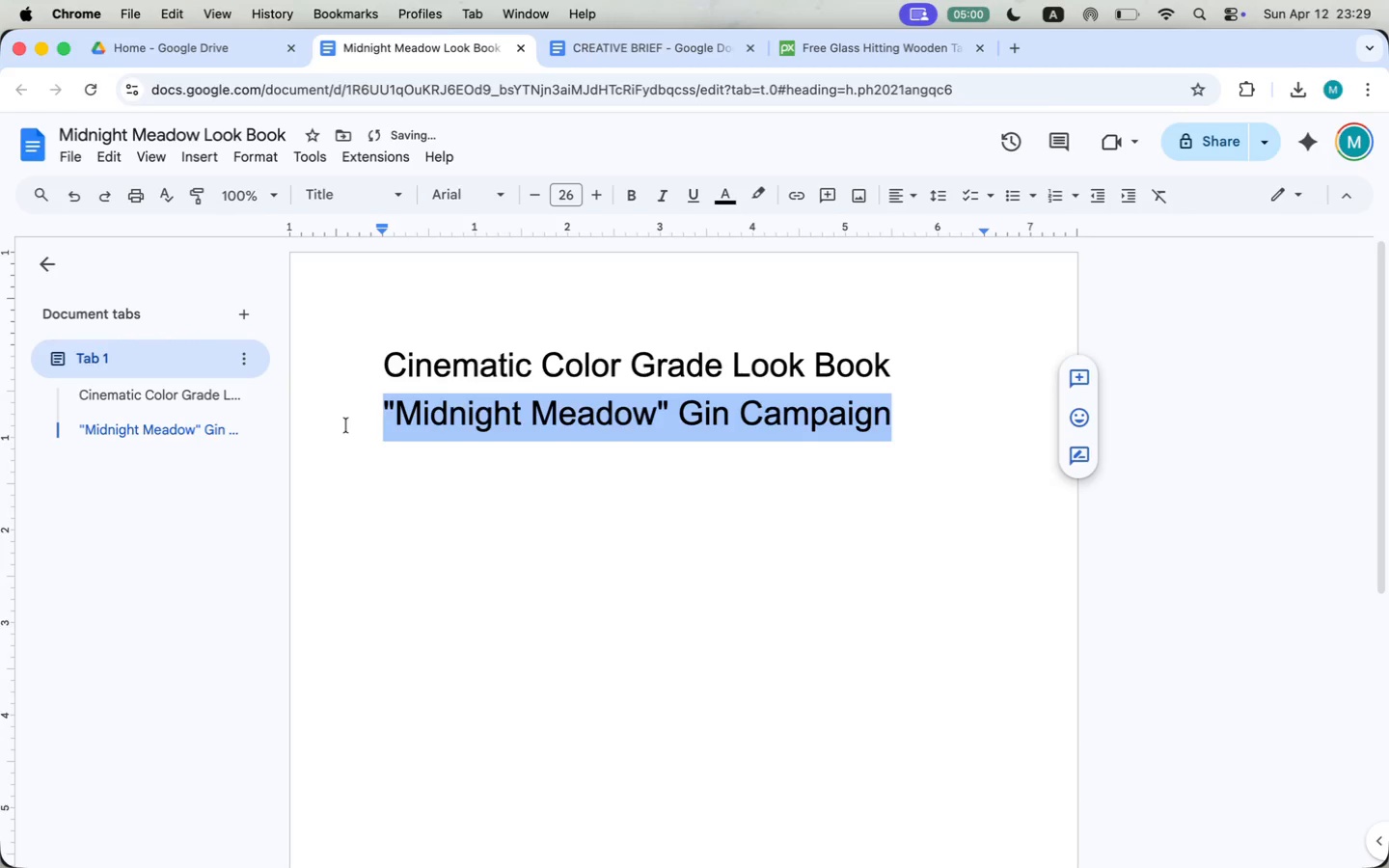 
left_click_drag(start_coordinate=[887, 417], to_coordinate=[346, 425])
 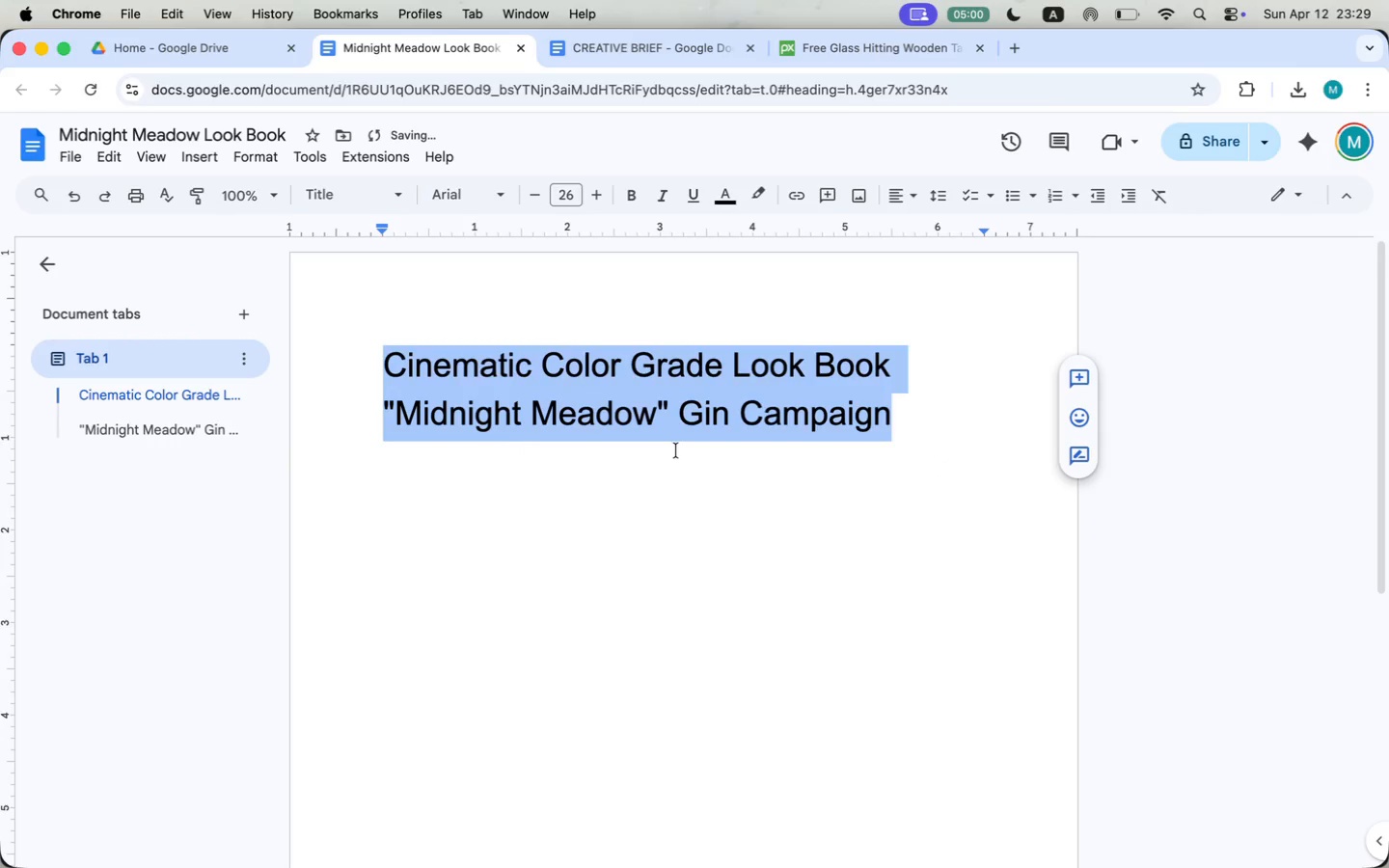 
left_click([368, 193])
 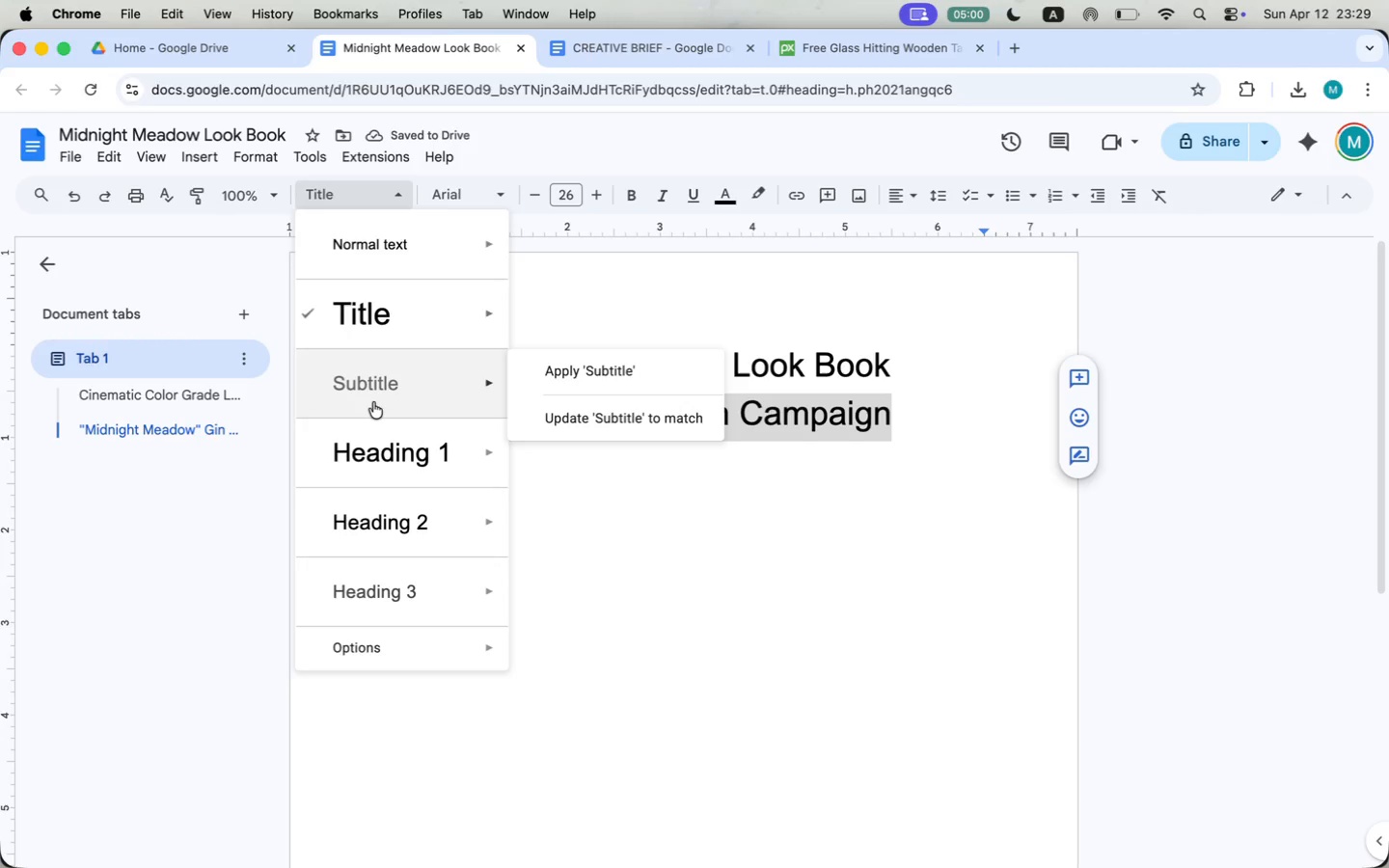 
left_click([373, 402])
 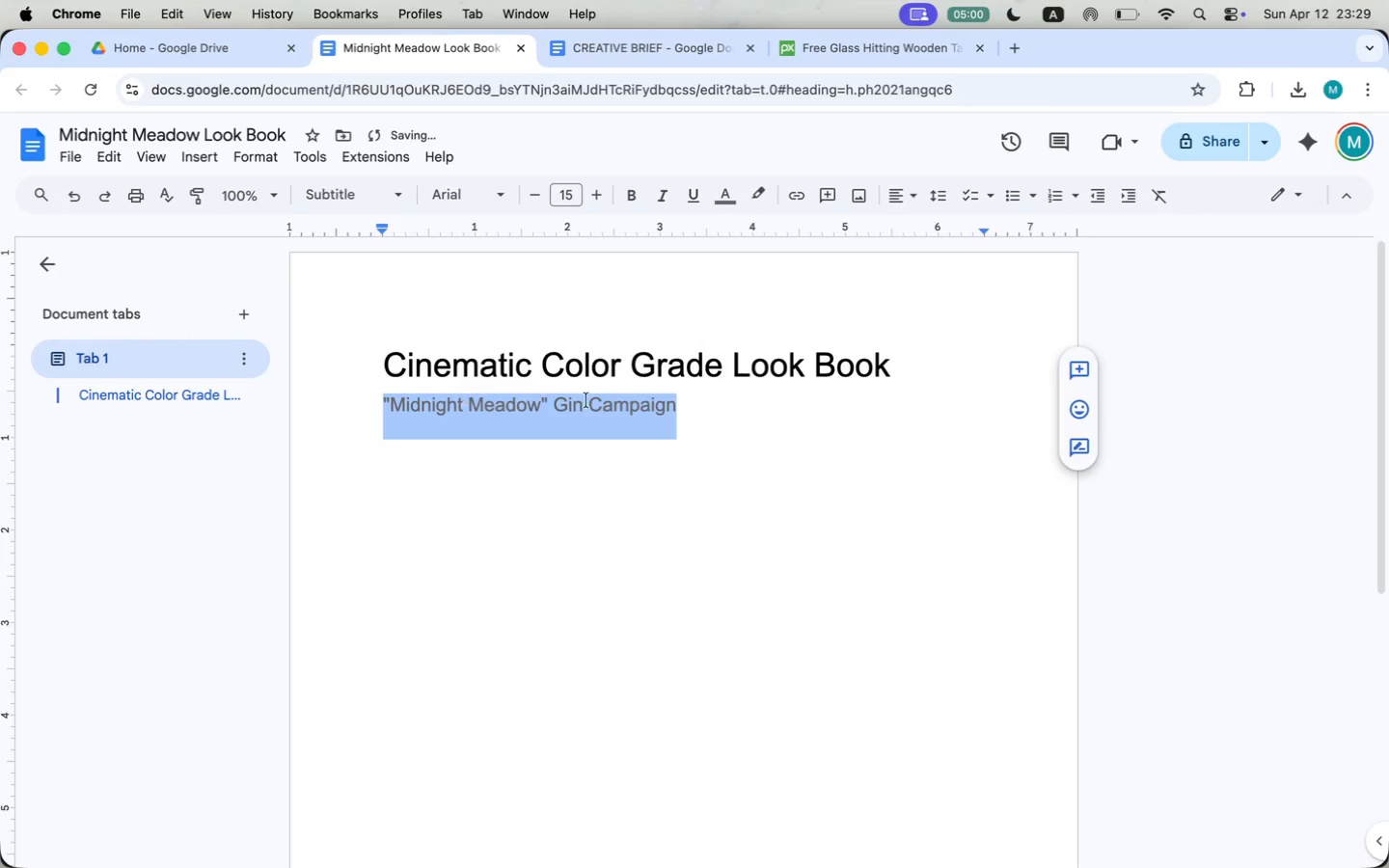 
left_click([677, 528])
 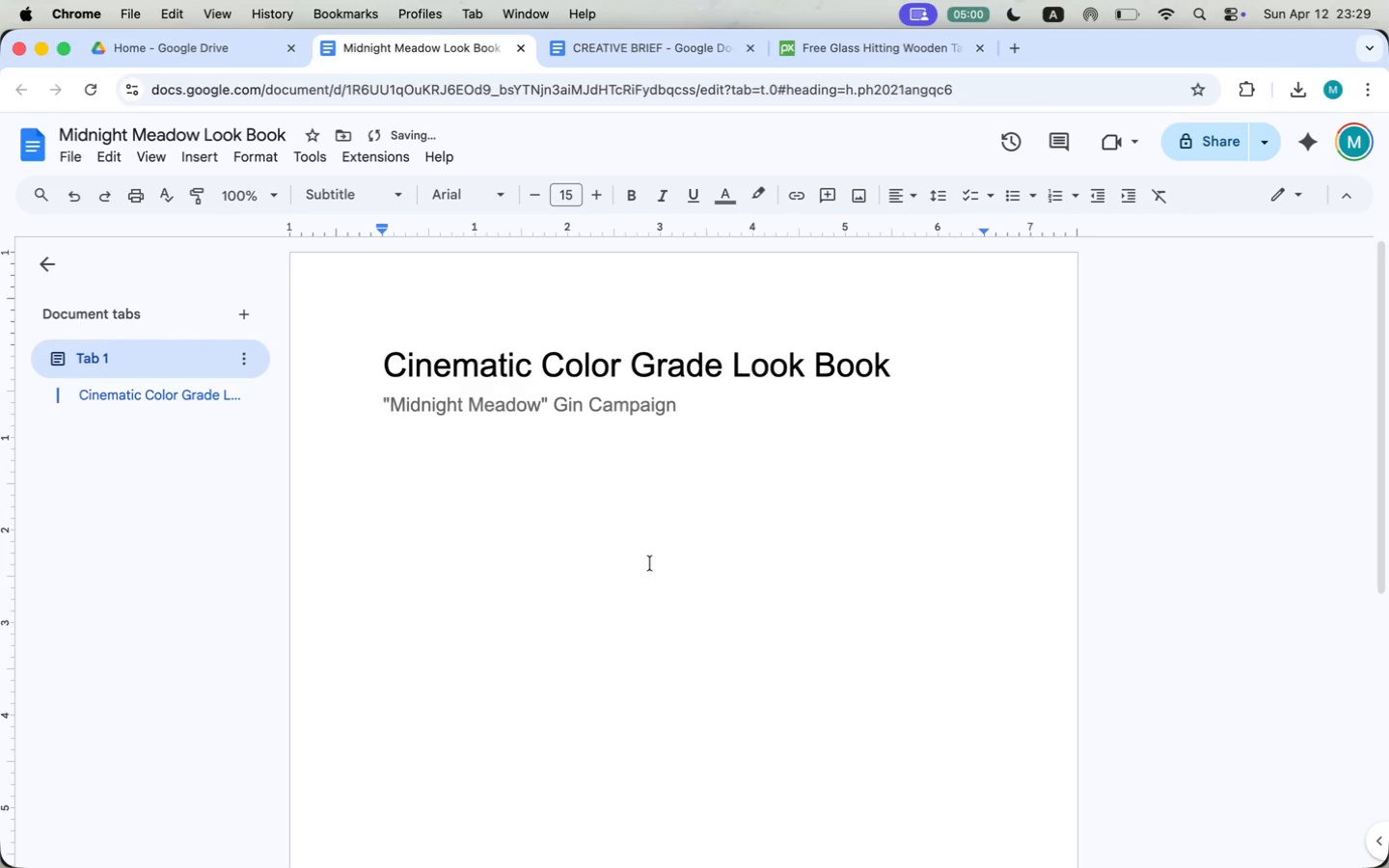 
key(Enter)
 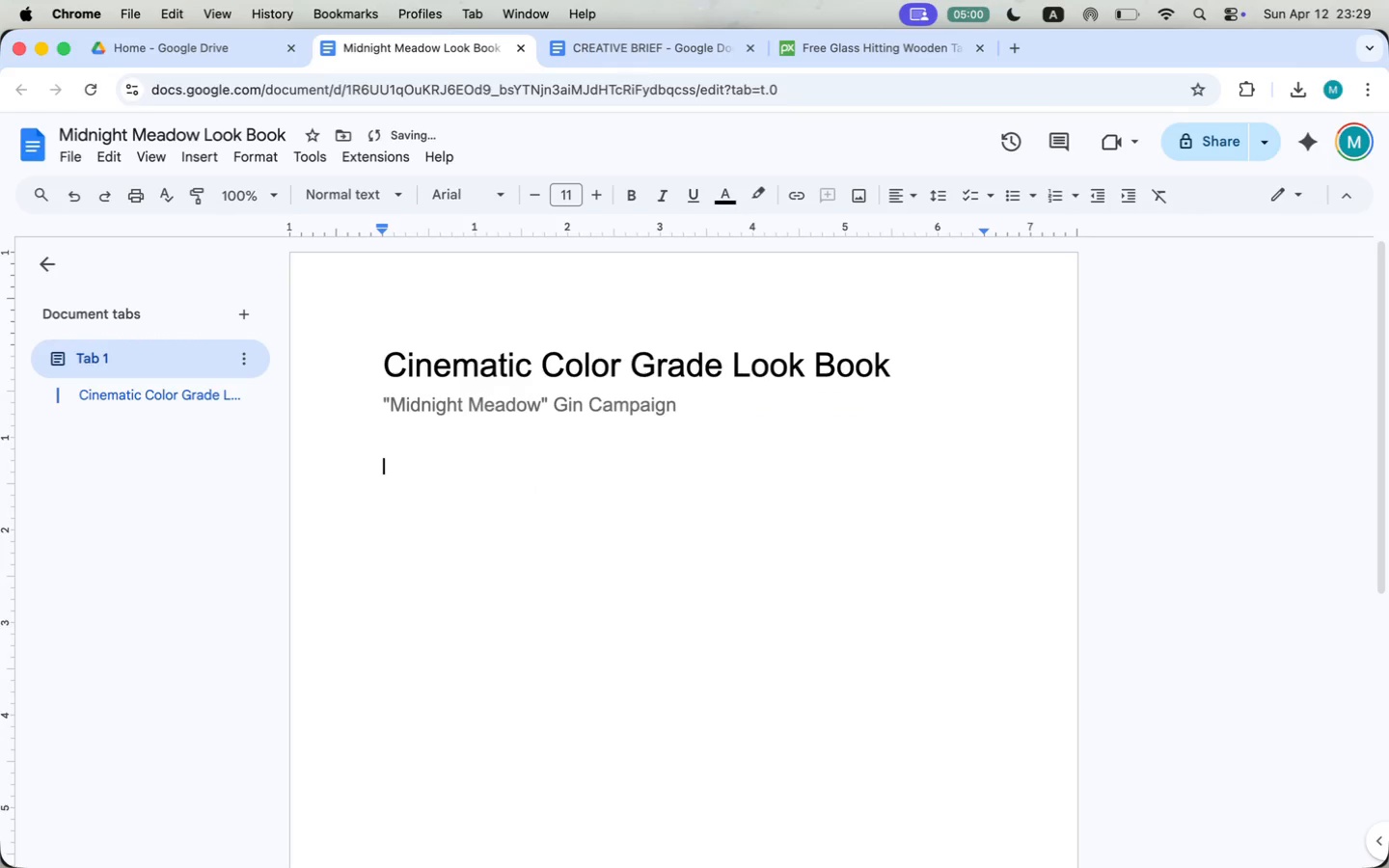 
key(Enter)
 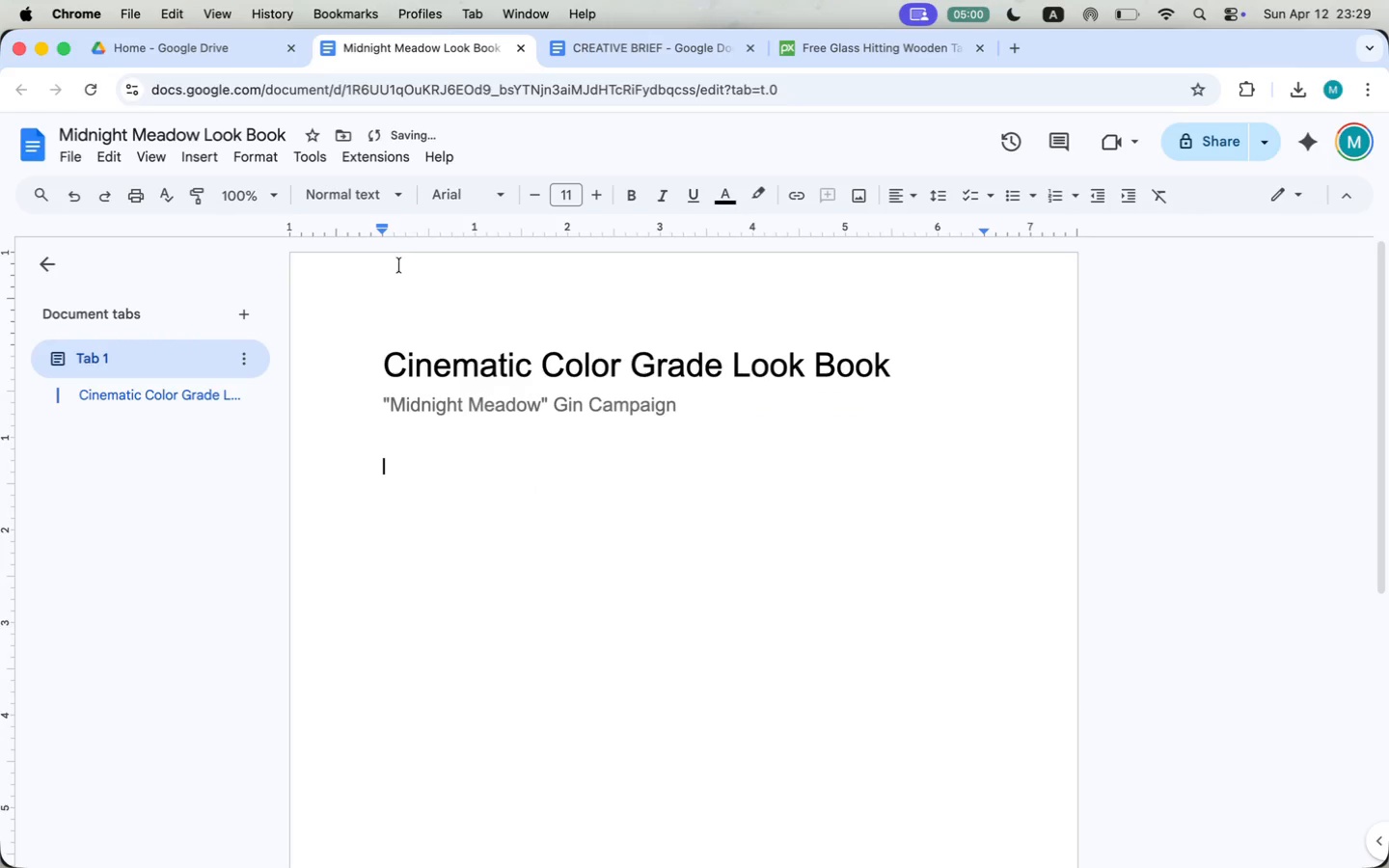 
type(BEFORE)
 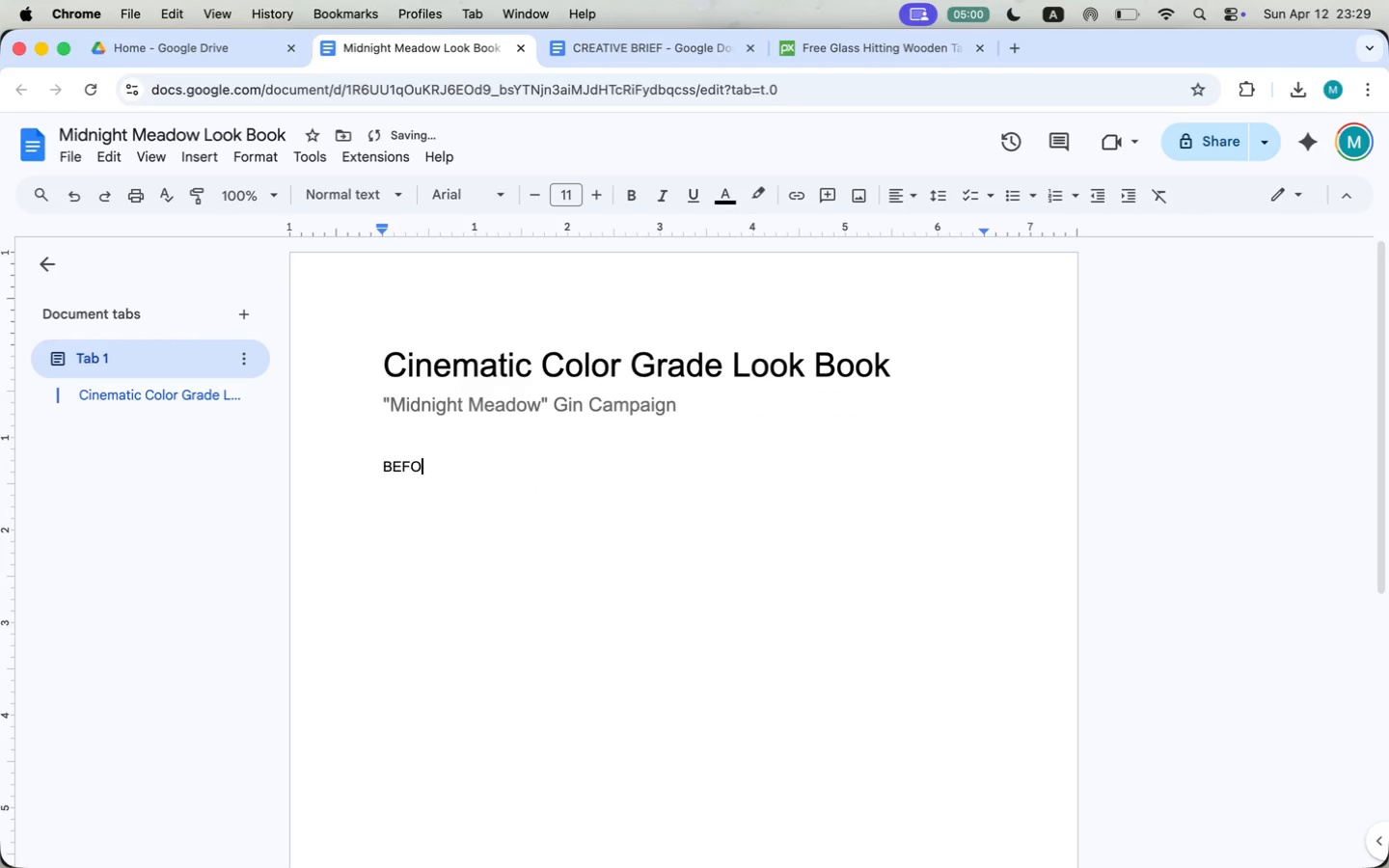 
key(Enter)
 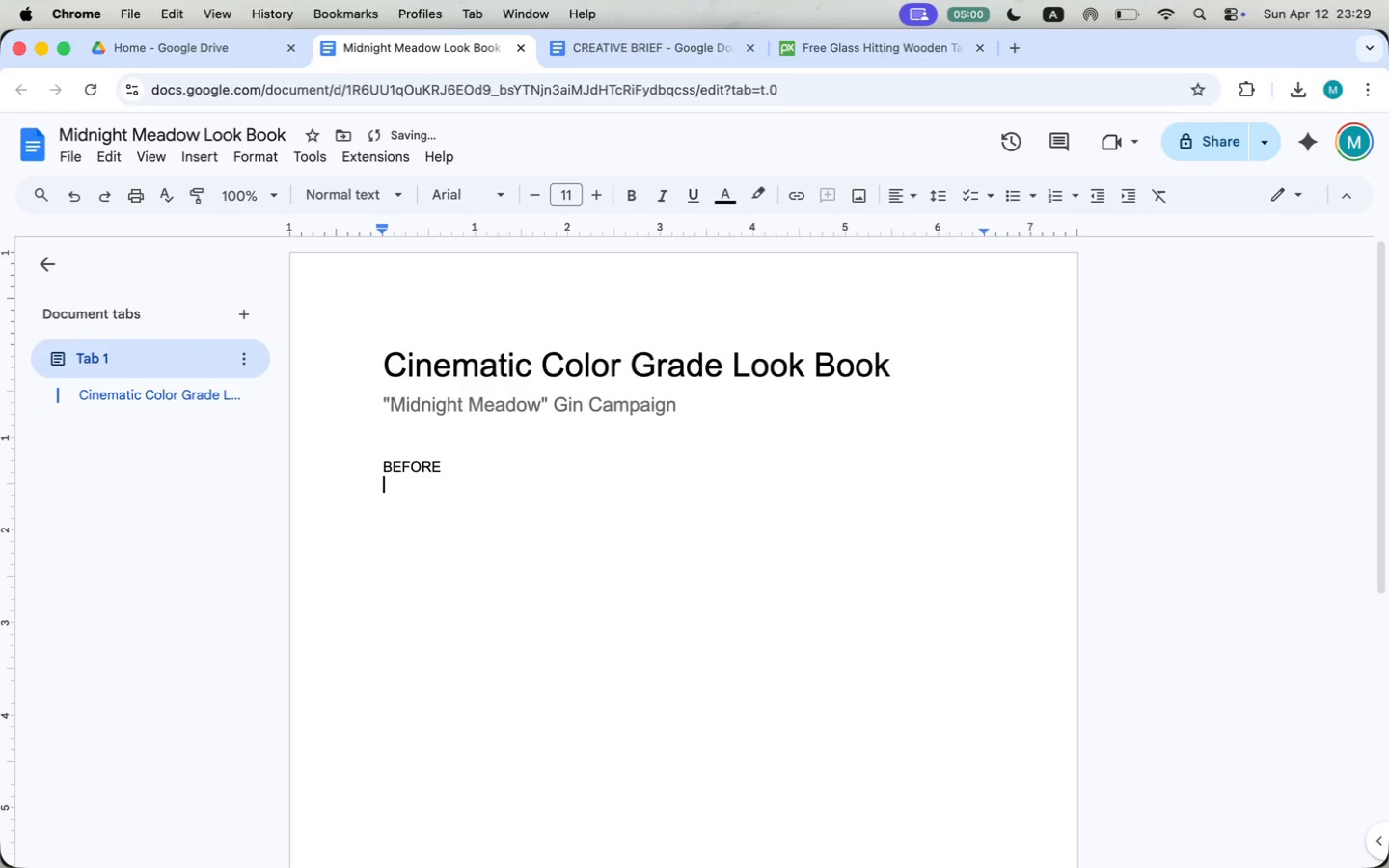 
key(CapsLock)
 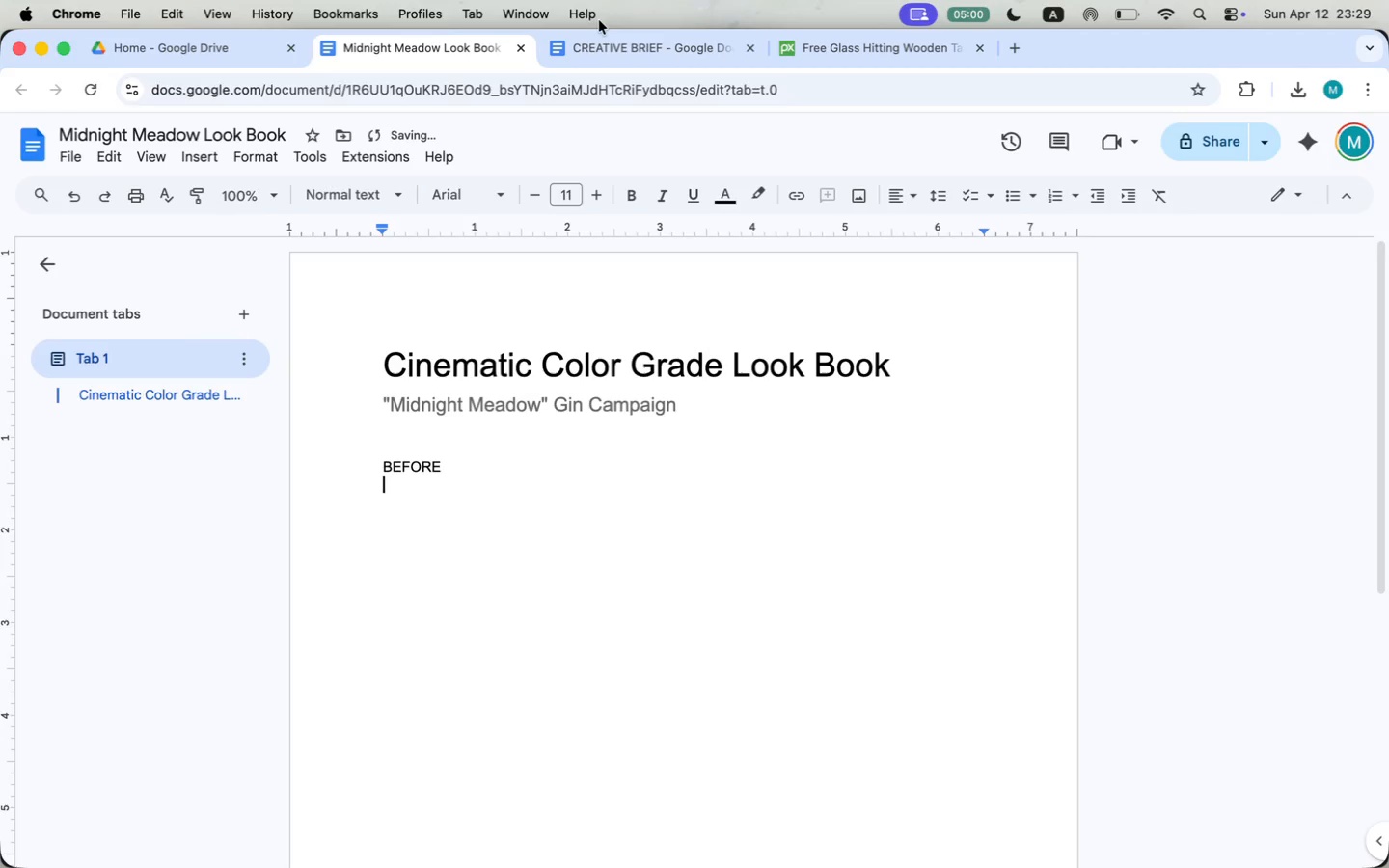 
left_click([602, 50])
 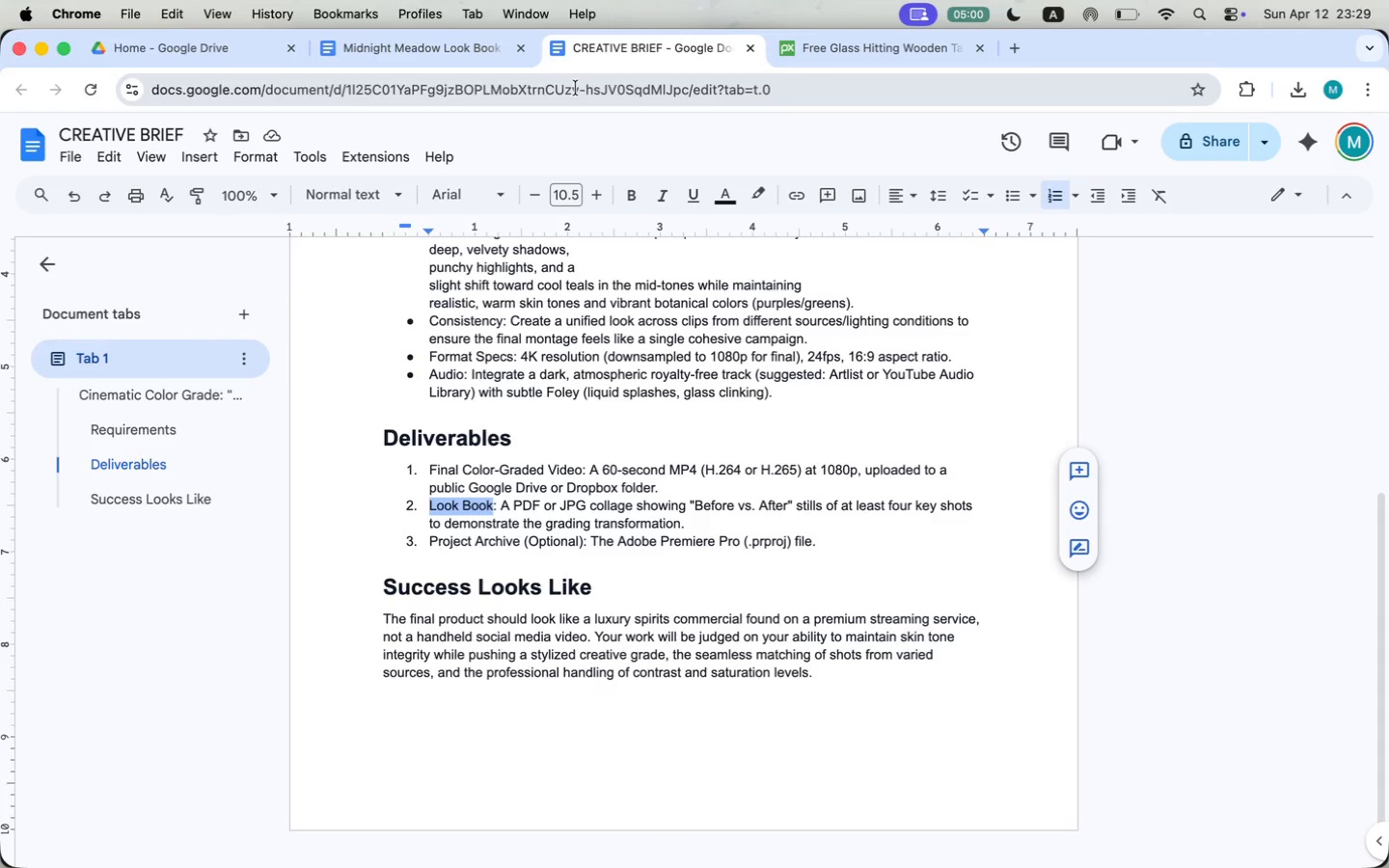 
wait(10.57)
 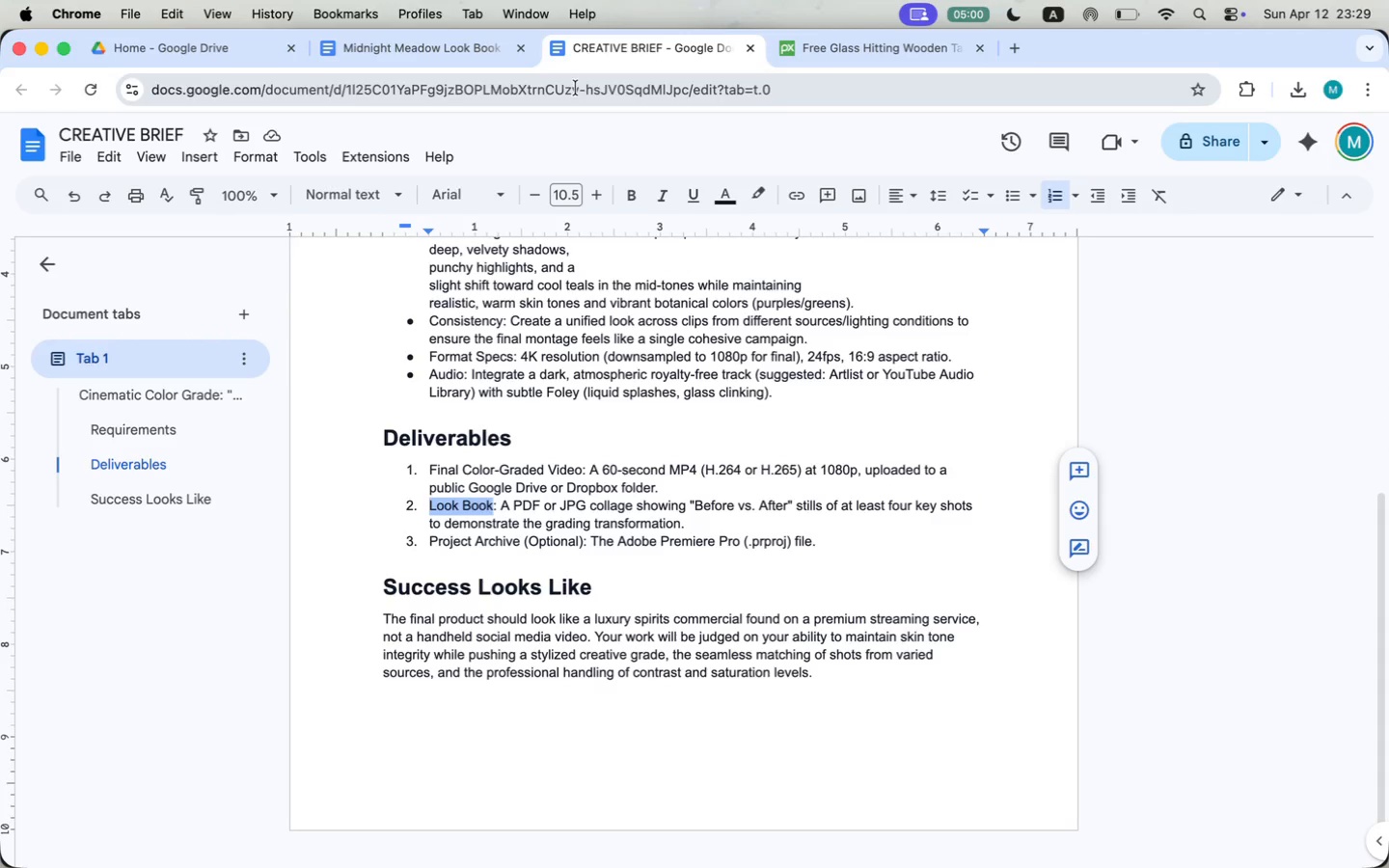 
left_click([477, 315])
 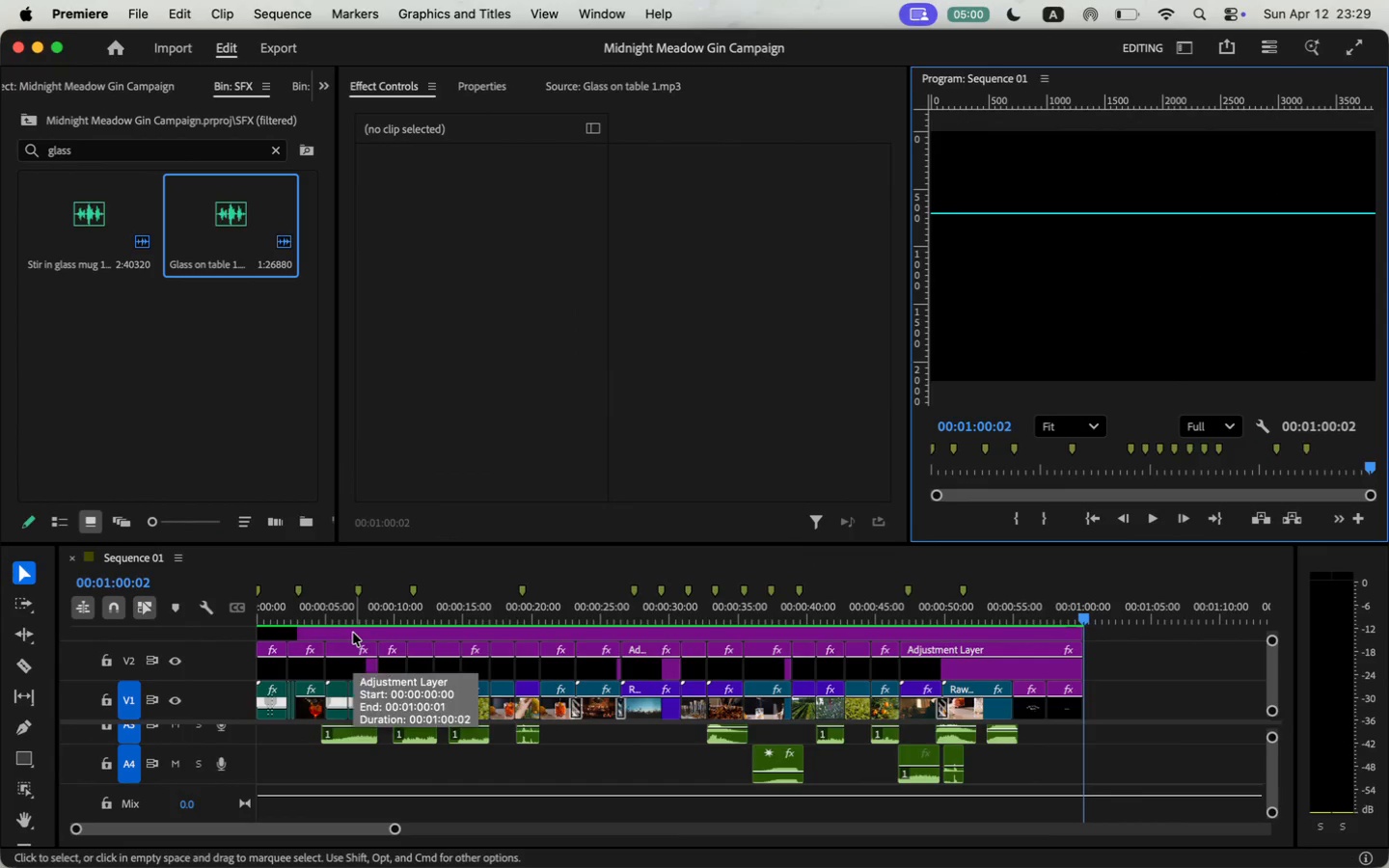 
left_click([342, 614])
 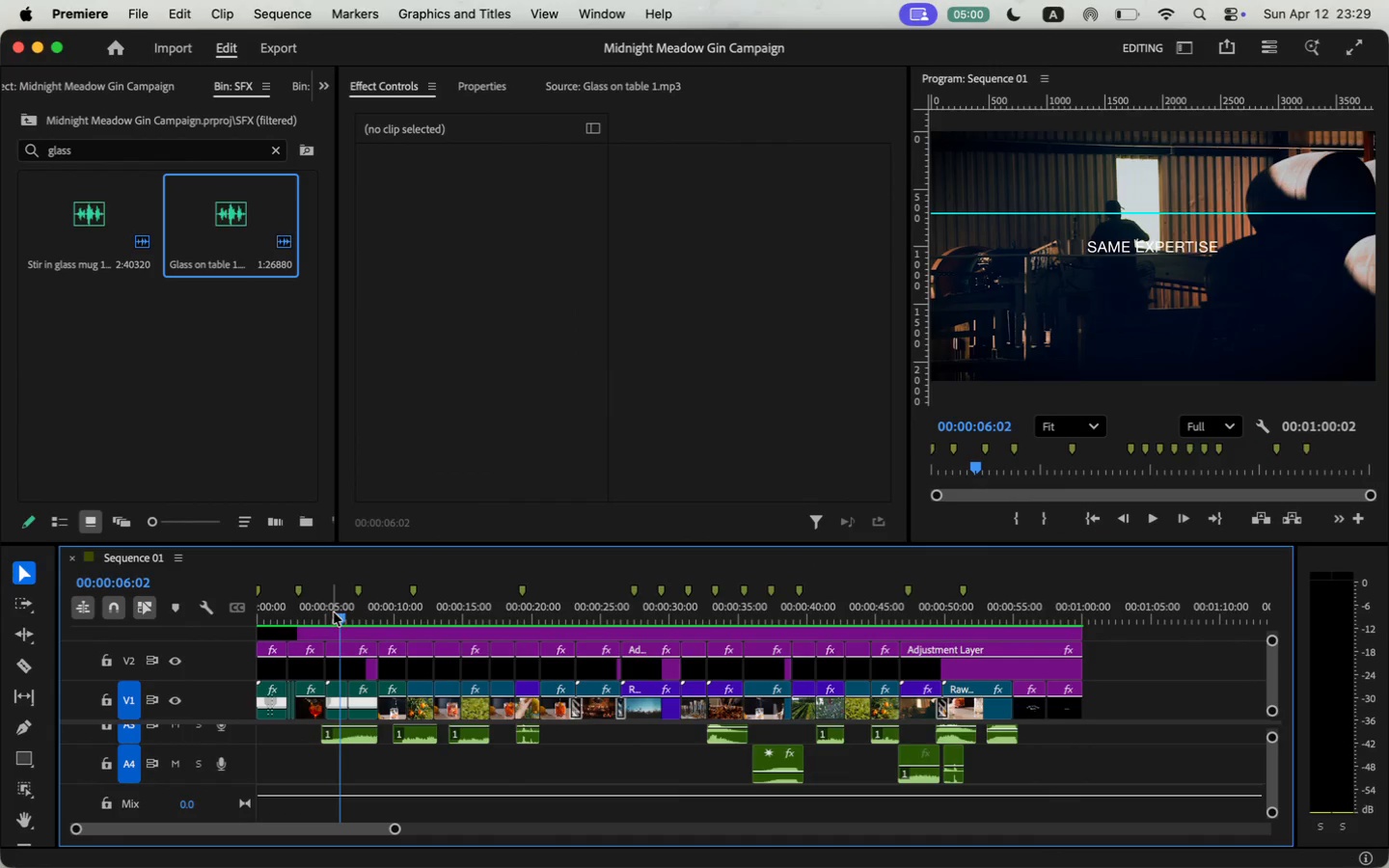 
left_click_drag(start_coordinate=[339, 614], to_coordinate=[399, 615])
 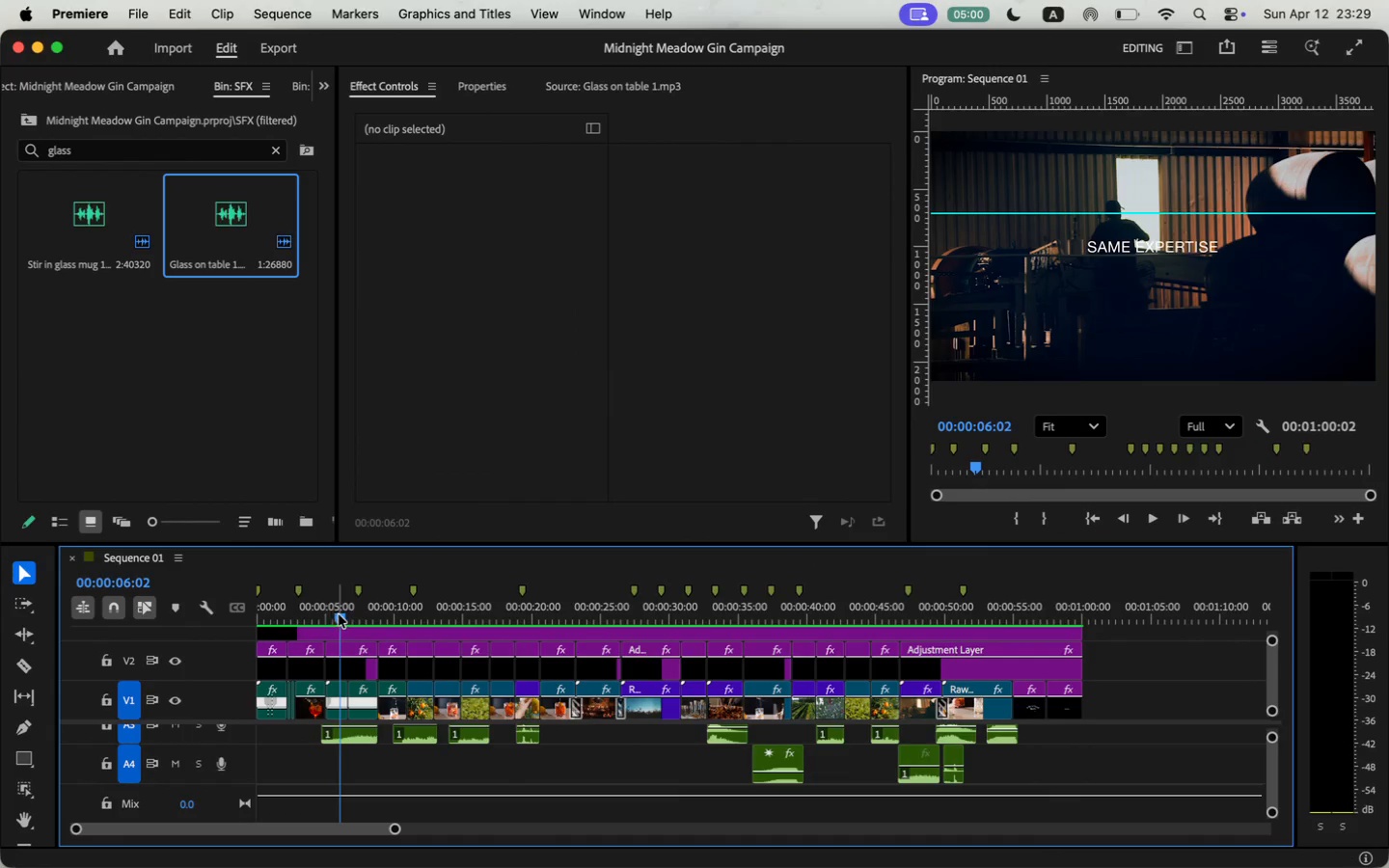 
scroll: coordinate [389, 647], scroll_direction: up, amount: 2.0
 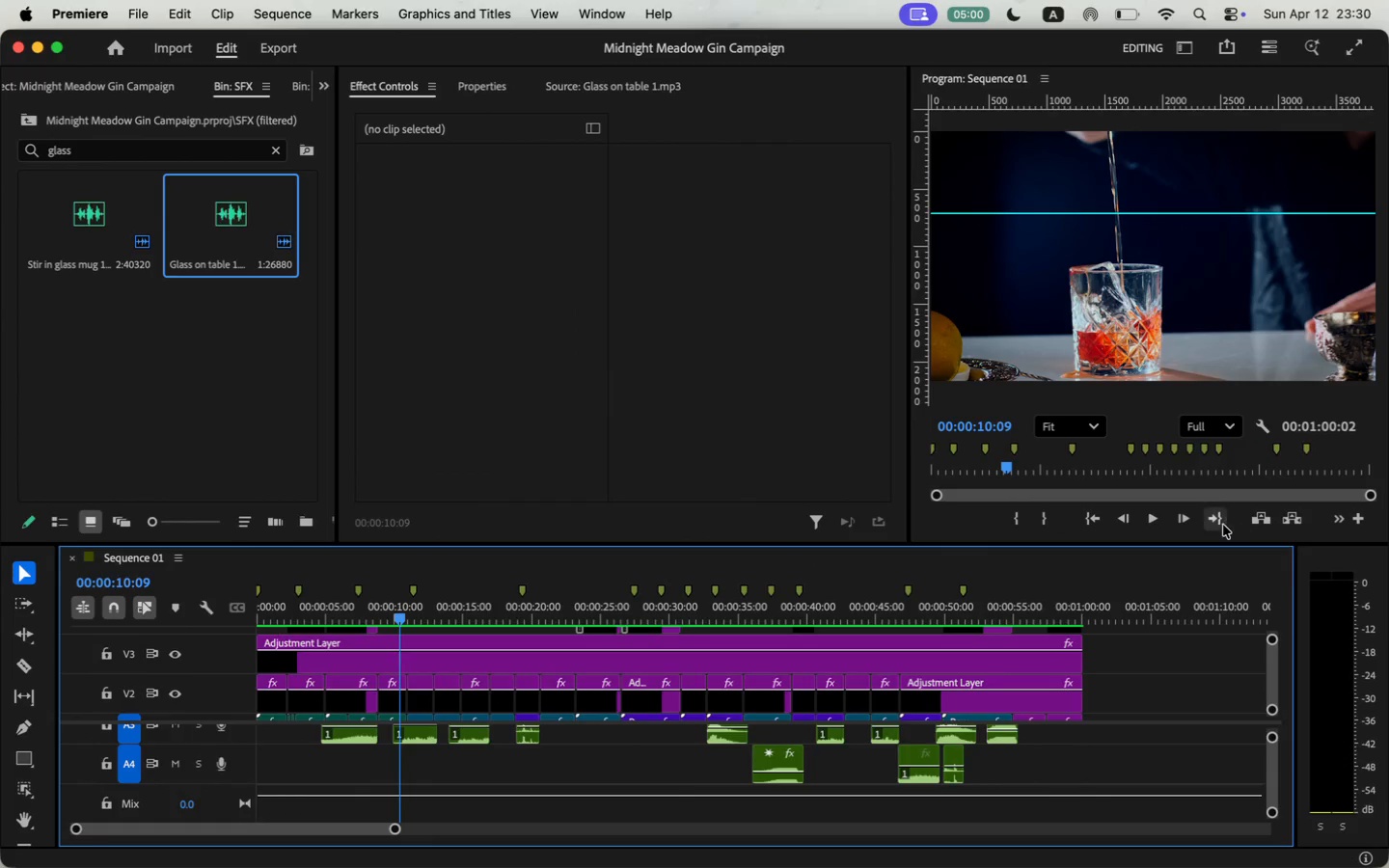 
mouse_move([1269, 522])
 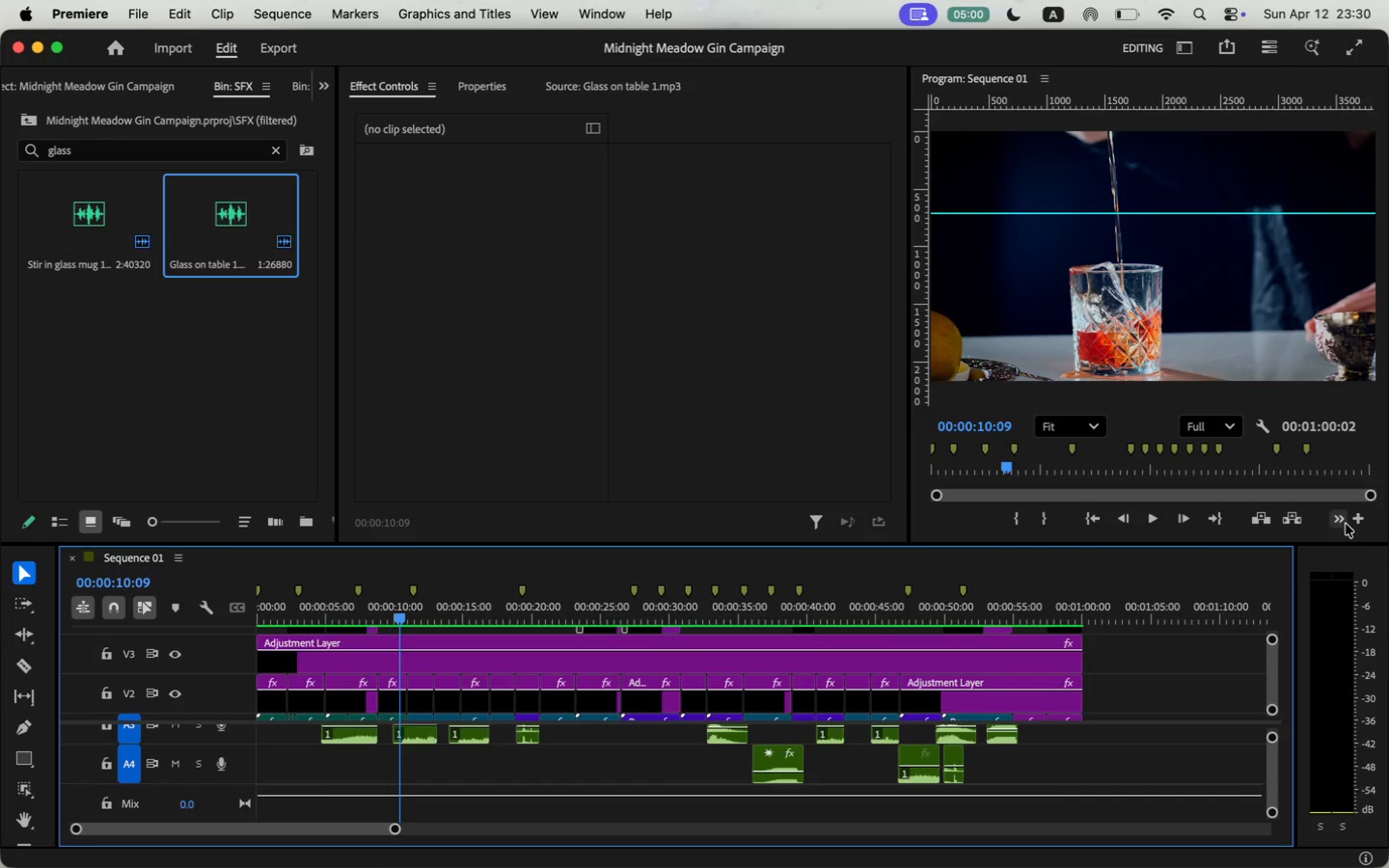 
left_click([1338, 518])
 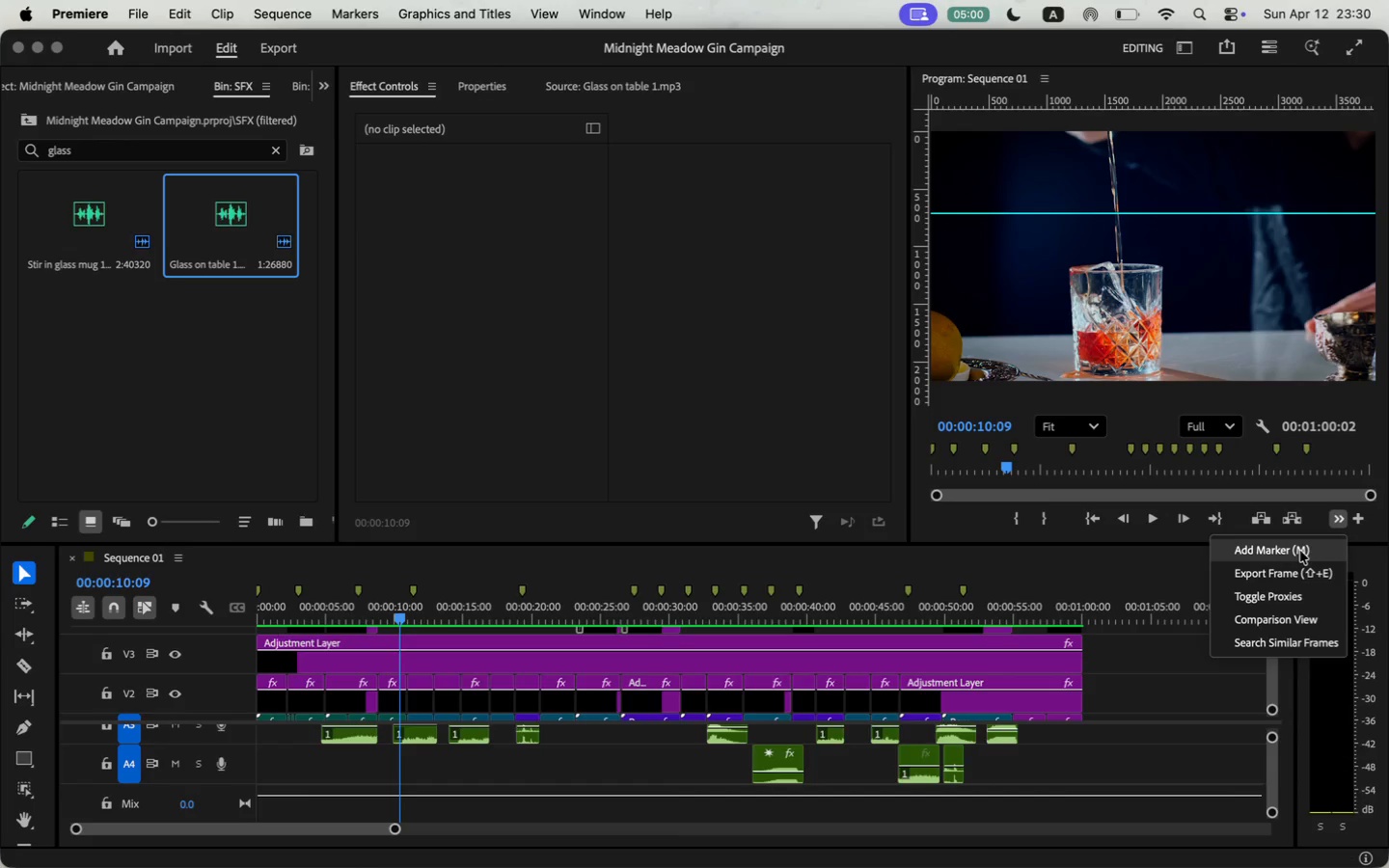 
left_click([1301, 568])
 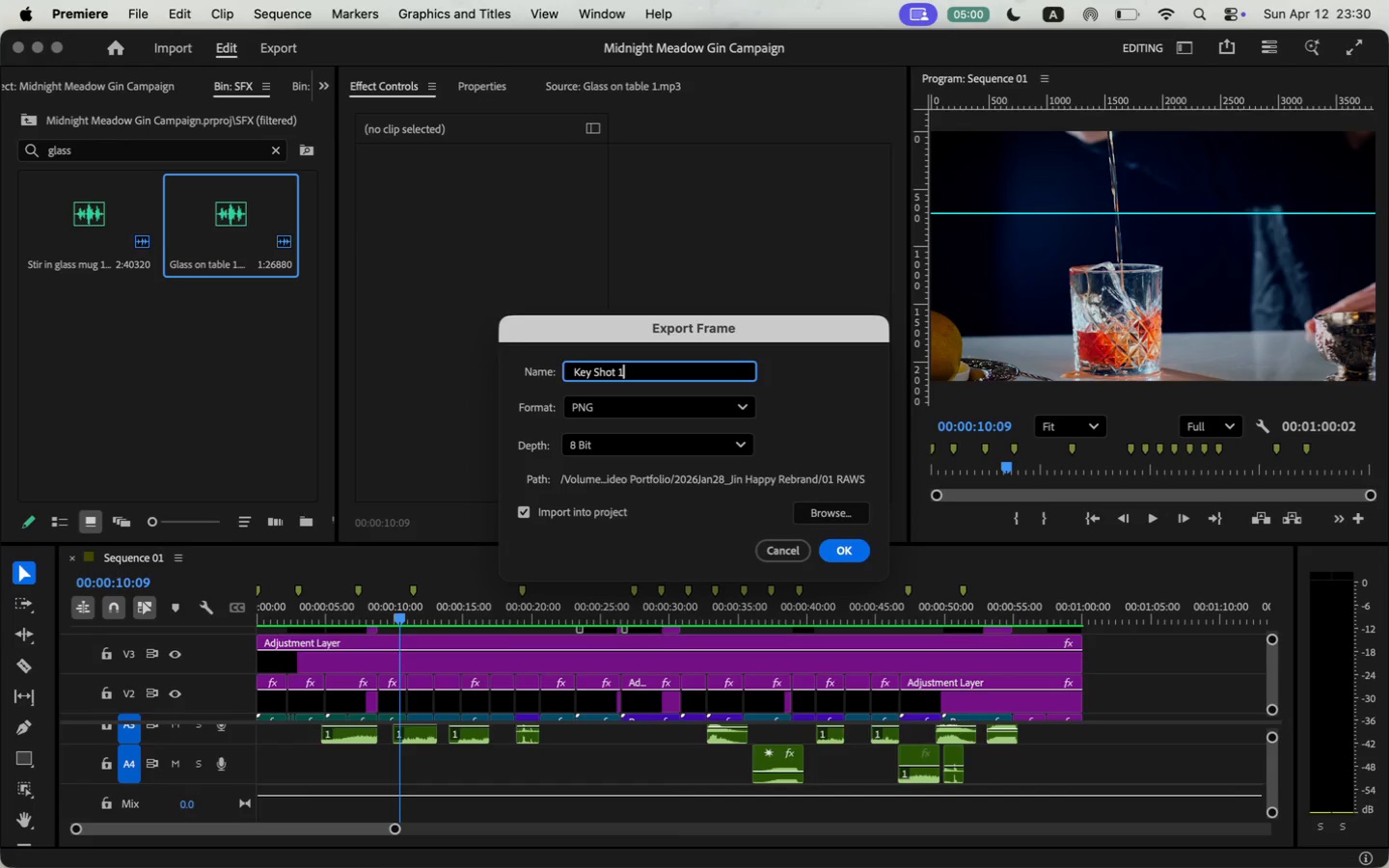 
type(Key Shot 1)
 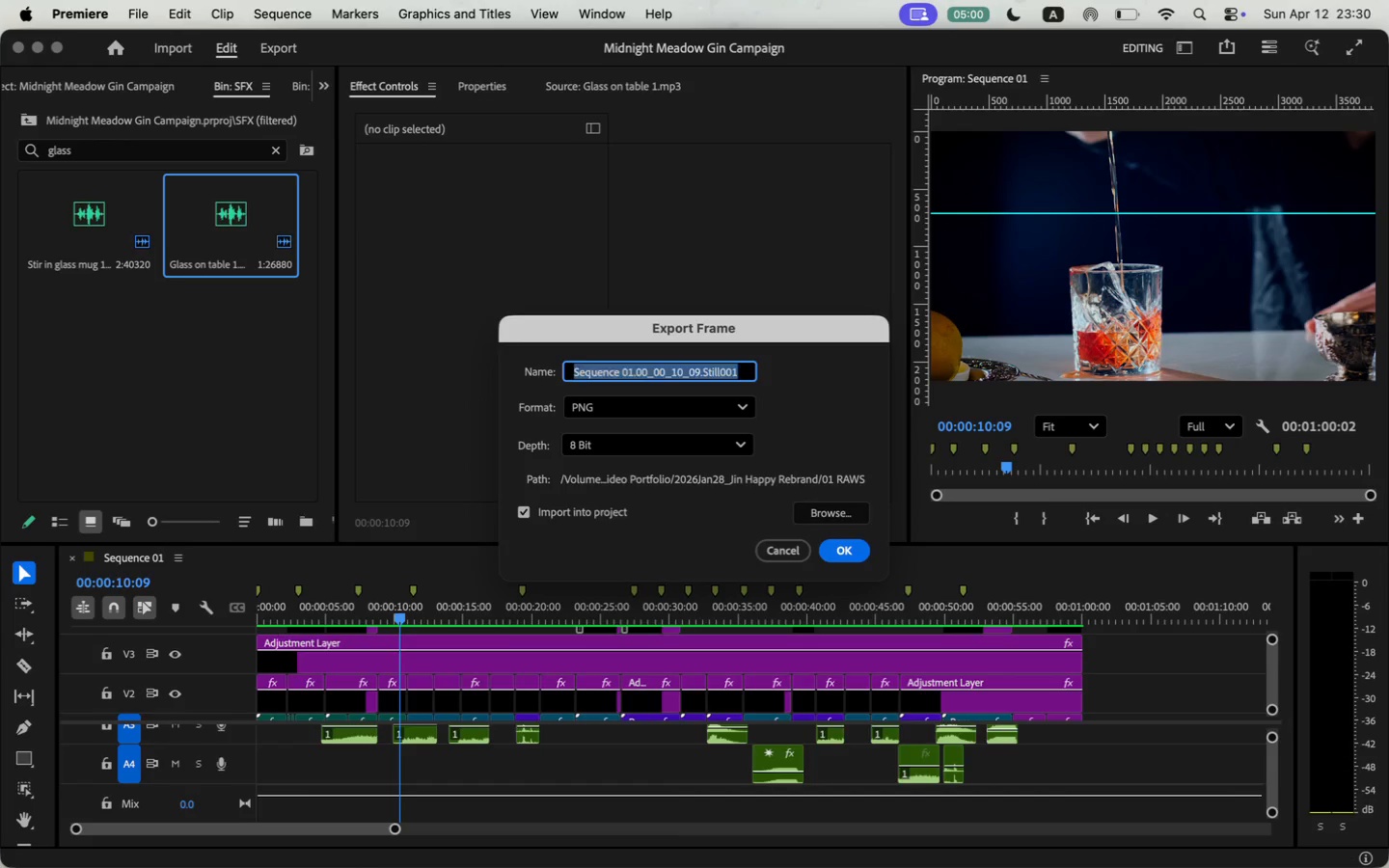 
type( Afte)
key(Backspace)
key(Backspace)
key(Backspace)
key(Backspace)
key(Backspace)
type(_A)
 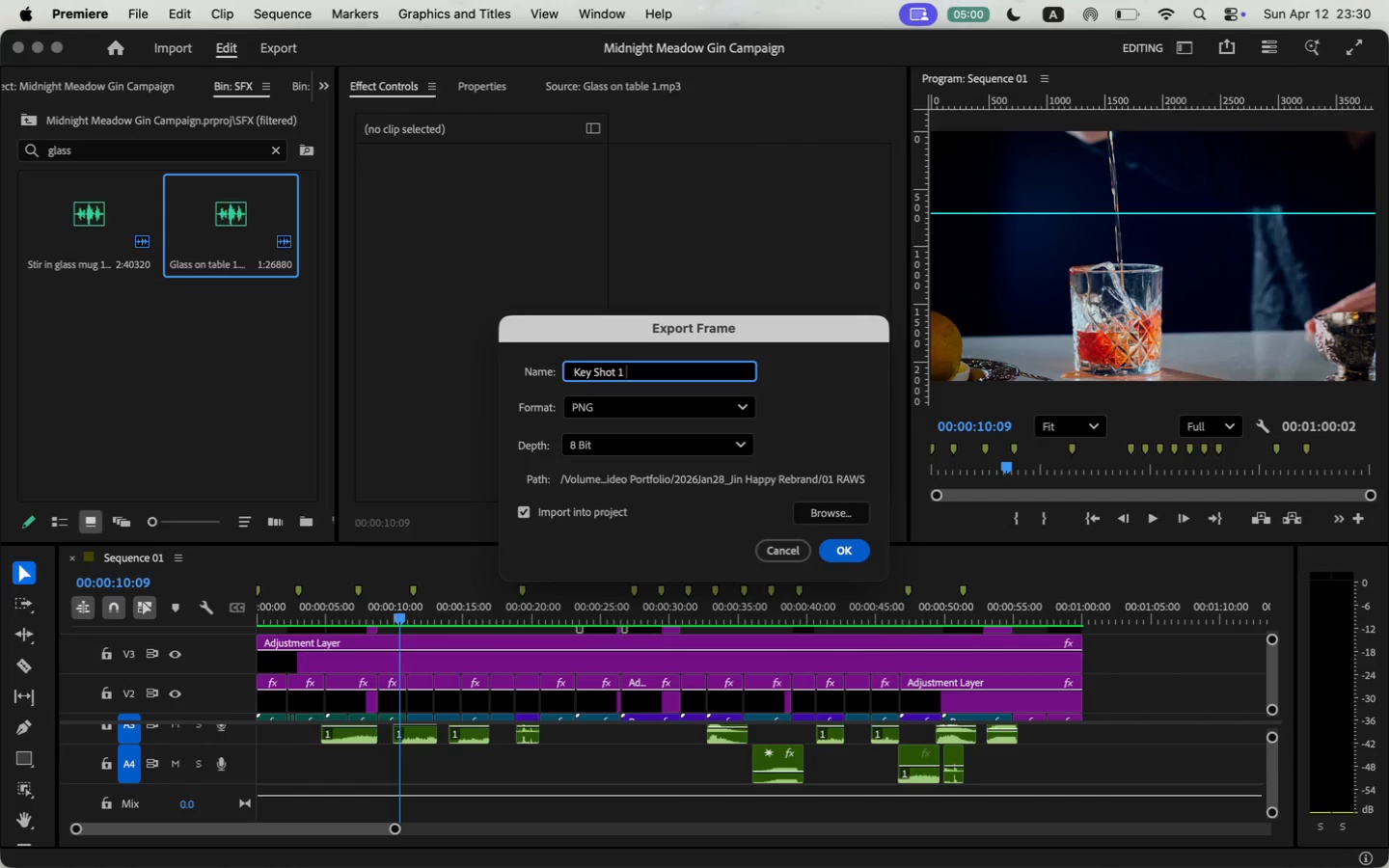 
left_click([844, 551])
 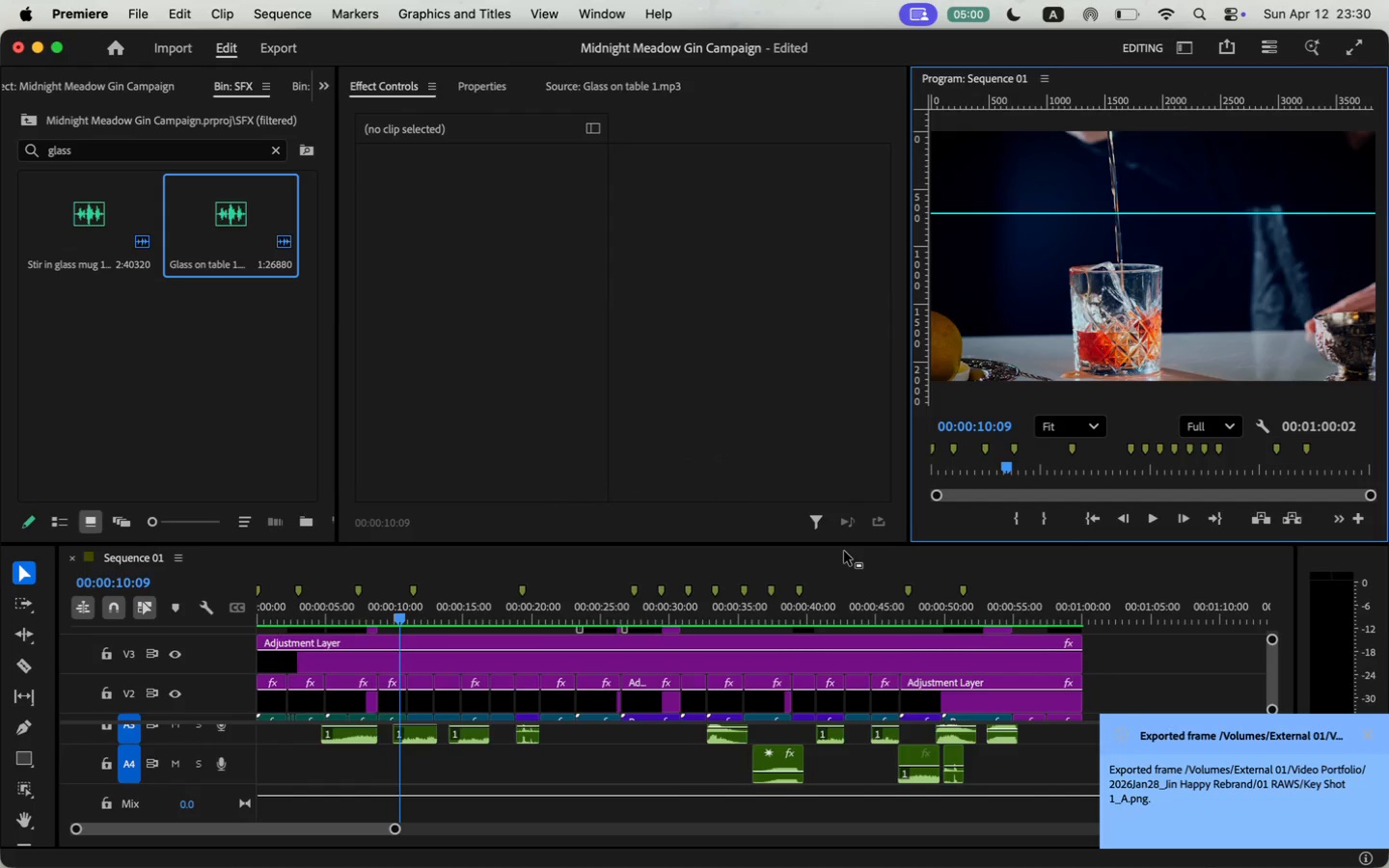 
mouse_move([530, 661])
 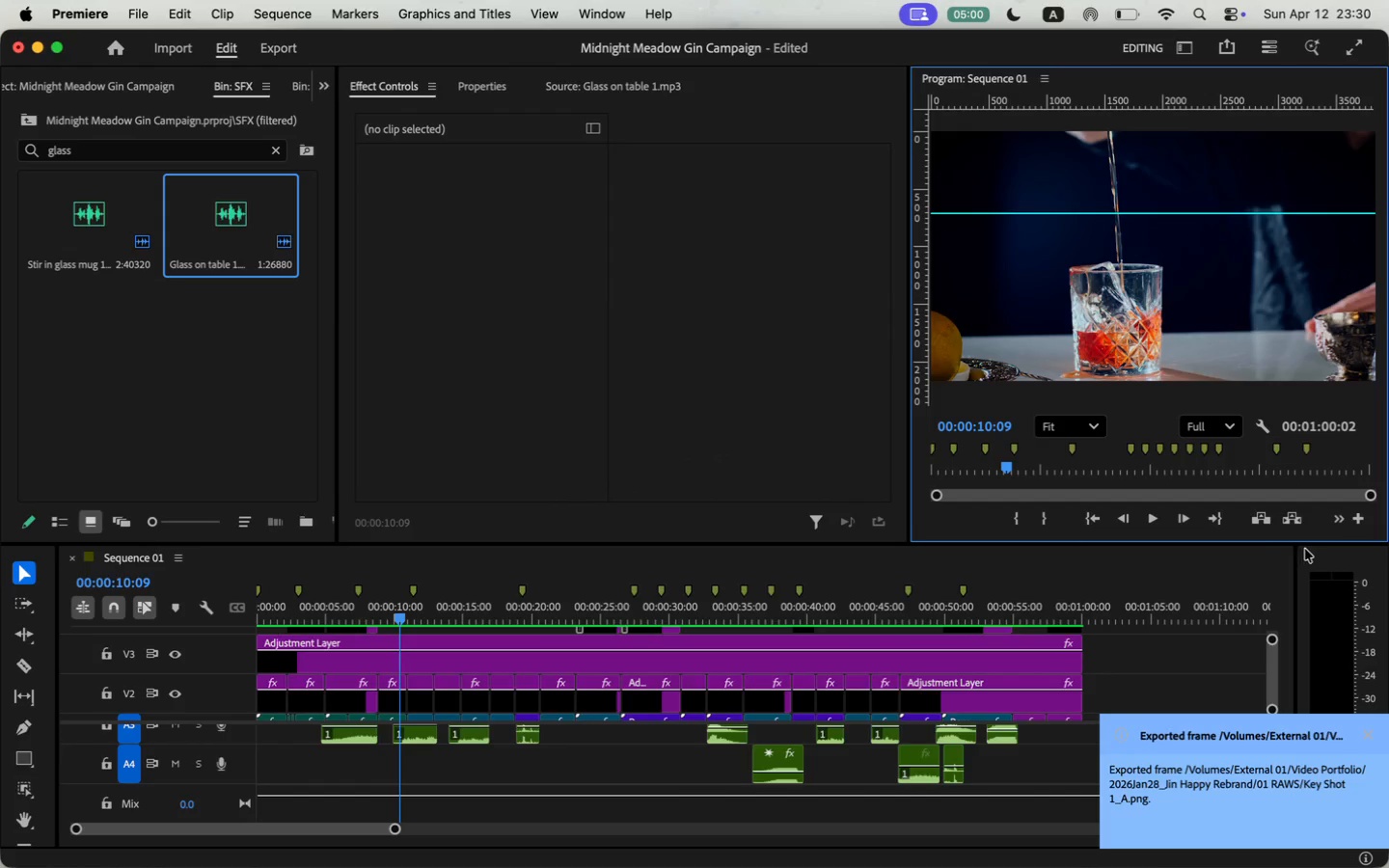 
left_click([1336, 523])
 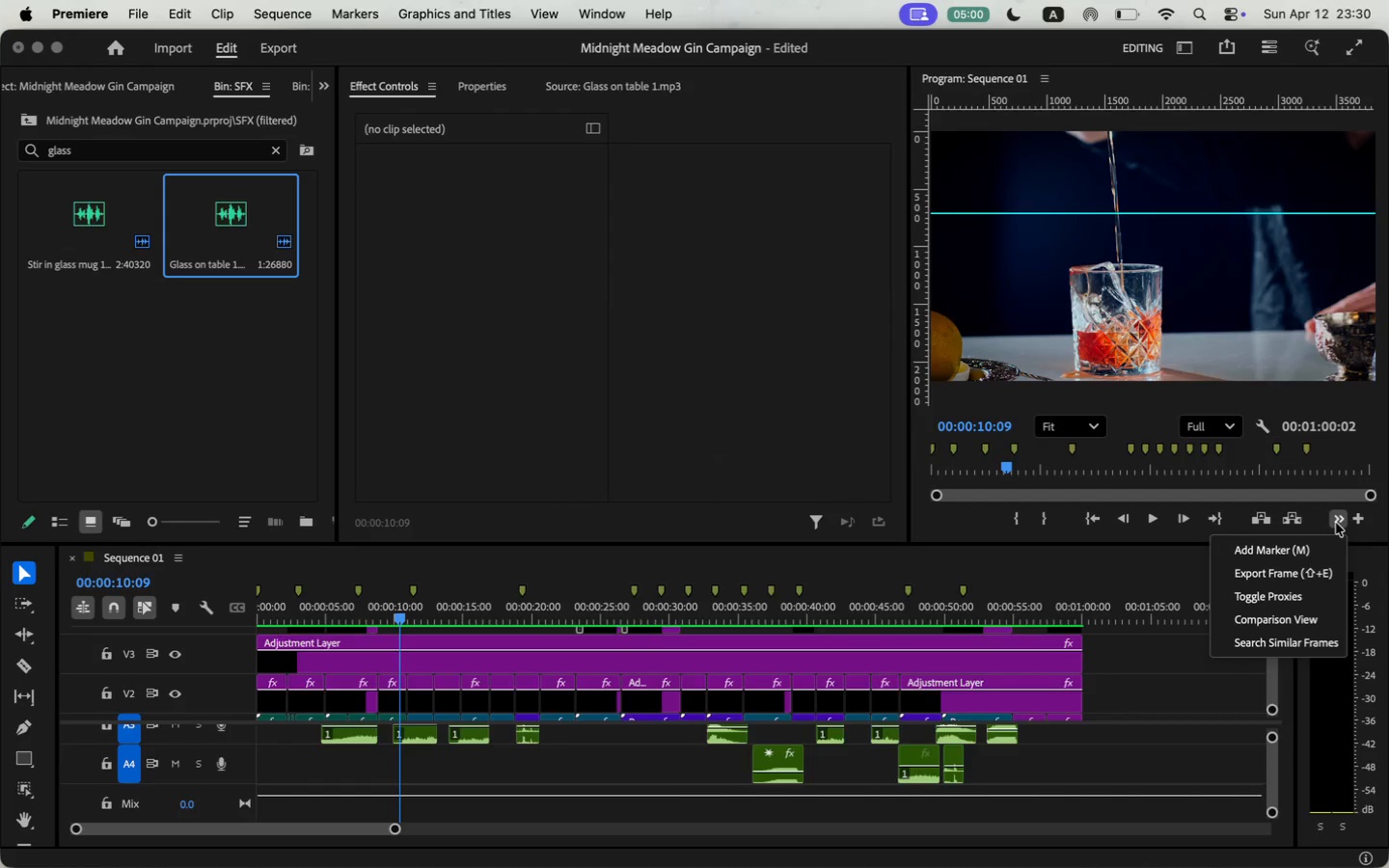 
left_click([1320, 566])
 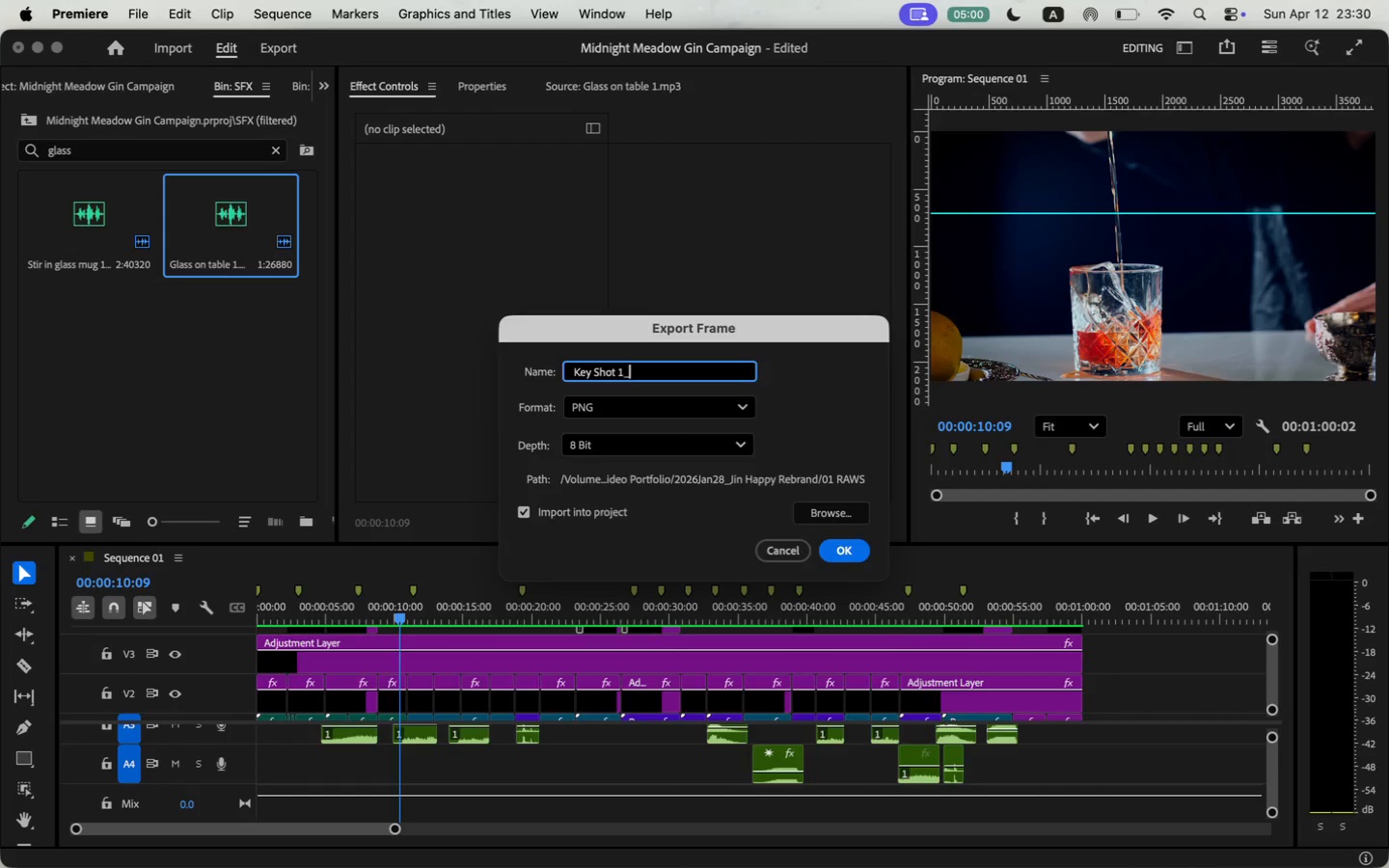 
type(Key Shot 1_a)
 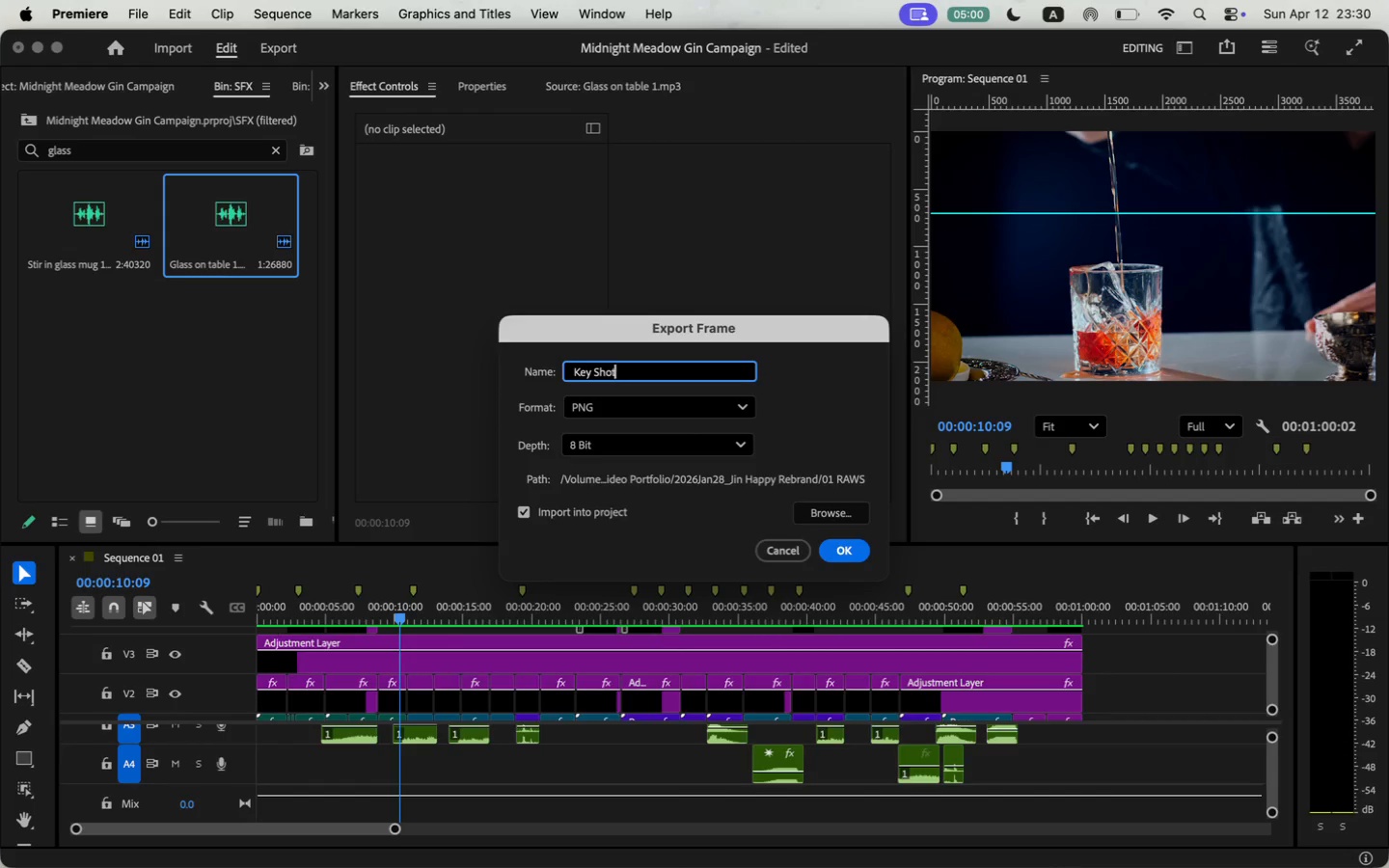 
left_click([602, 511])
 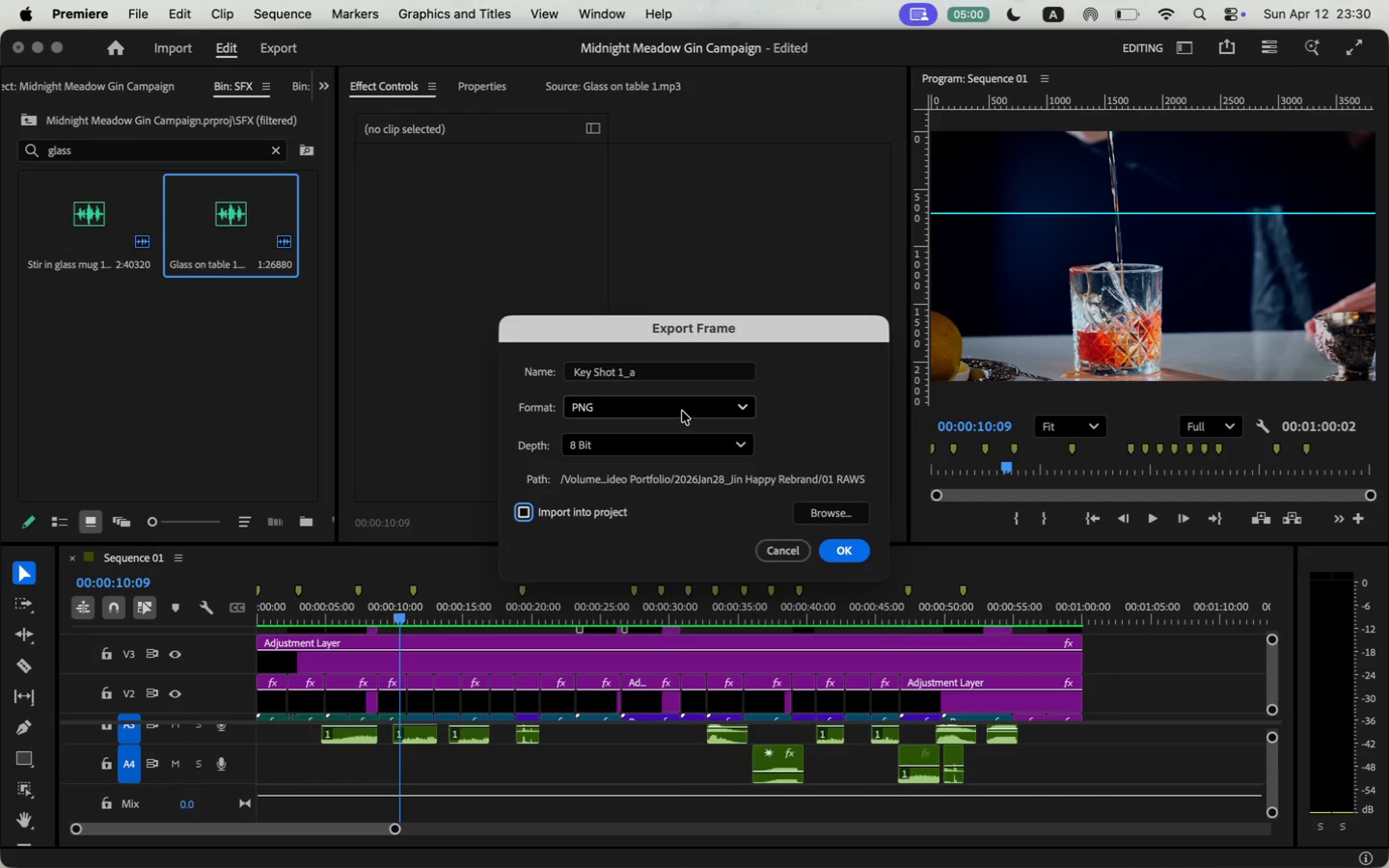 
left_click([694, 377])
 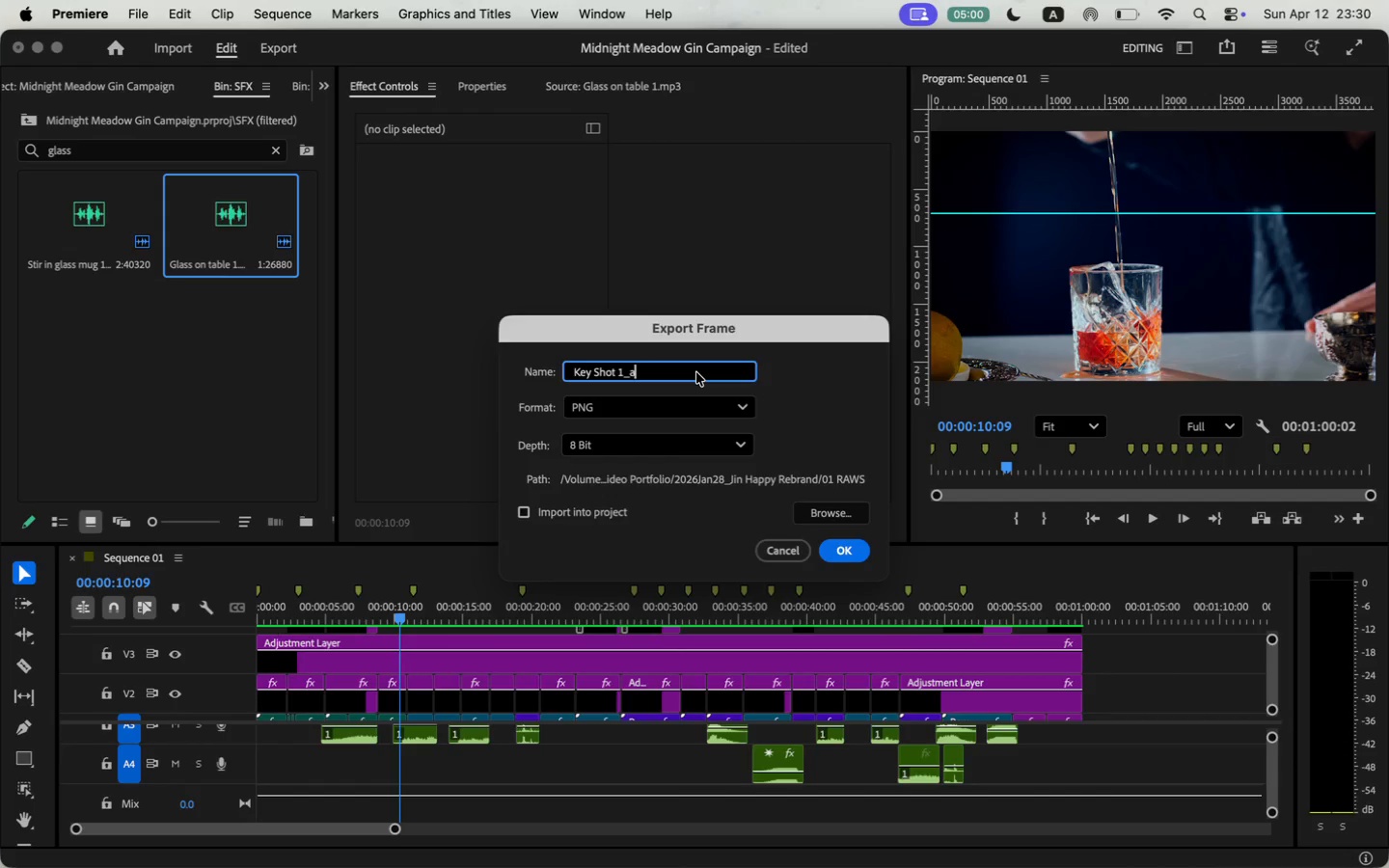 
key(Backspace)
 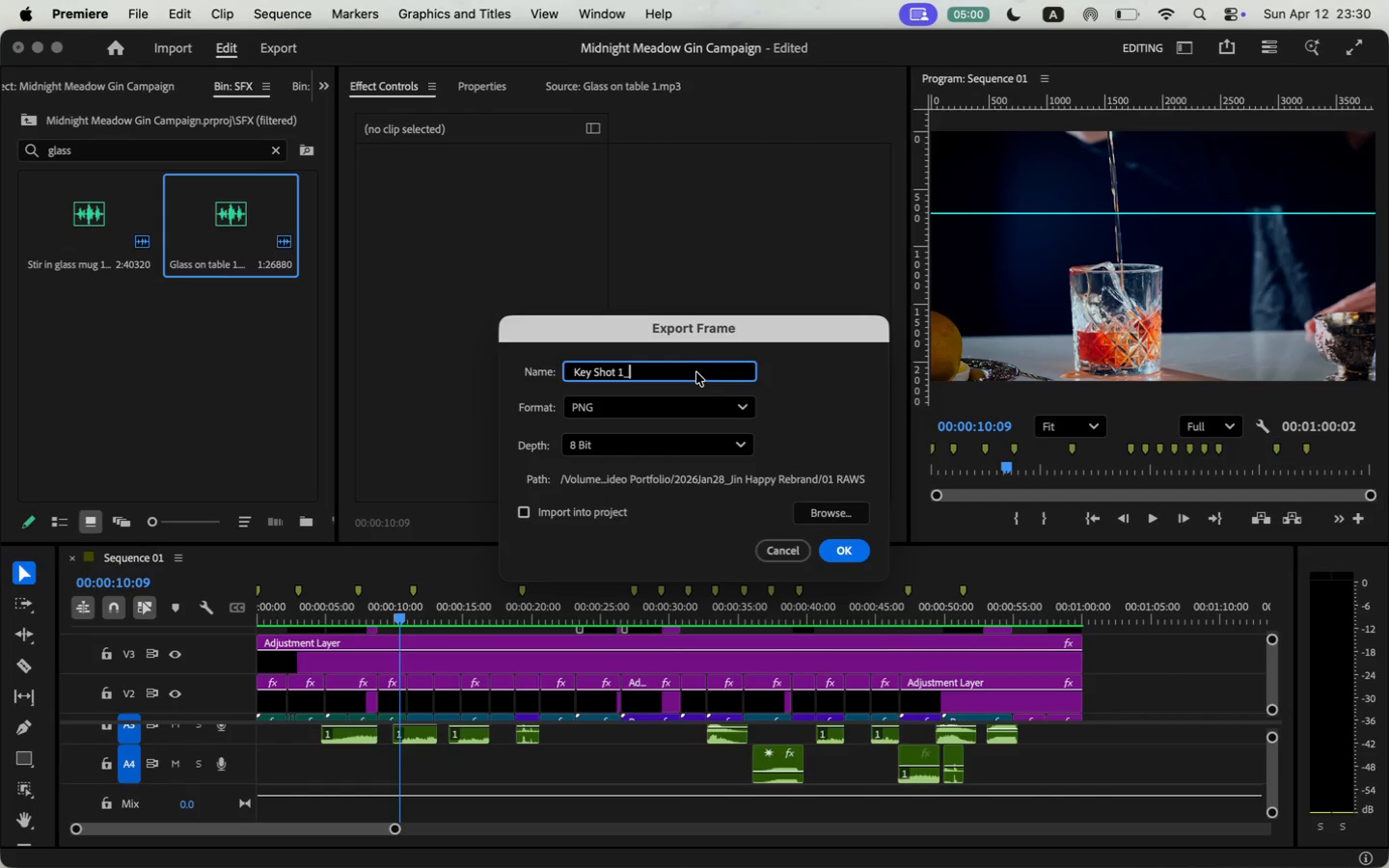 
key(Shift+ShiftLeft)
 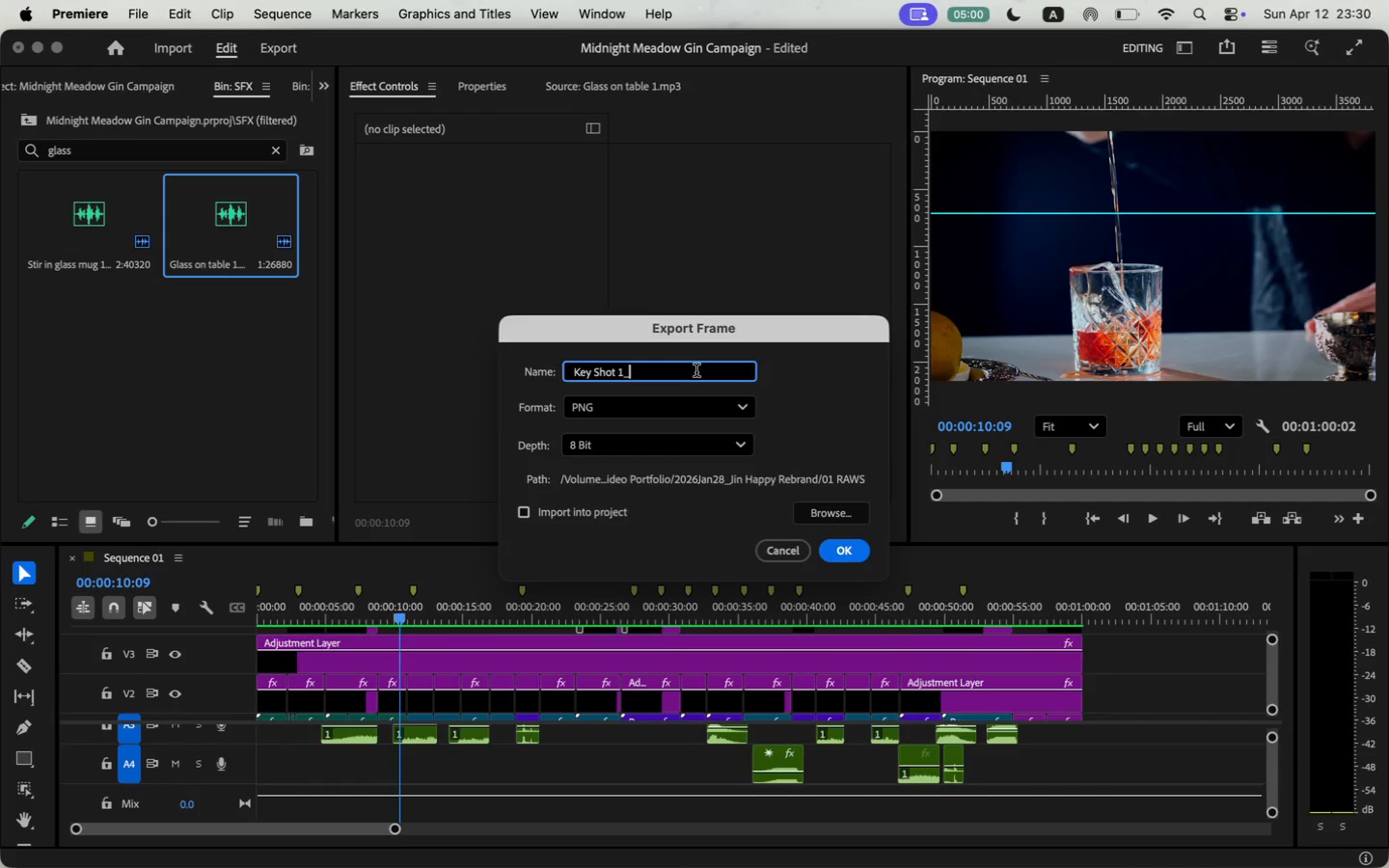 
key(Shift+A)
 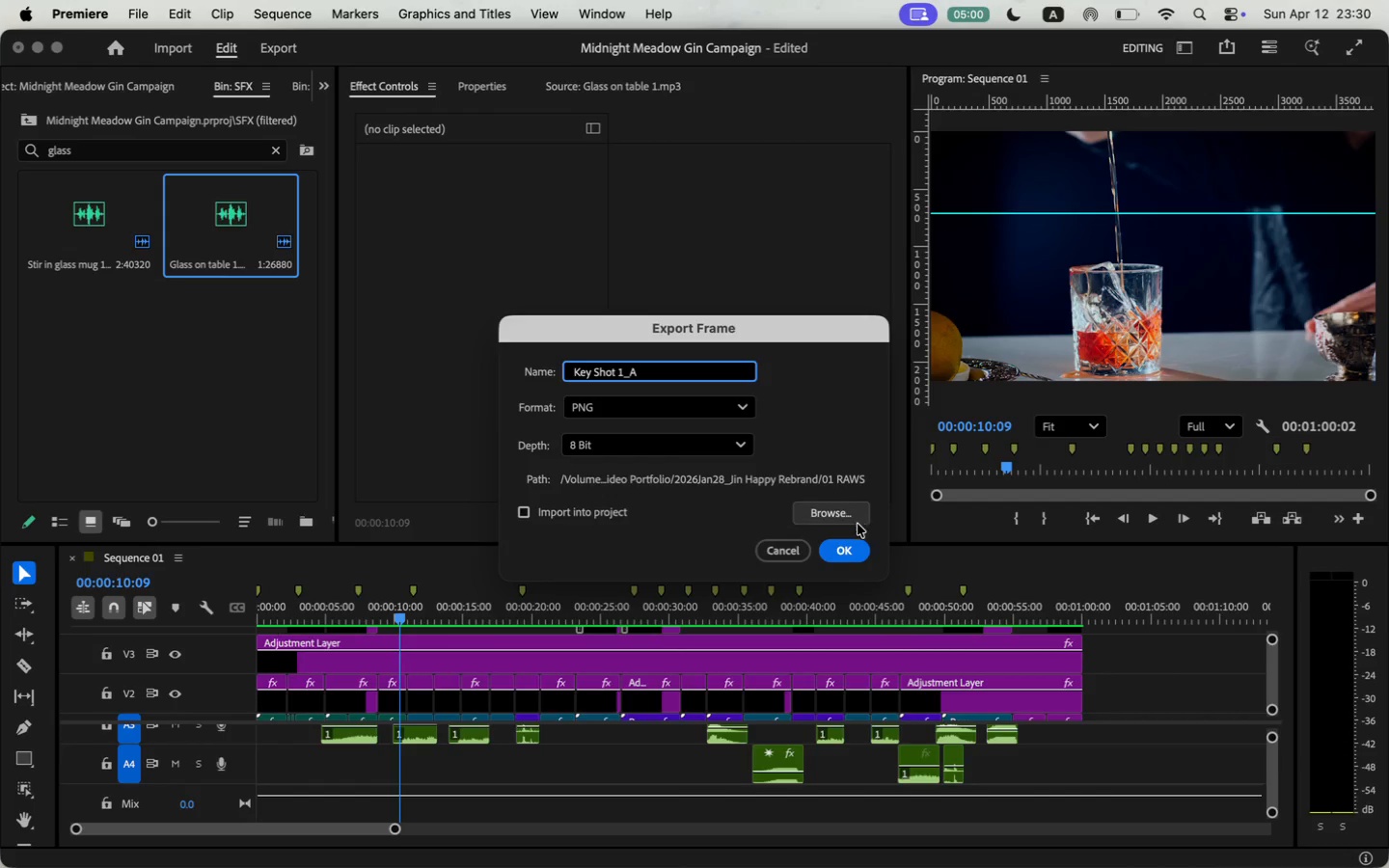 
left_click([846, 515])
 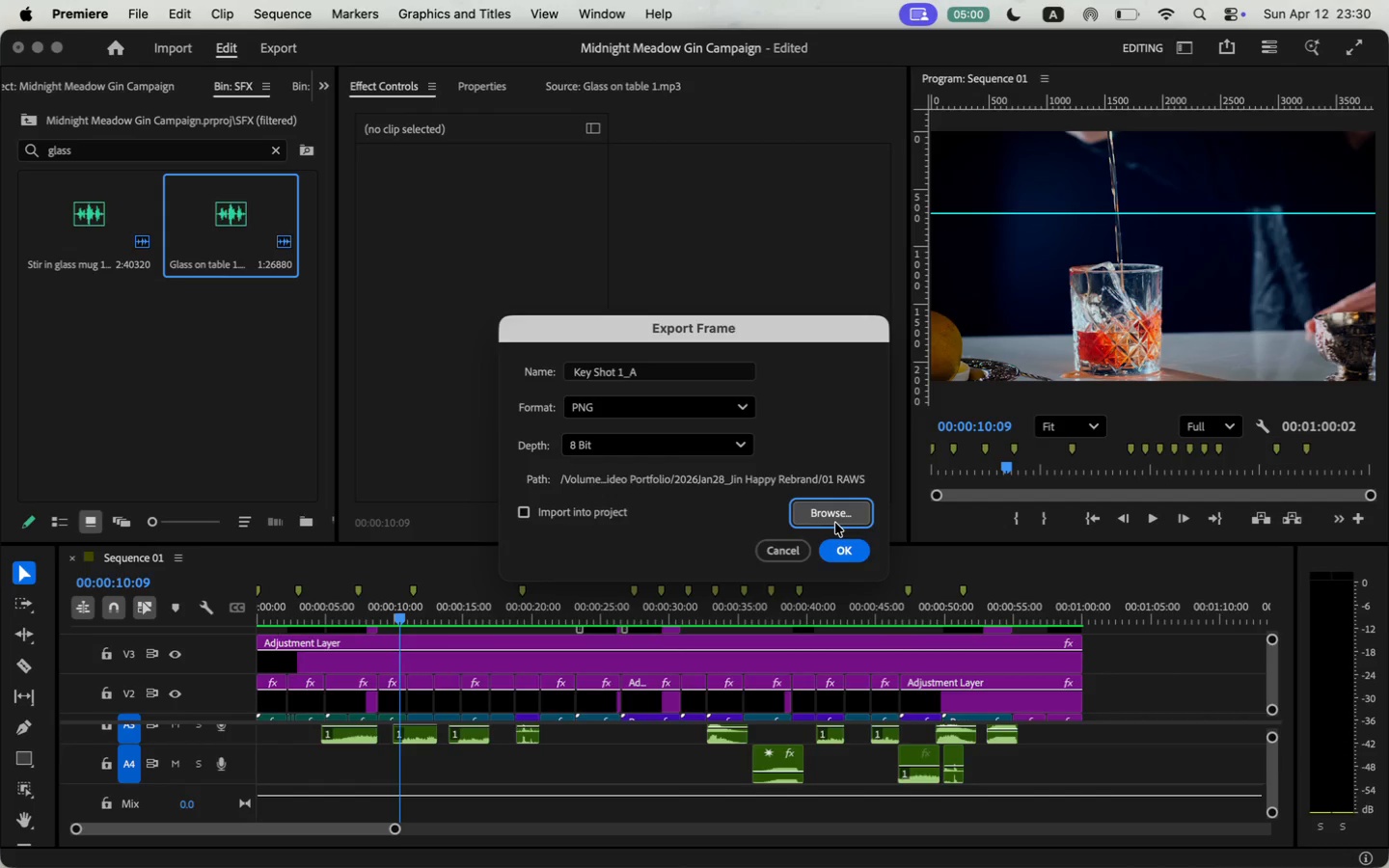 
mouse_move([776, 515])
 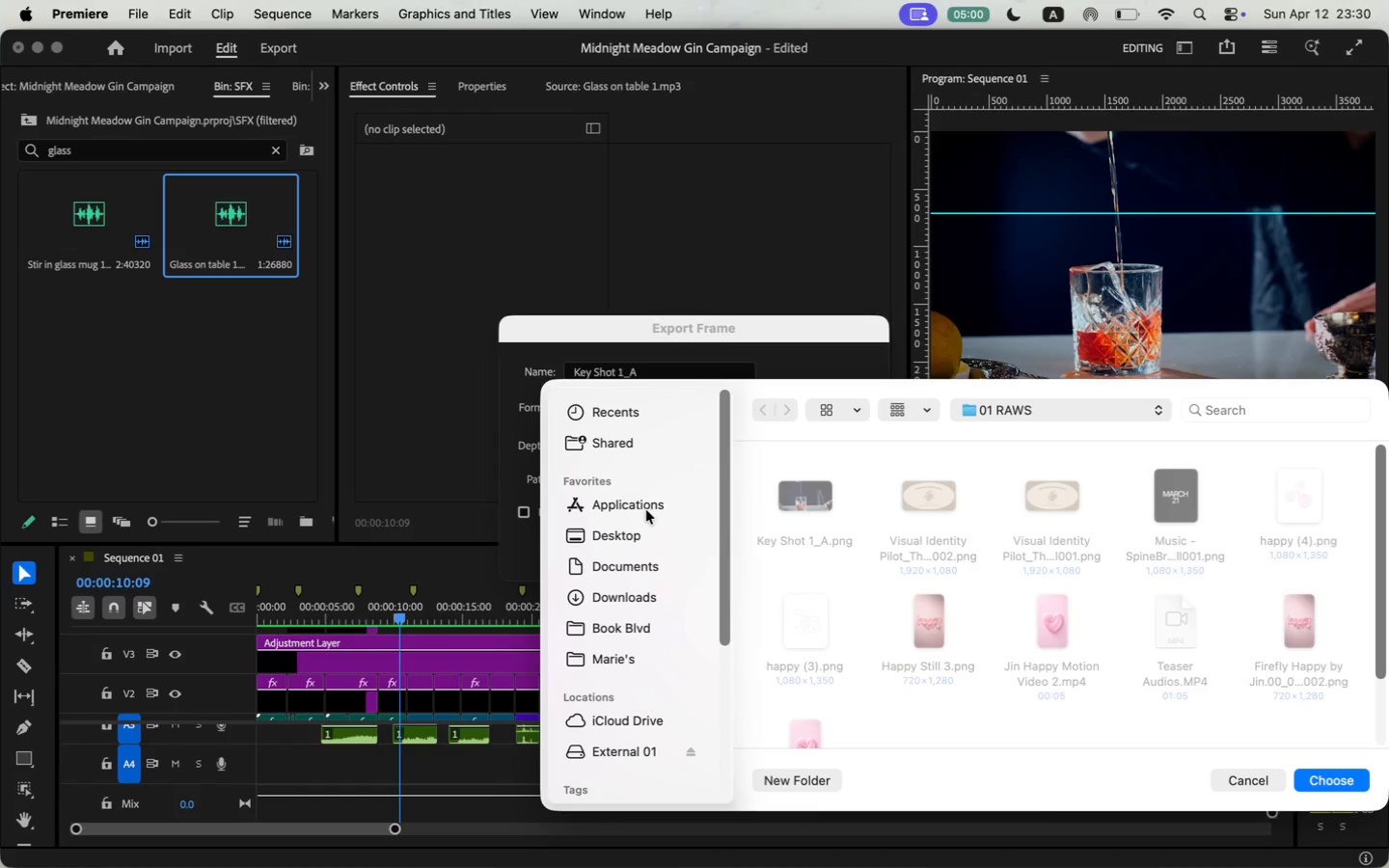 
left_click([632, 525])
 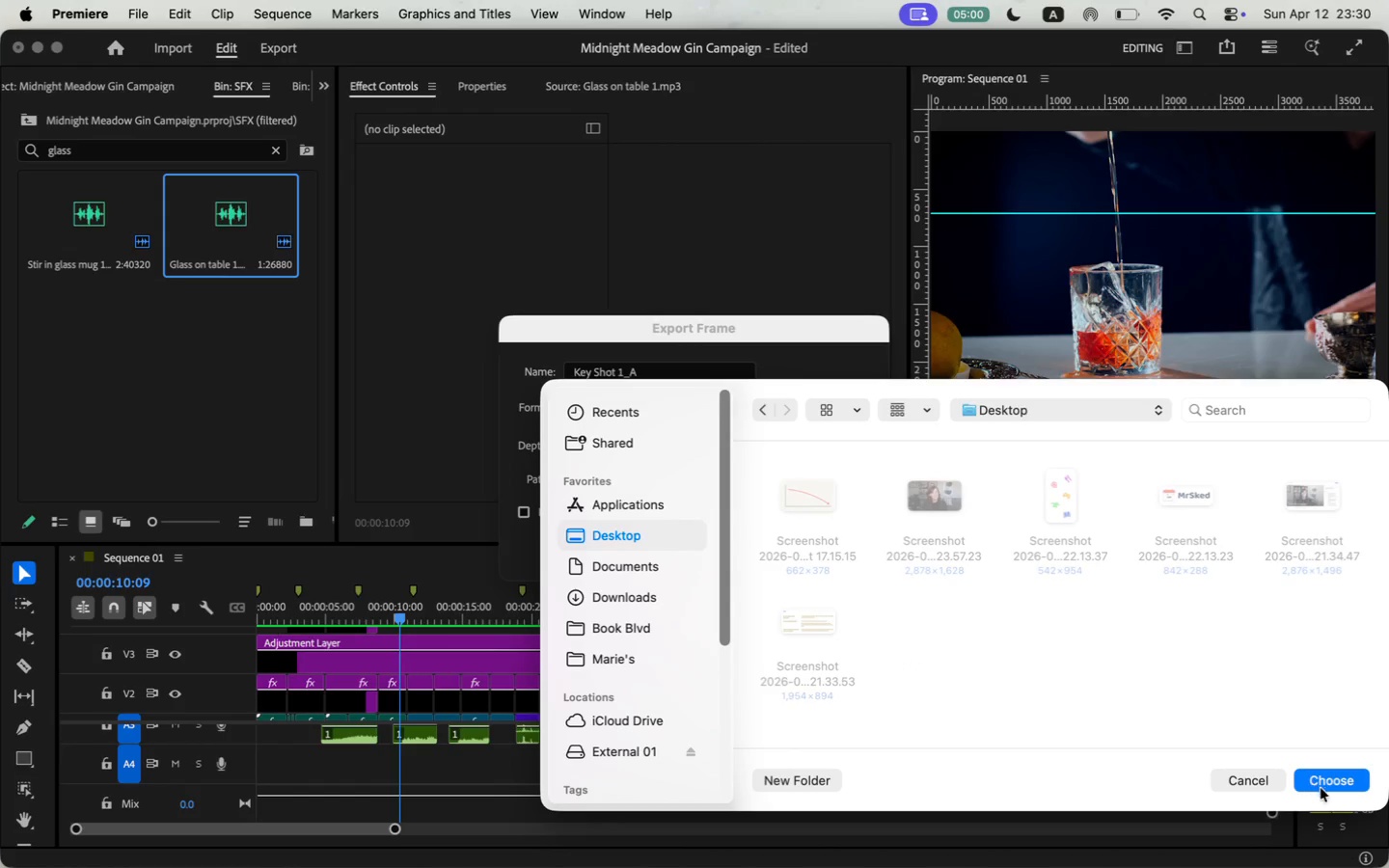 
left_click([1337, 784])
 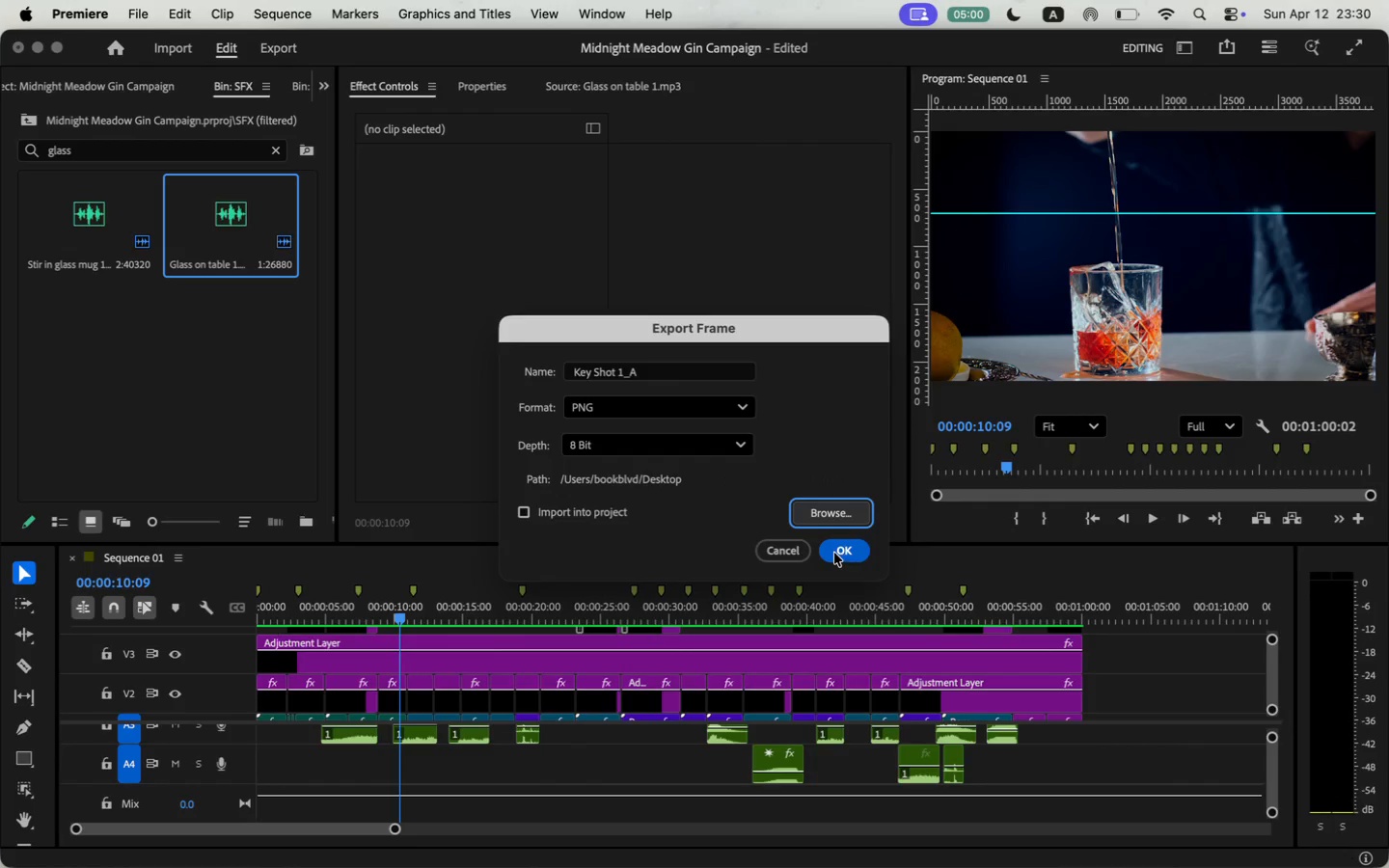 
left_click([831, 509])
 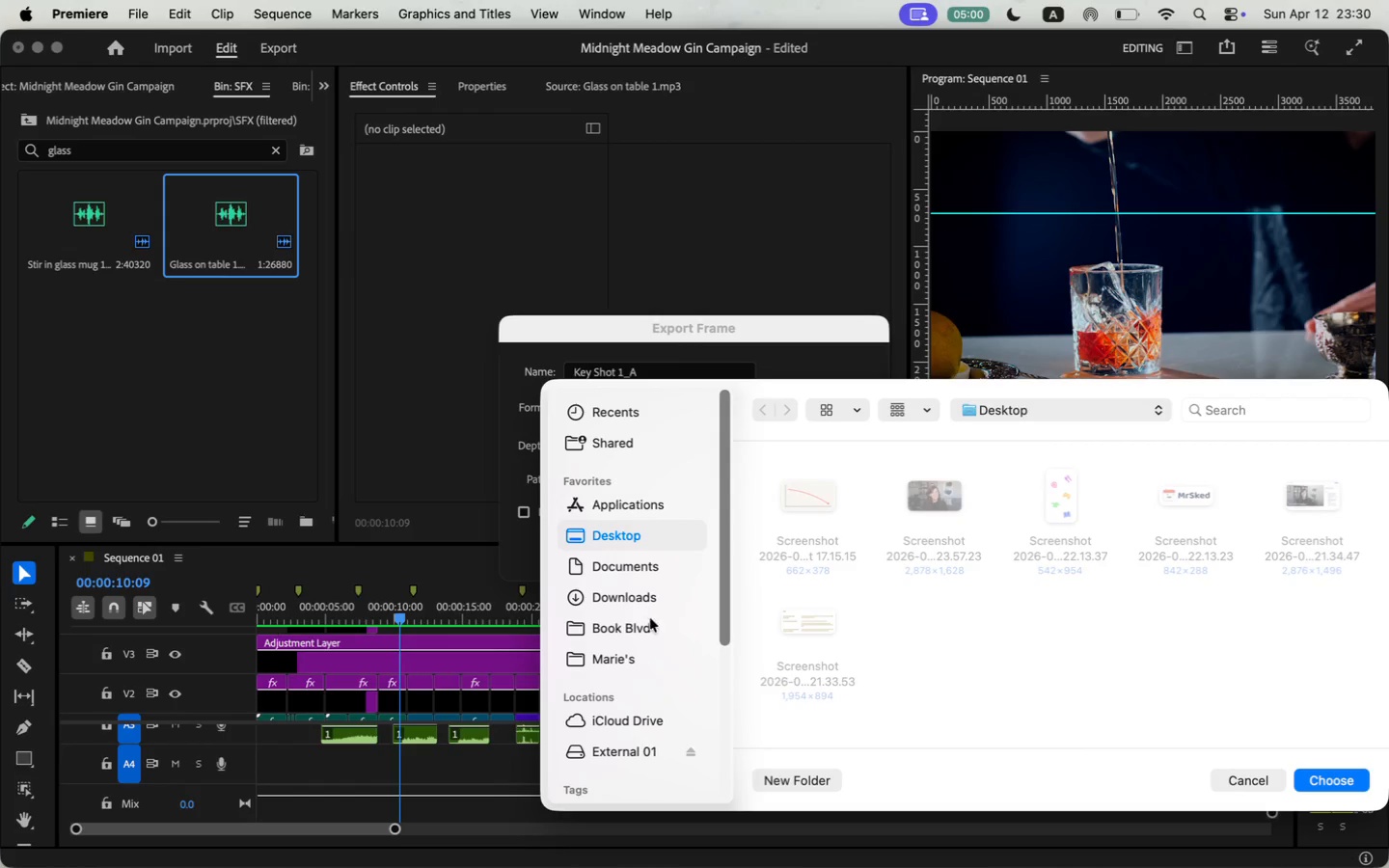 
left_click([629, 747])
 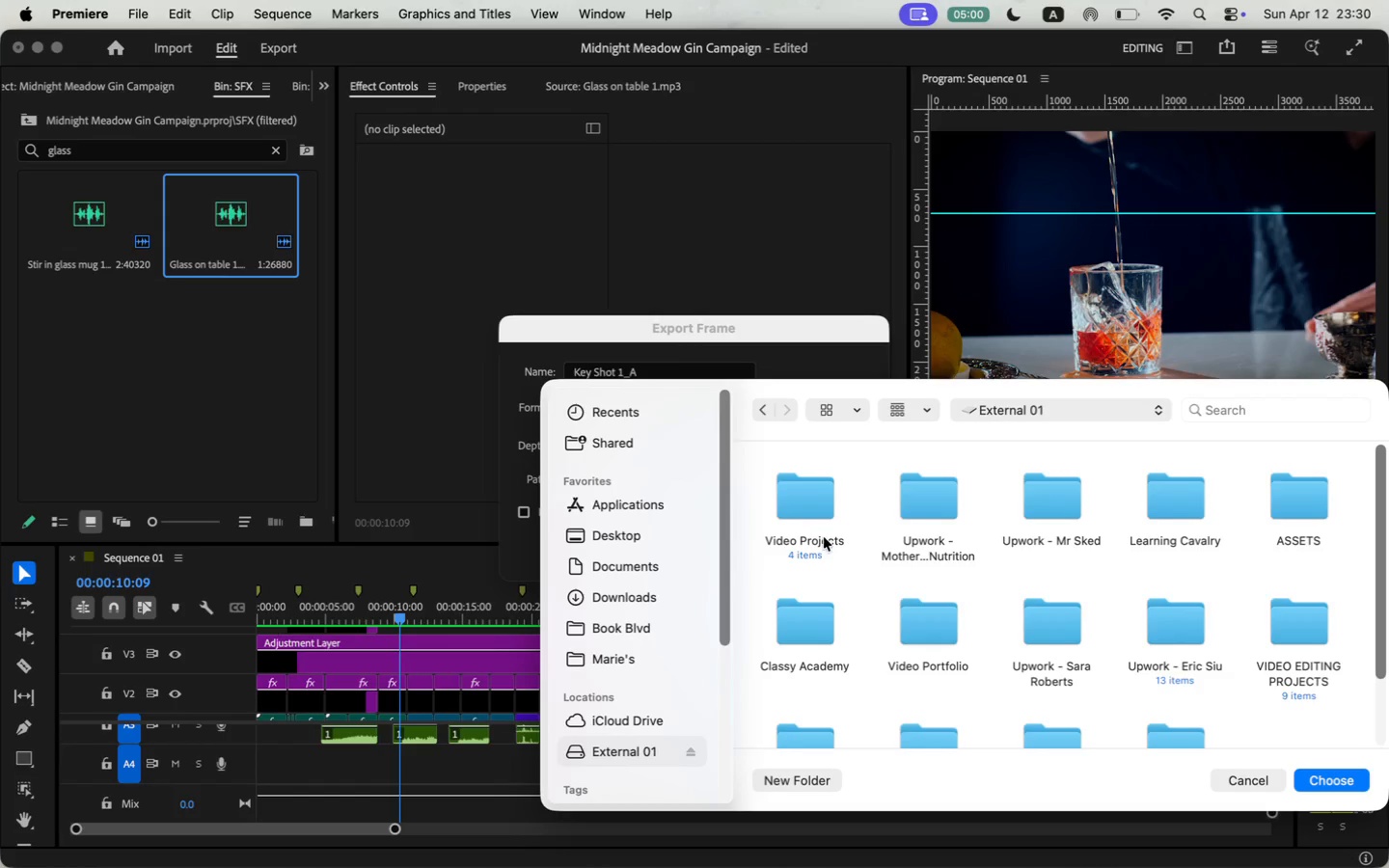 
double_click([802, 502])
 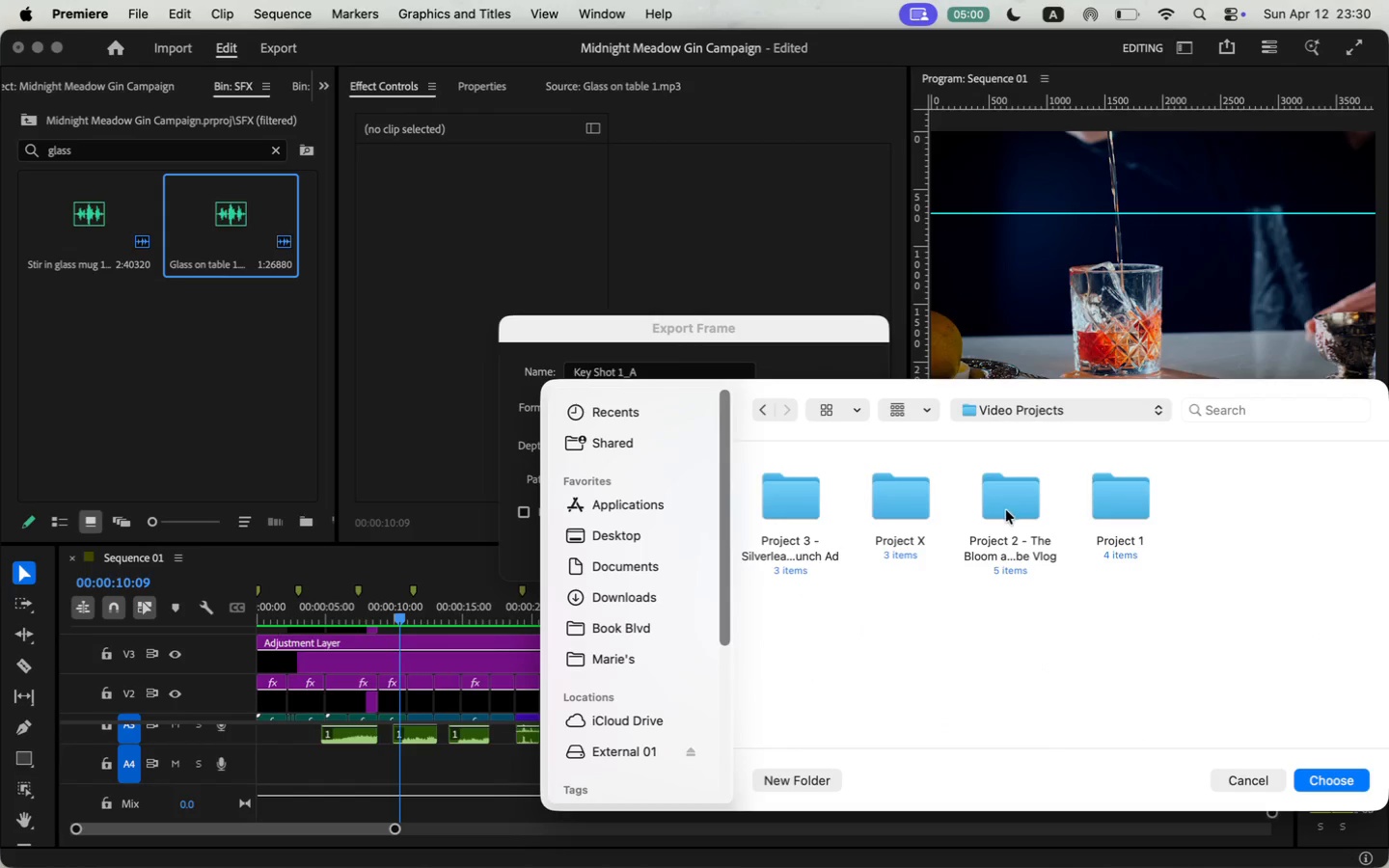 
double_click([809, 501])
 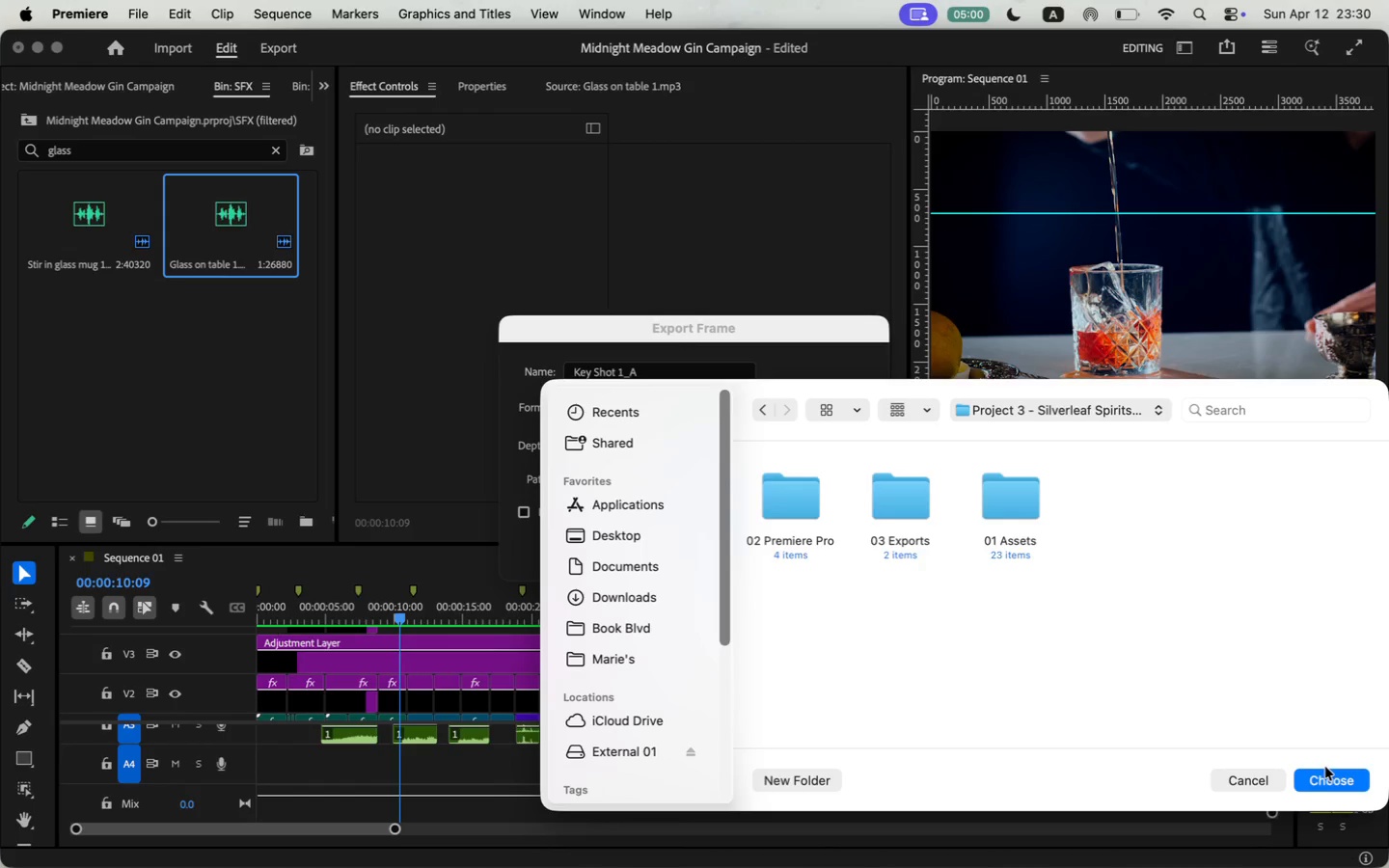 
left_click([1331, 778])
 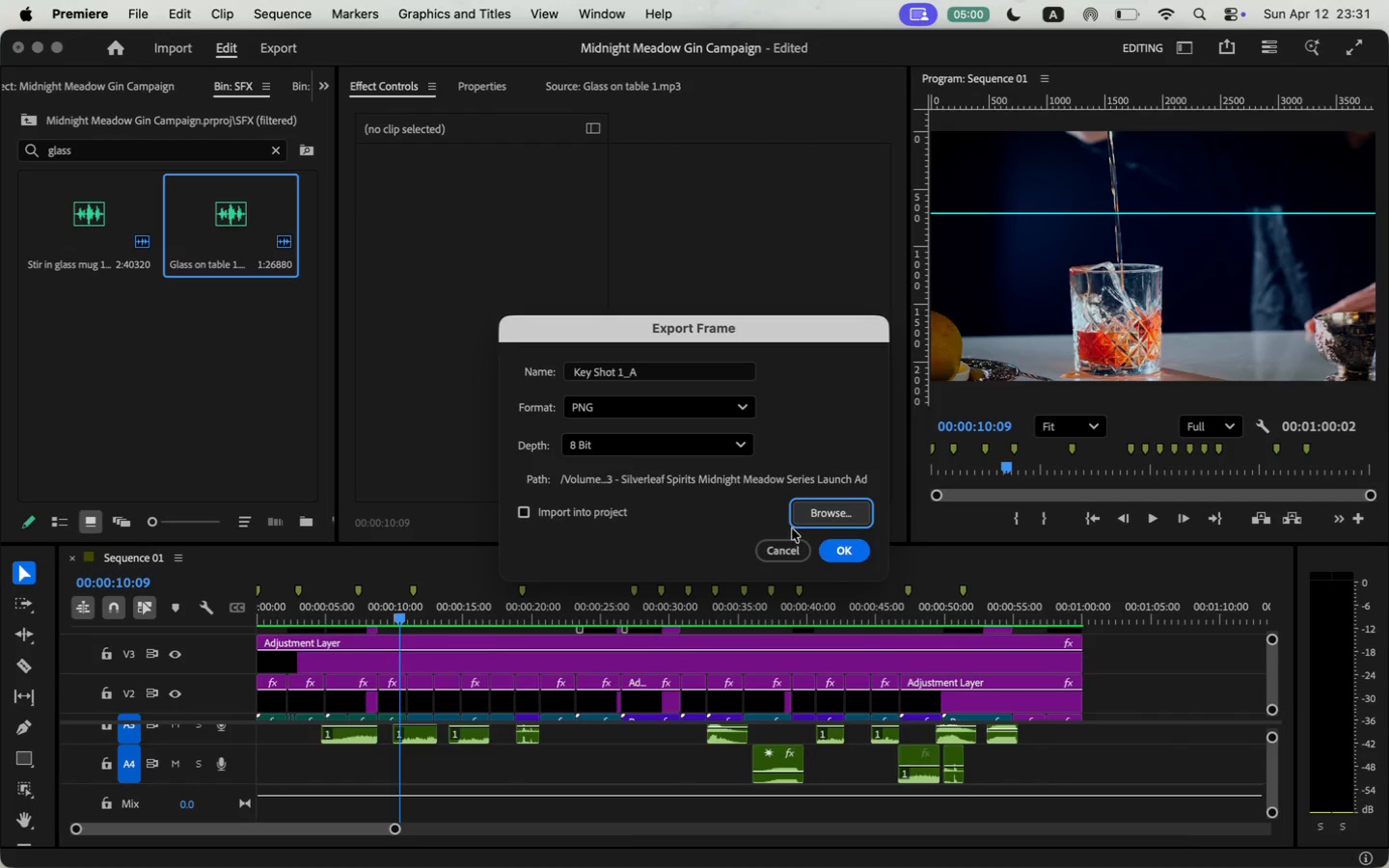 
left_click([860, 546])
 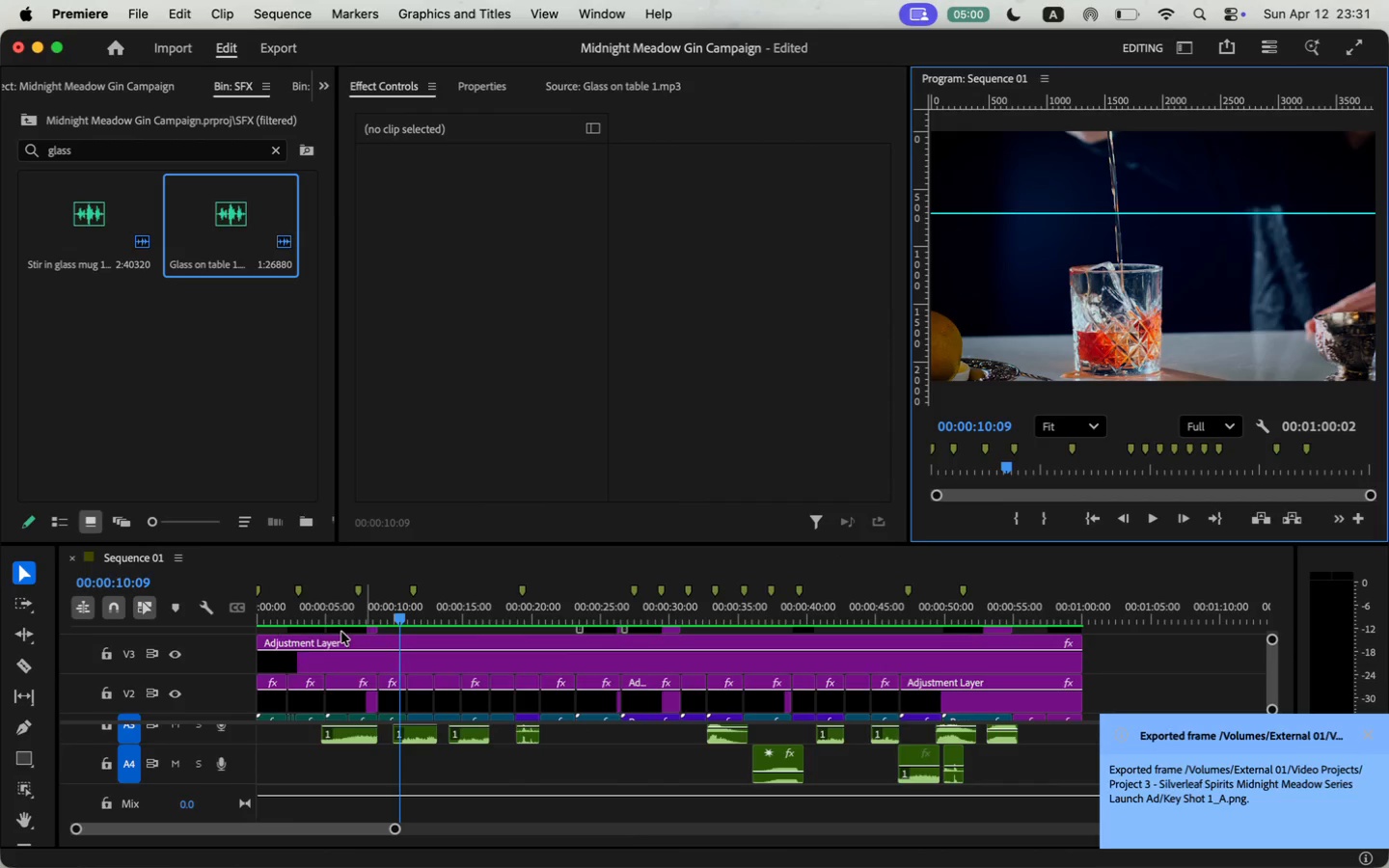 
wait(6.2)
 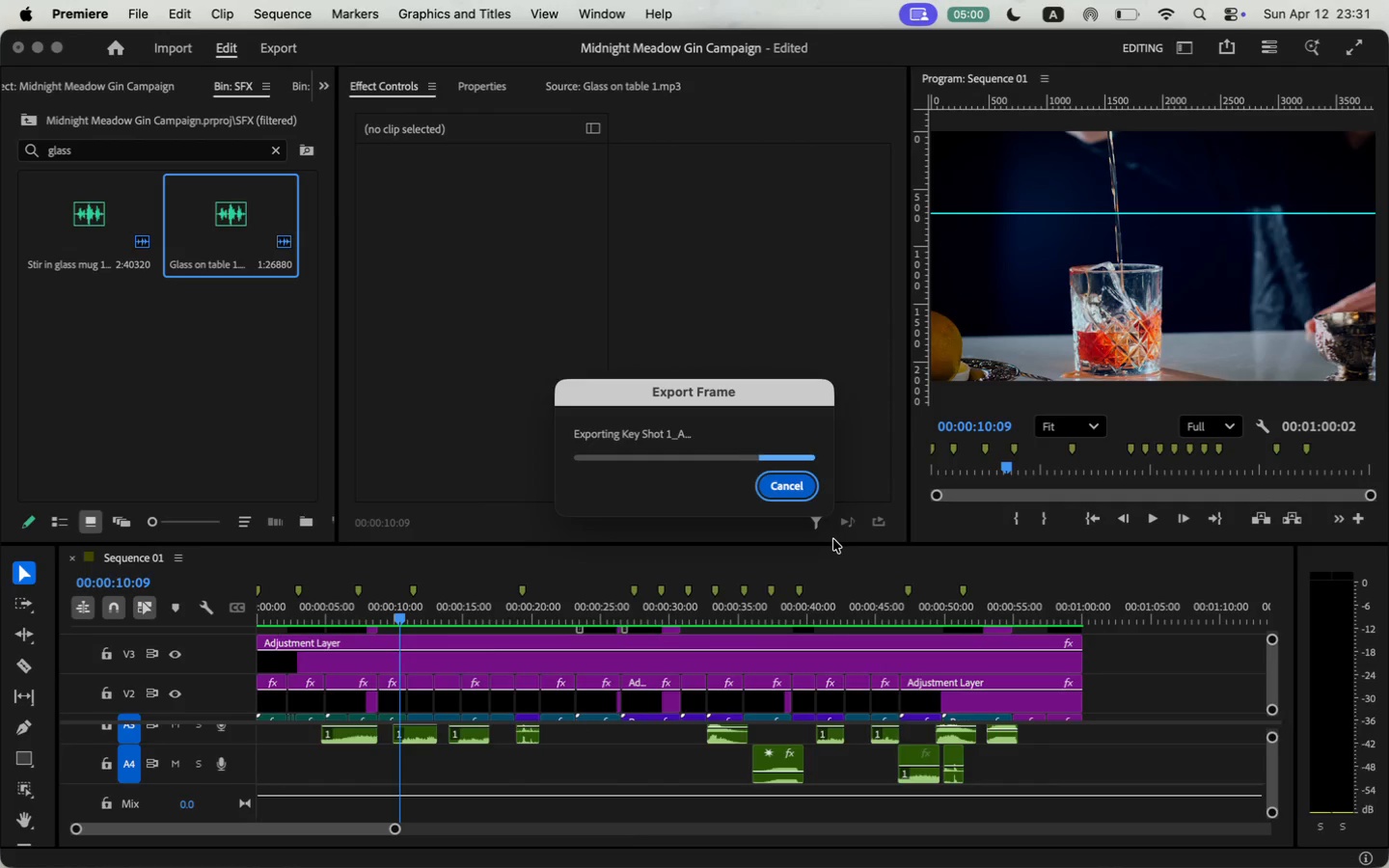 
scroll: coordinate [477, 673], scroll_direction: down, amount: 4.0
 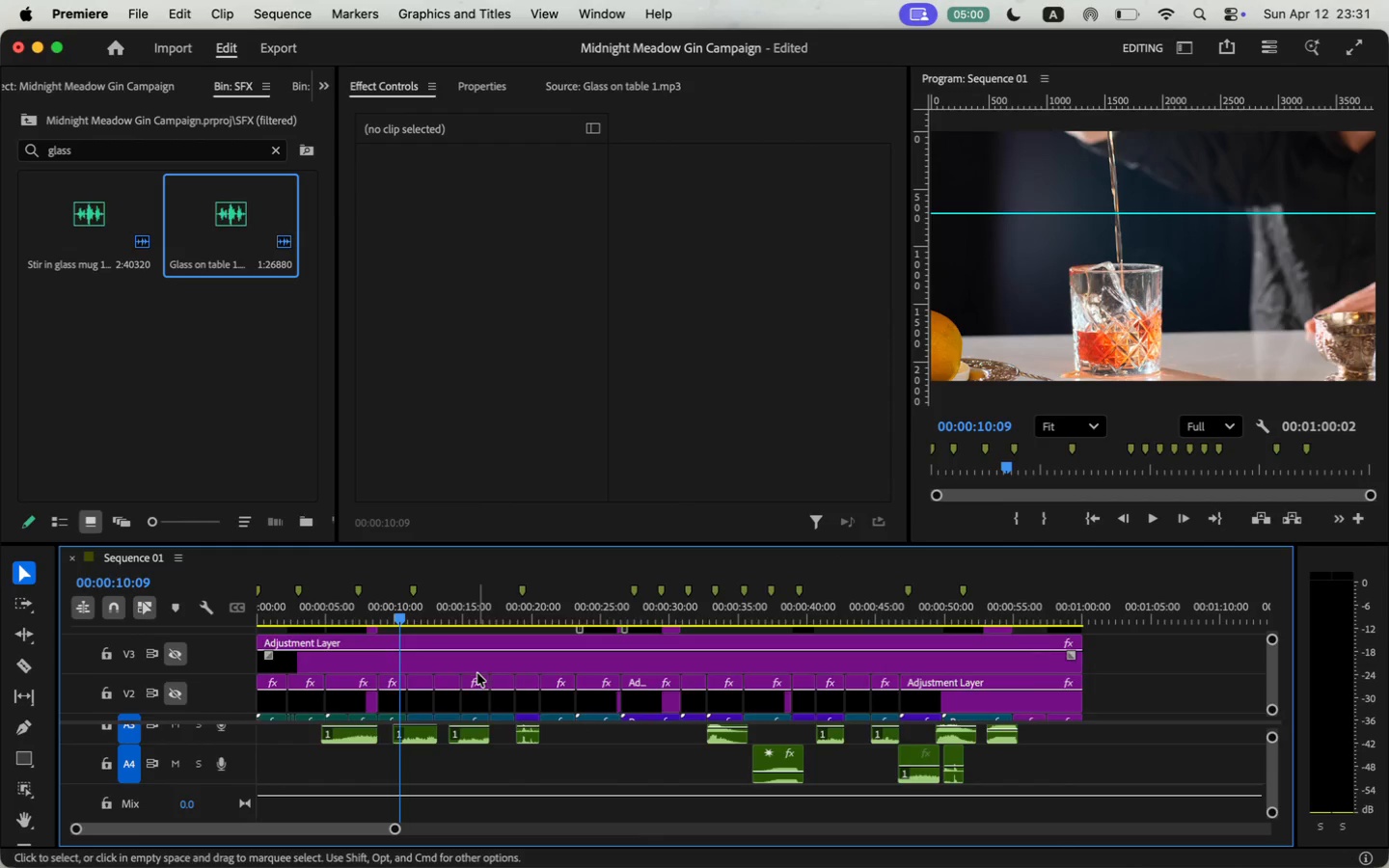 
left_click([392, 720])
 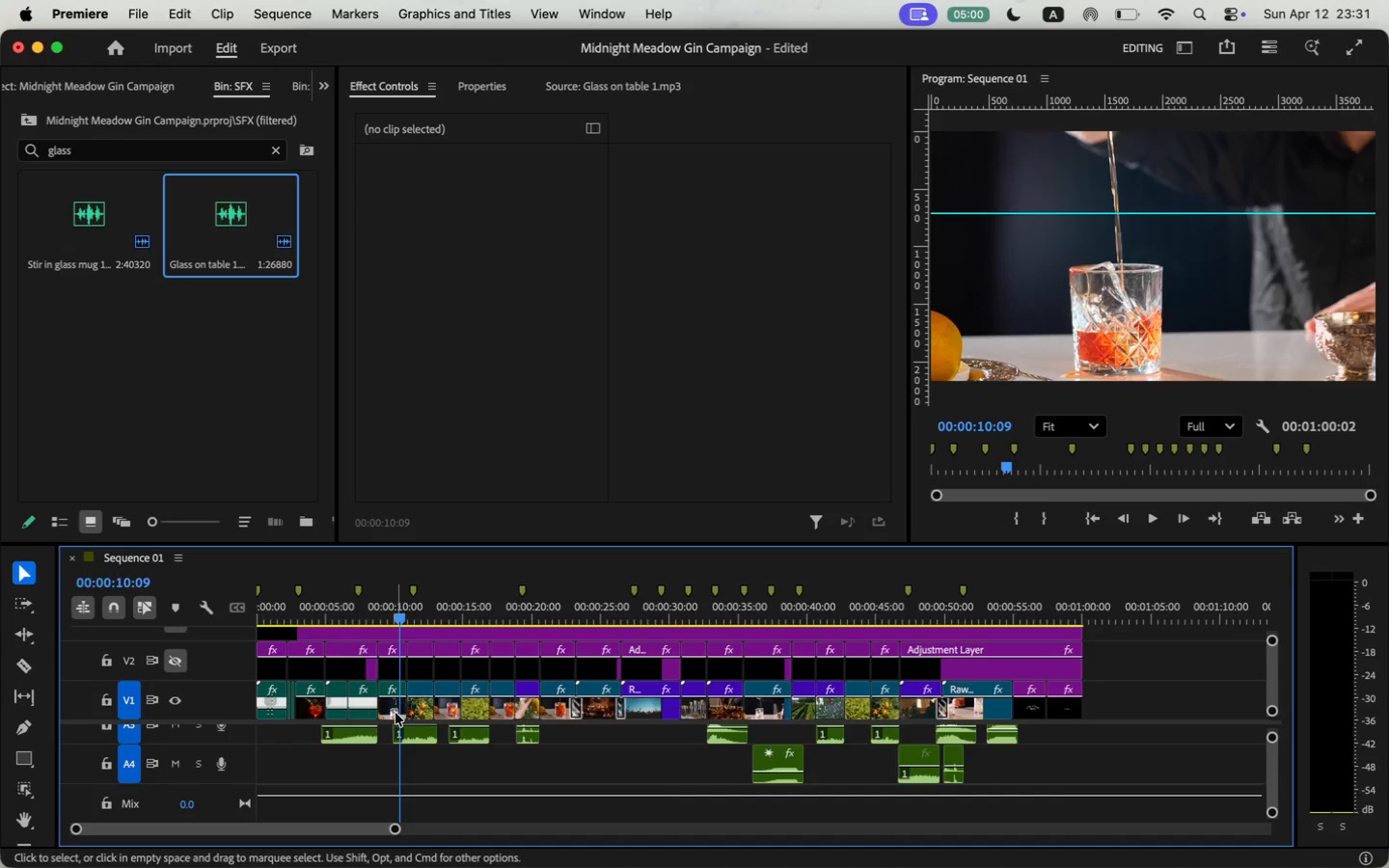 
left_click([395, 712])
 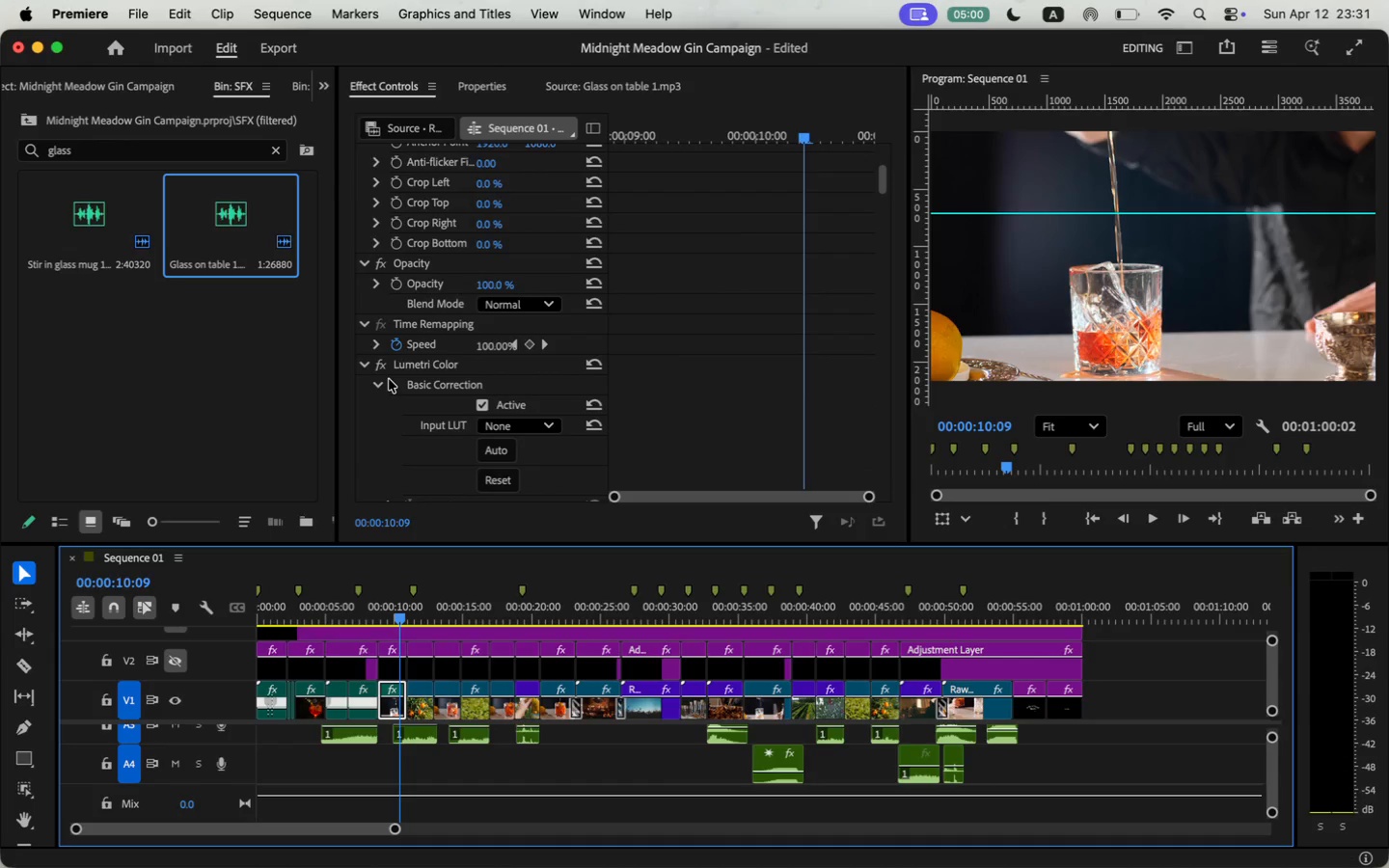 
scroll: coordinate [657, 367], scroll_direction: down, amount: 10.0
 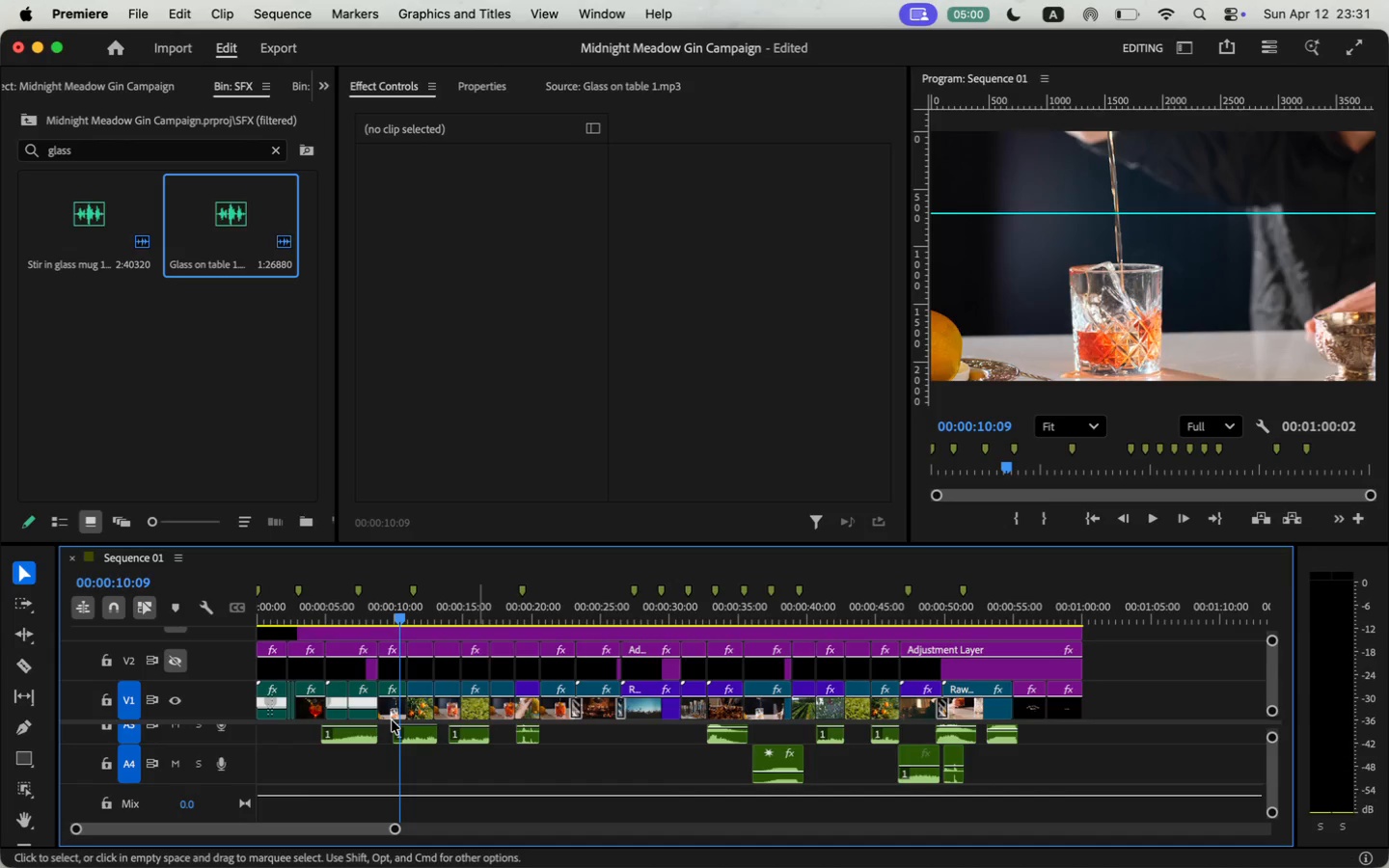 
left_click([380, 364])
 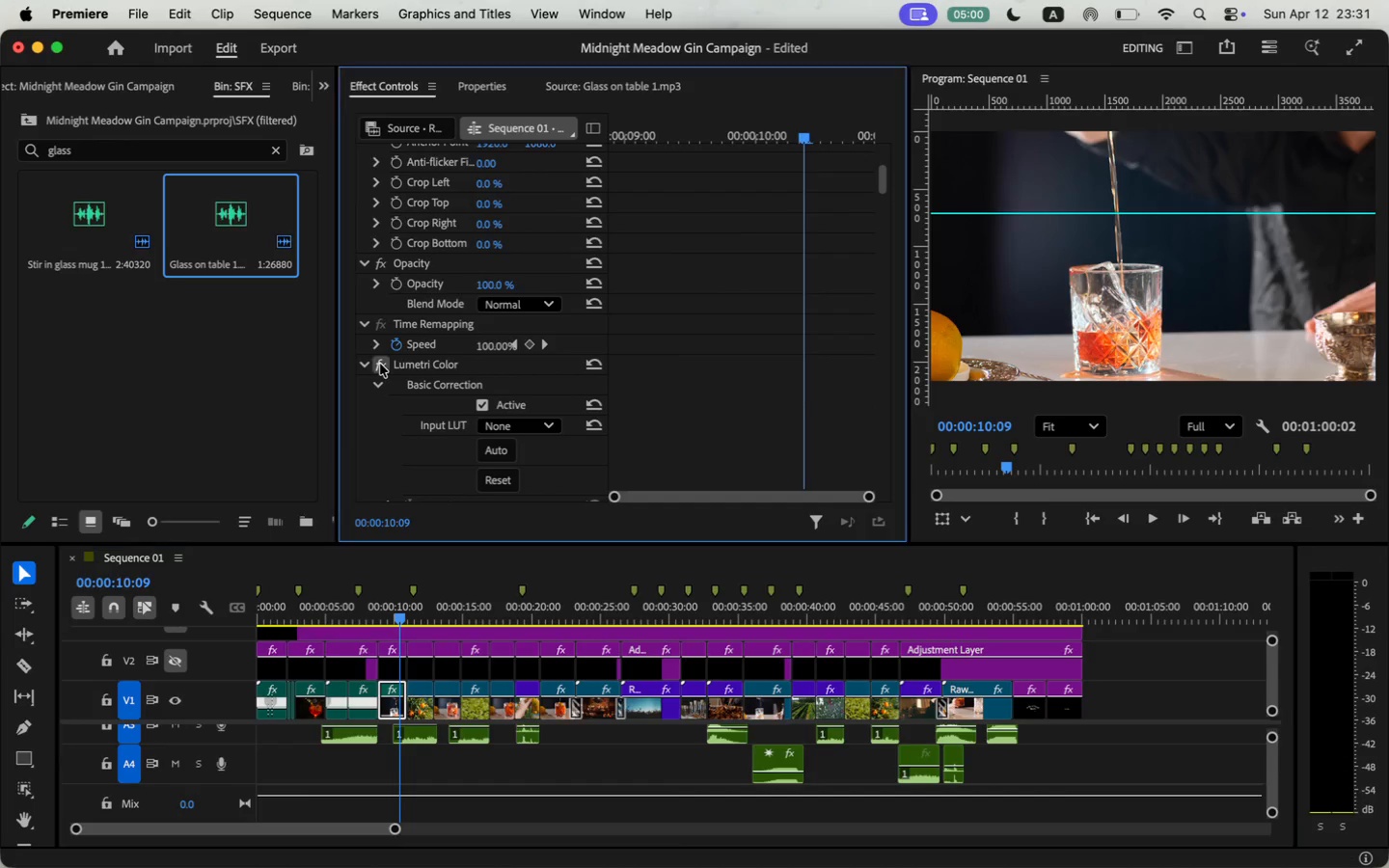 
scroll: coordinate [905, 390], scroll_direction: down, amount: 19.0
 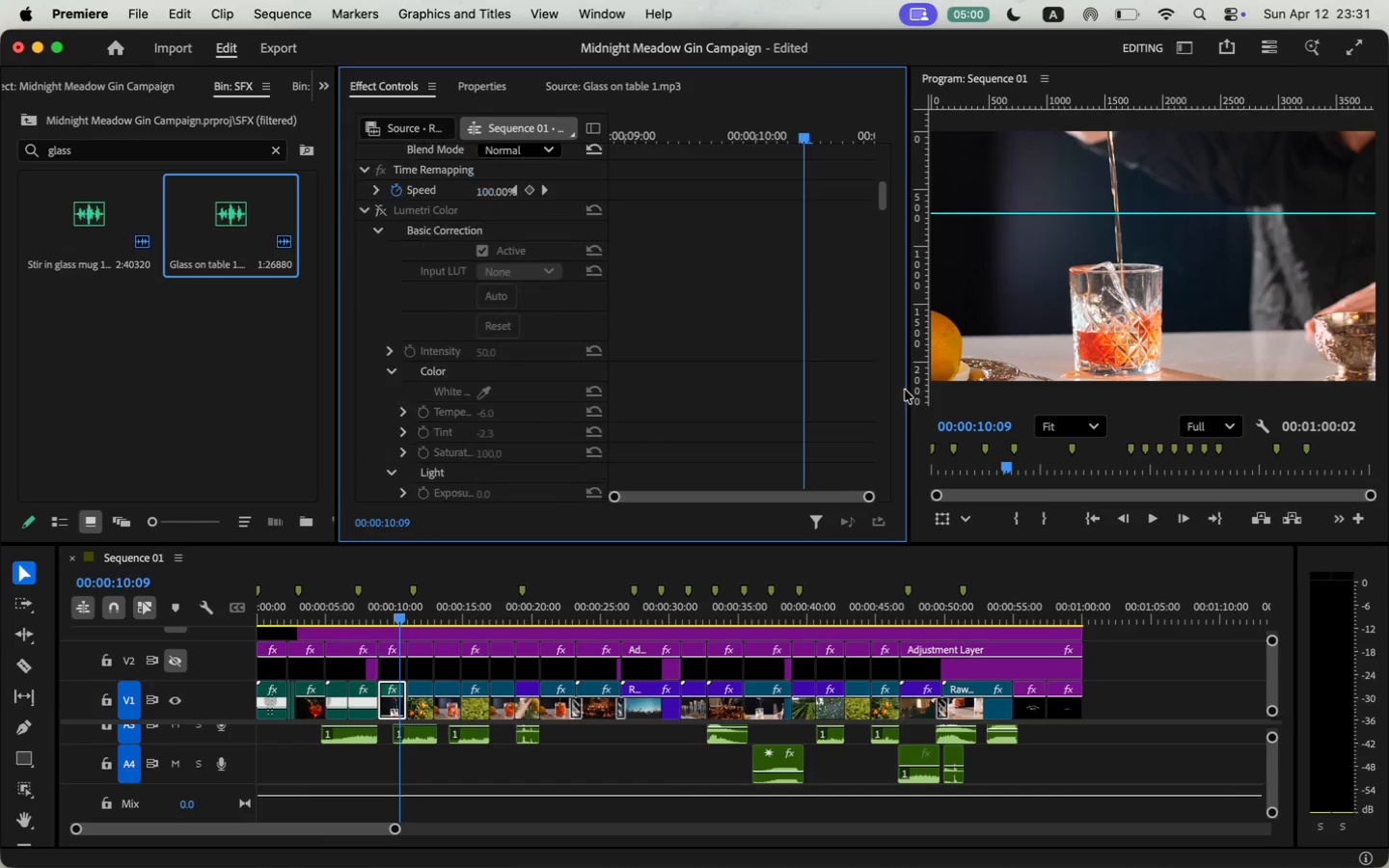 
mouse_move([1322, 527])
 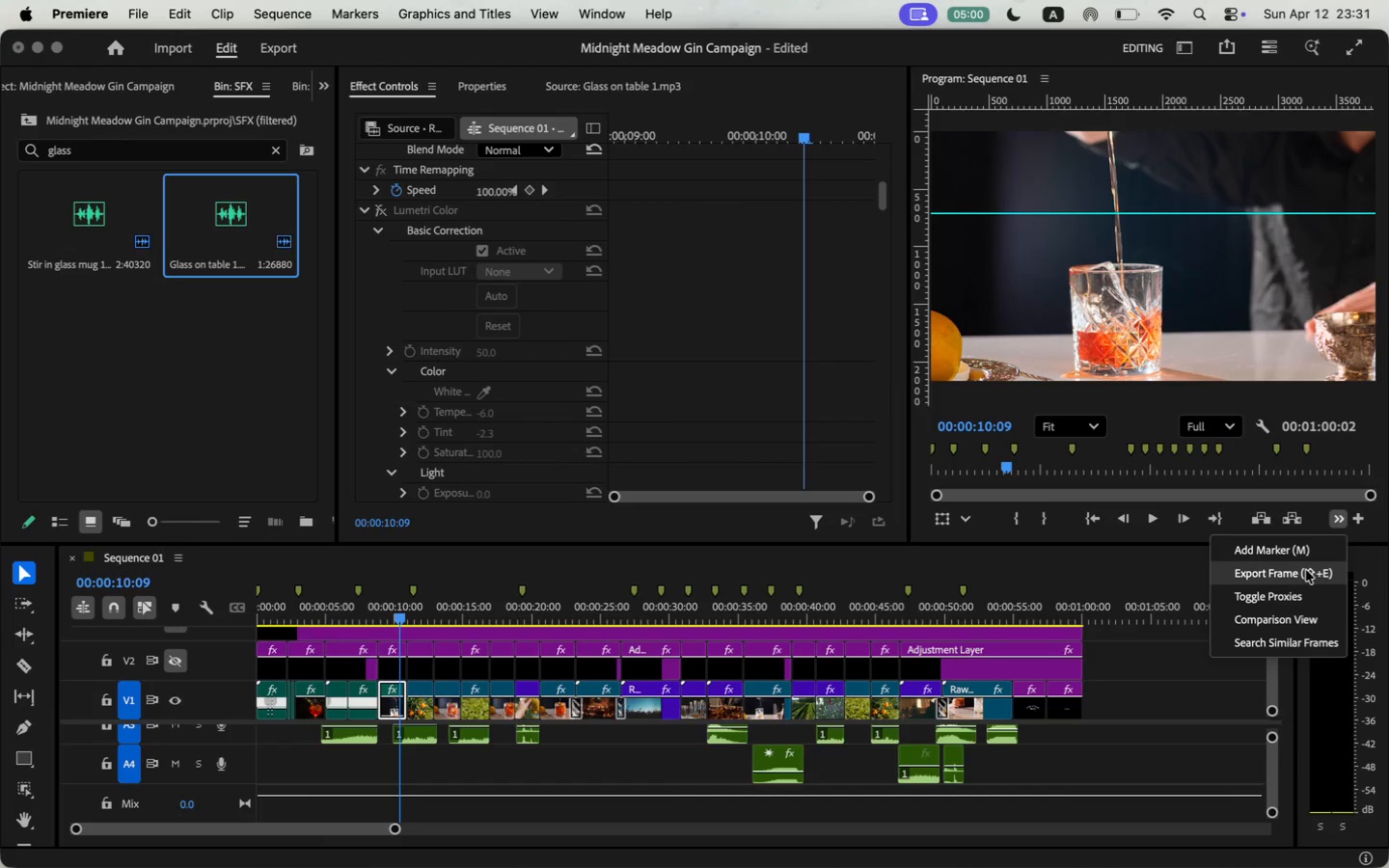 
left_click([1303, 575])
 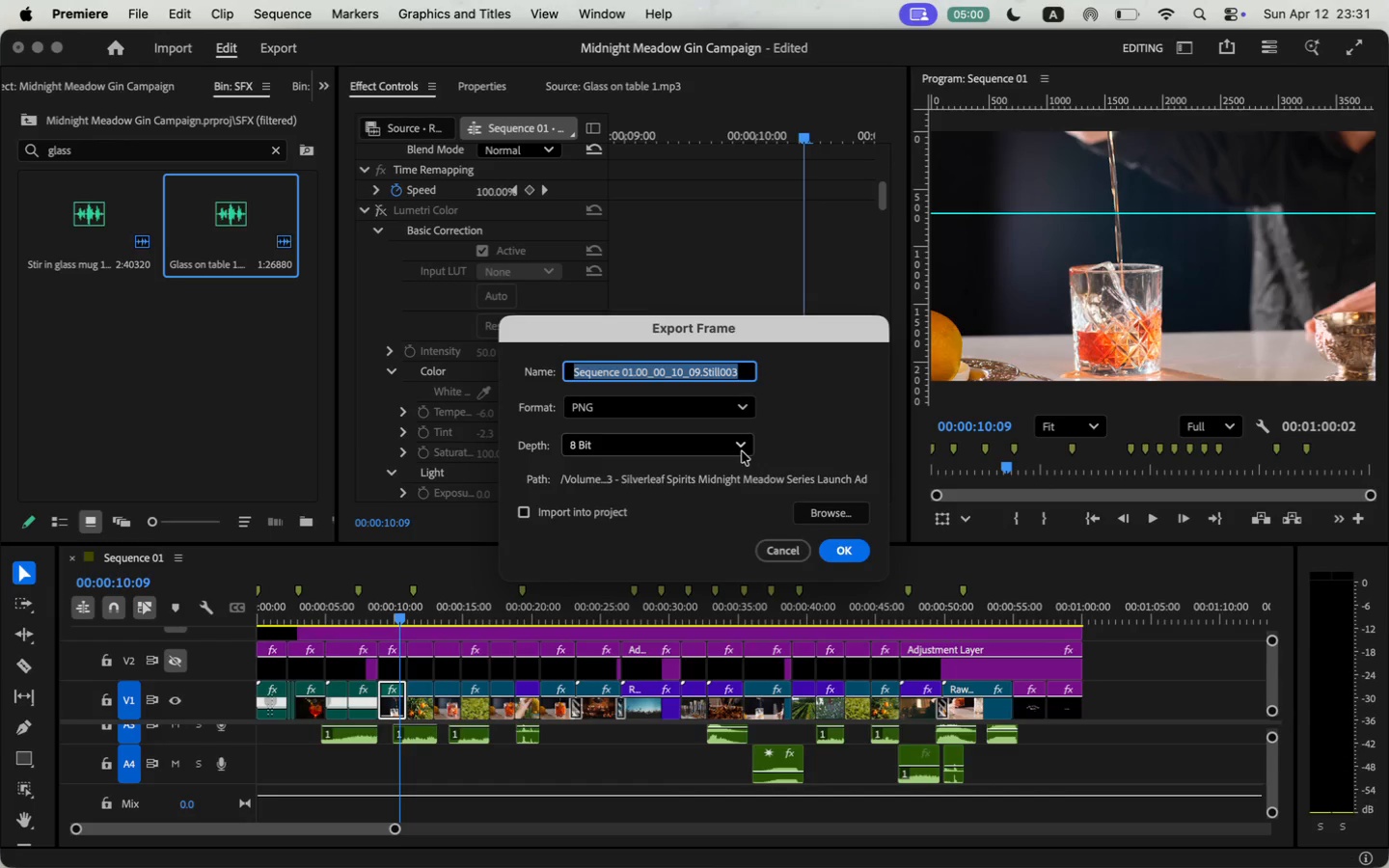 
left_click([823, 510])
 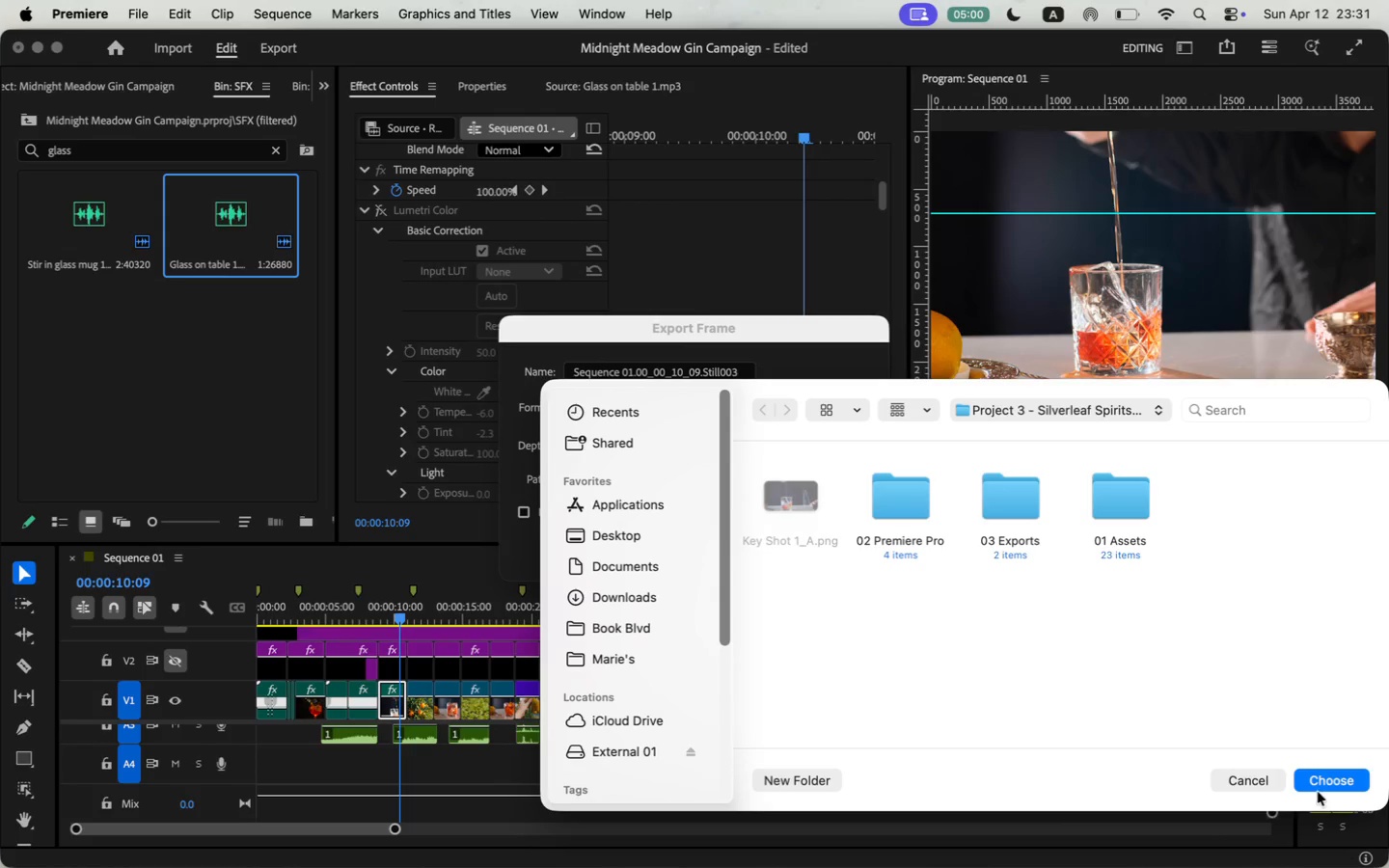 
left_click([1324, 779])
 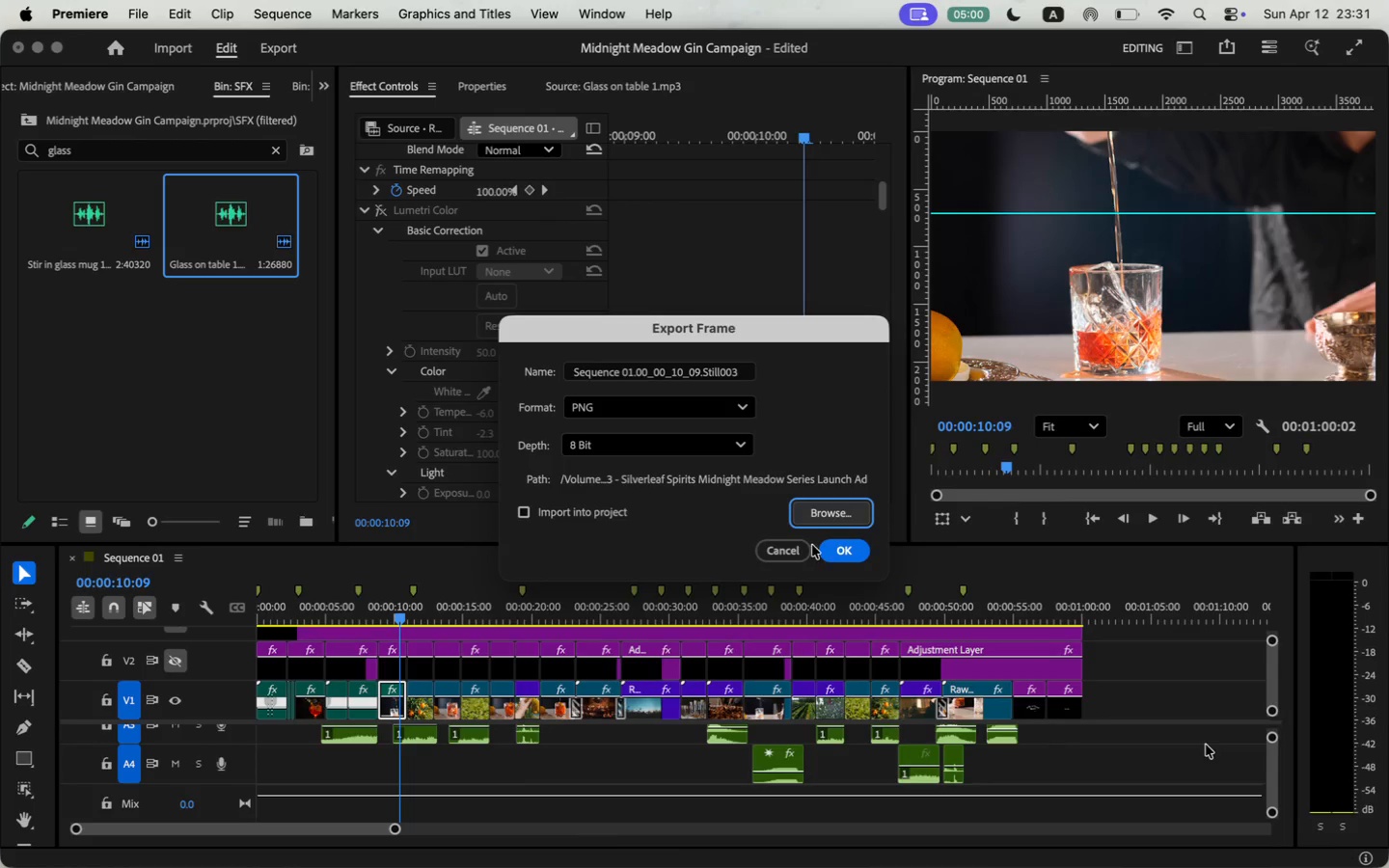 
double_click([712, 373])
 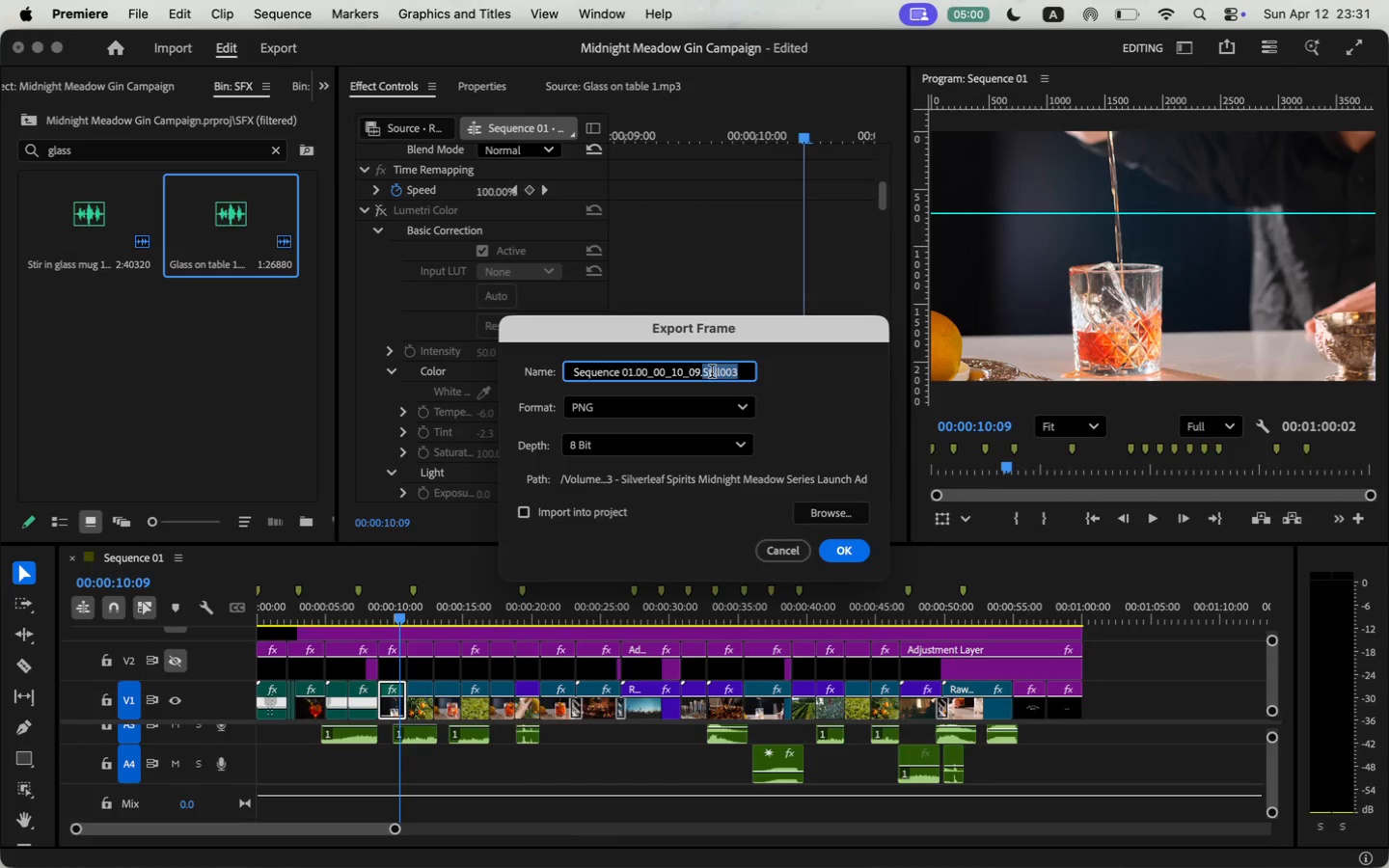 
triple_click([712, 373])
 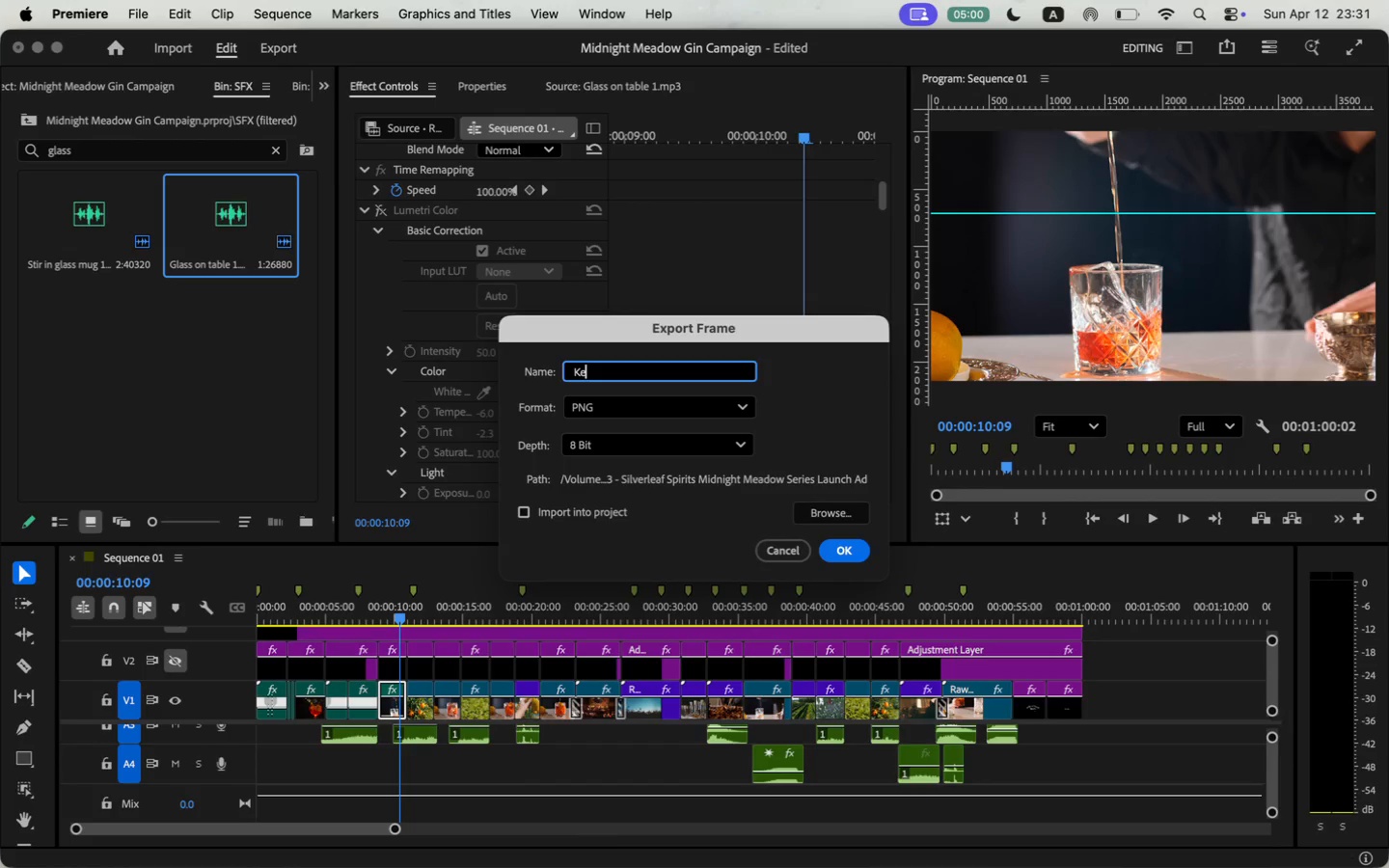 
type(Key Shot 1_B)
 